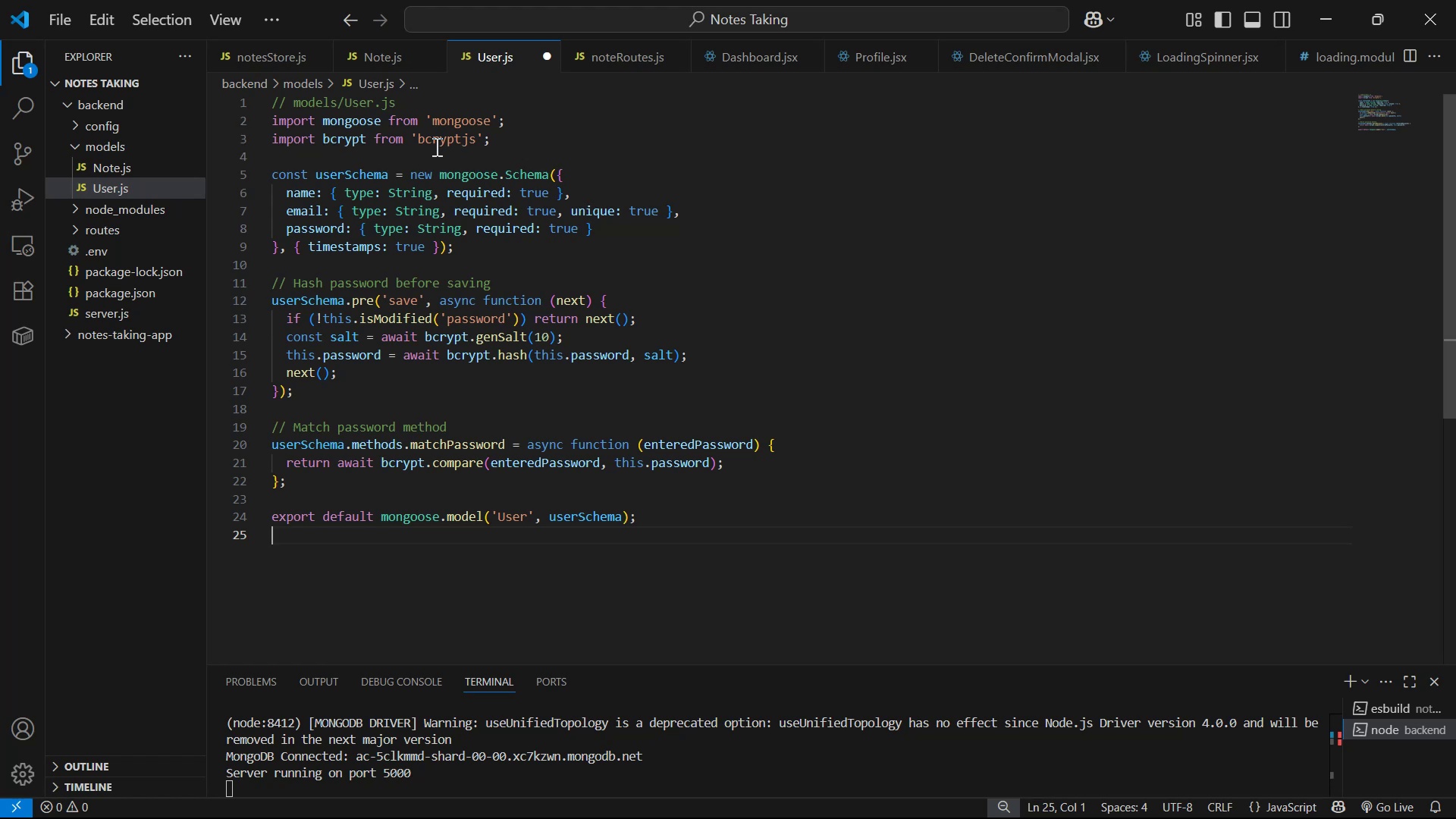 
key(Alt+Tab)
 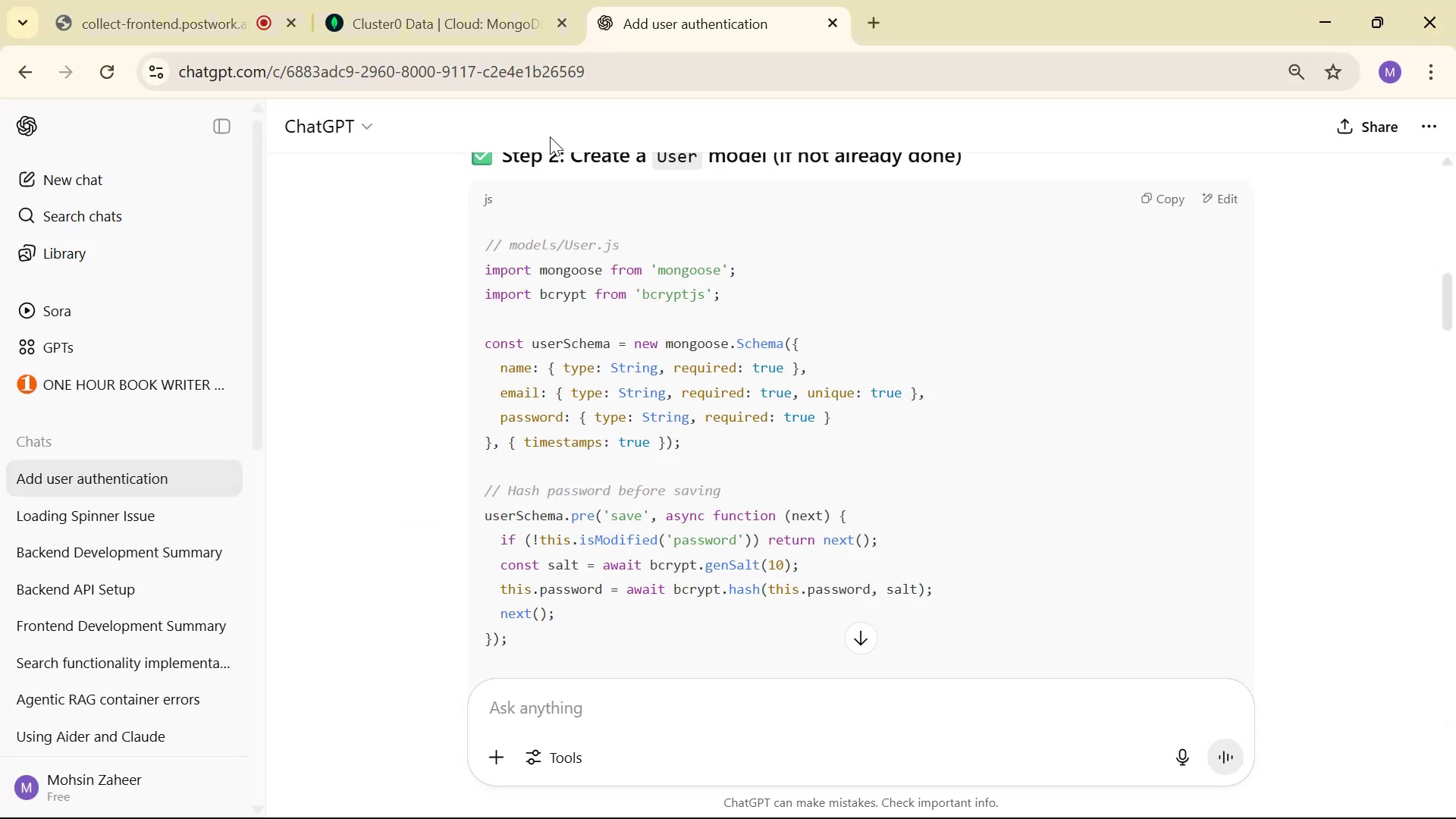 
left_click_drag(start_coordinate=[205, 8], to_coordinate=[199, 17])
 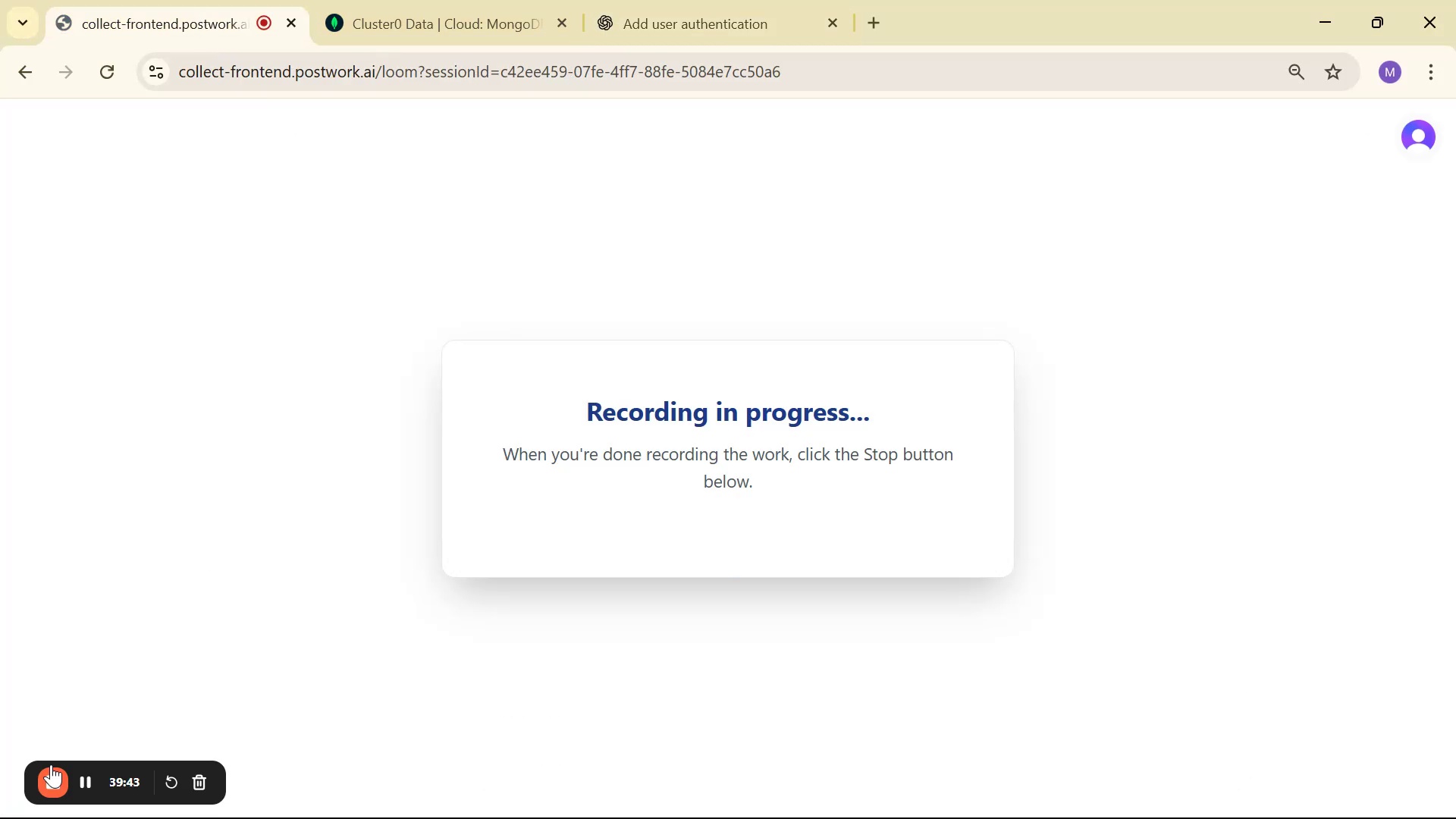 
left_click([98, 771])
 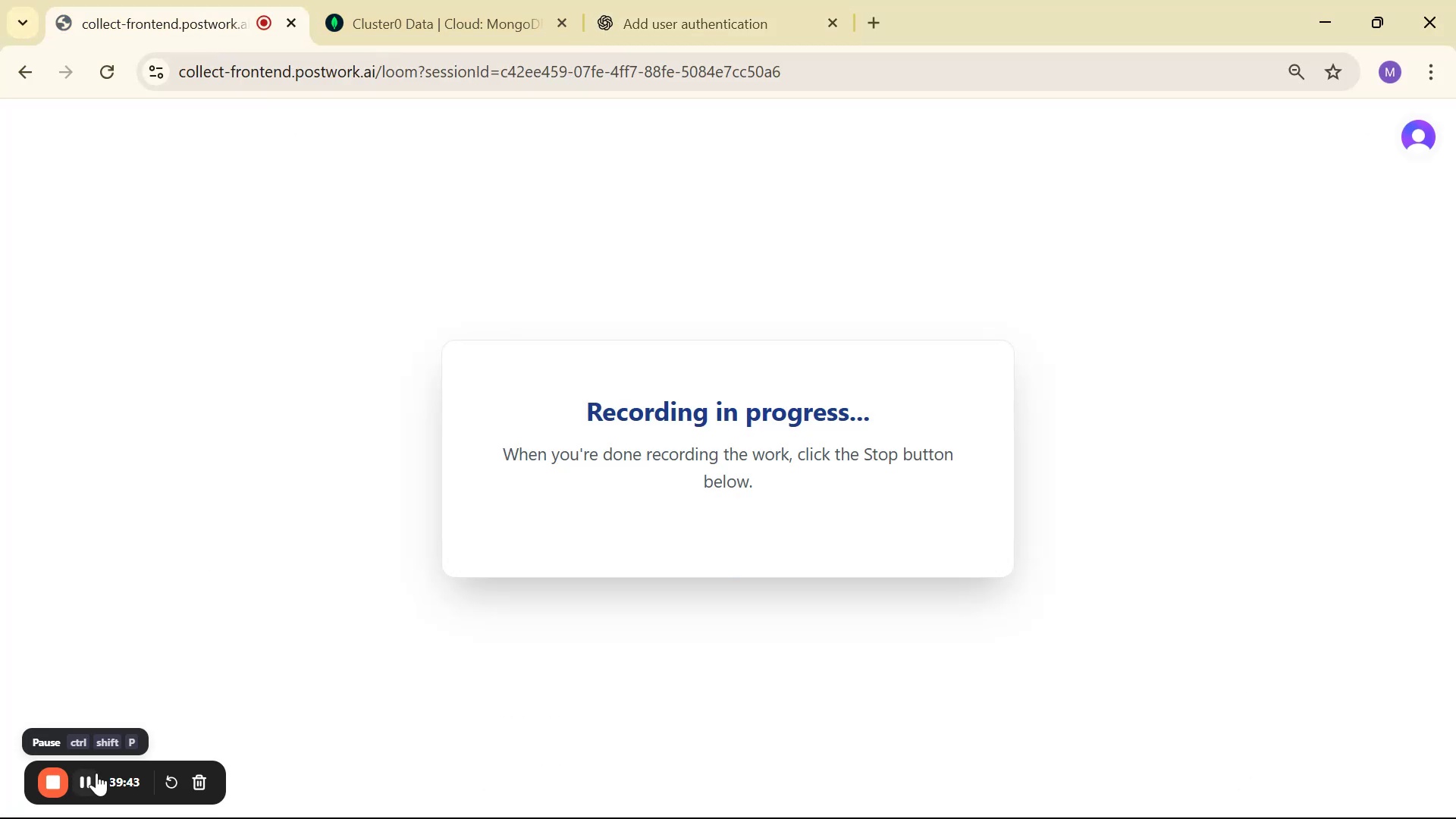 
left_click_drag(start_coordinate=[88, 777], to_coordinate=[83, 783])
 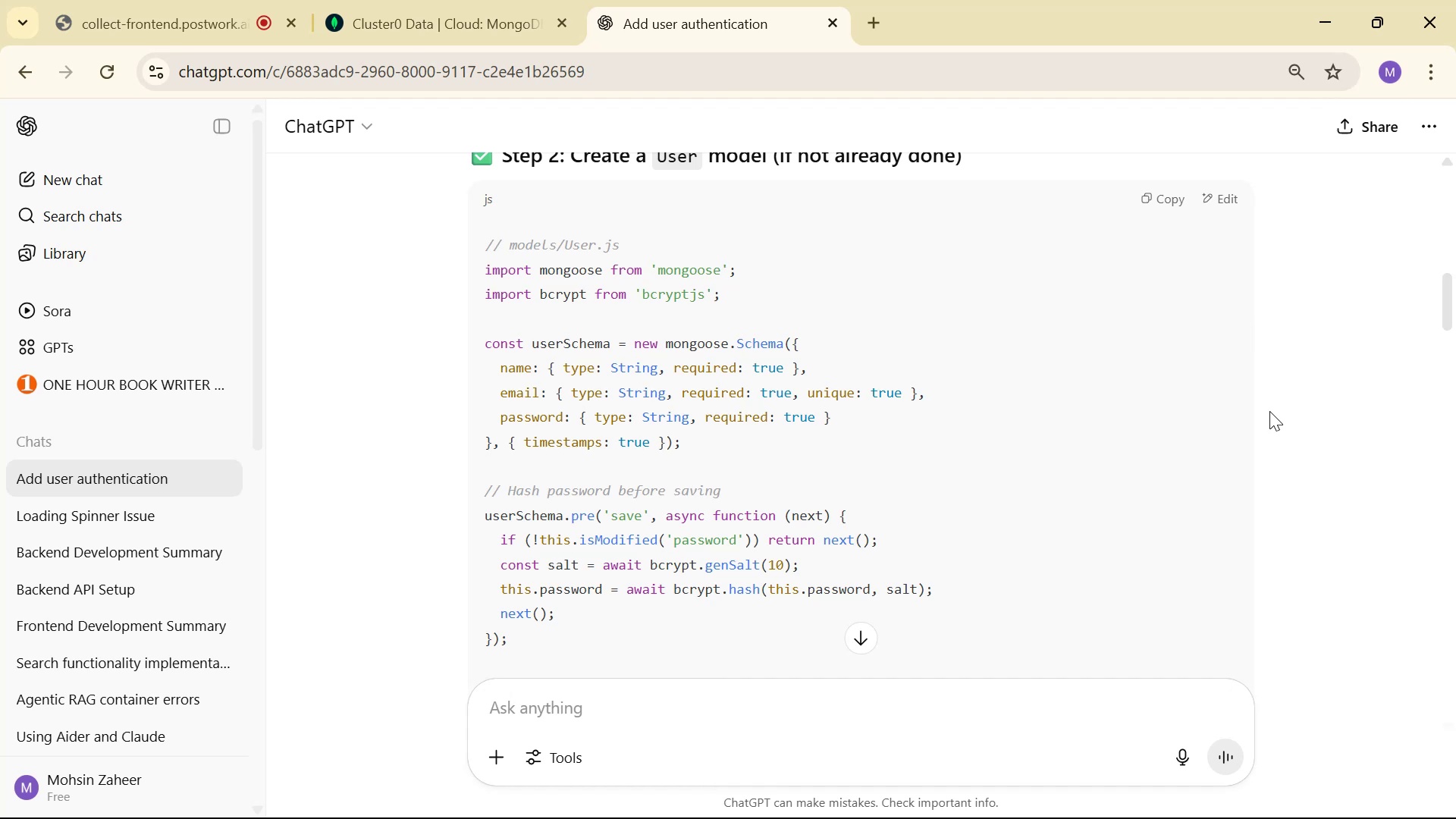 
wait(102.31)
 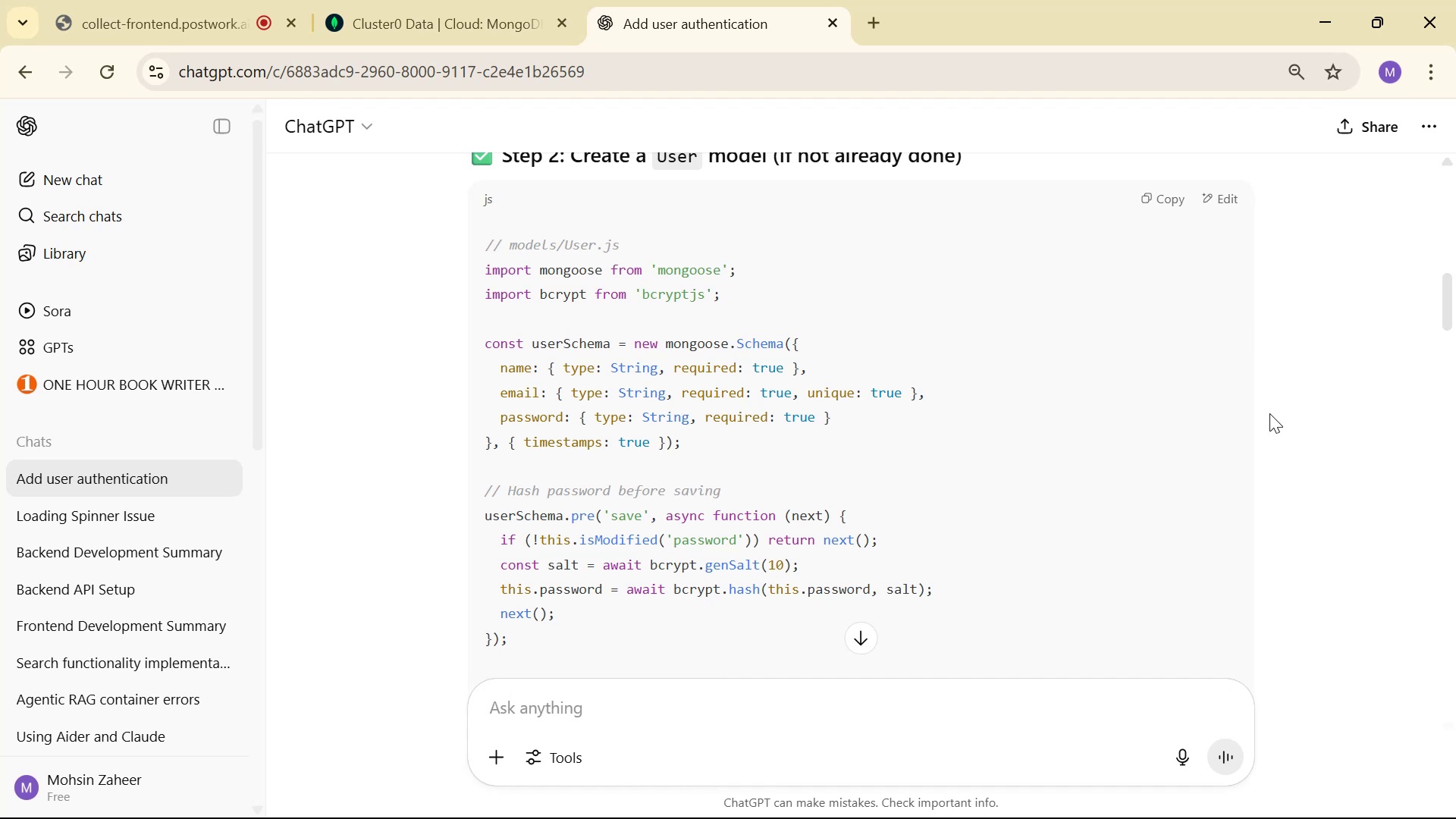 
key(Alt+CapsLock)
 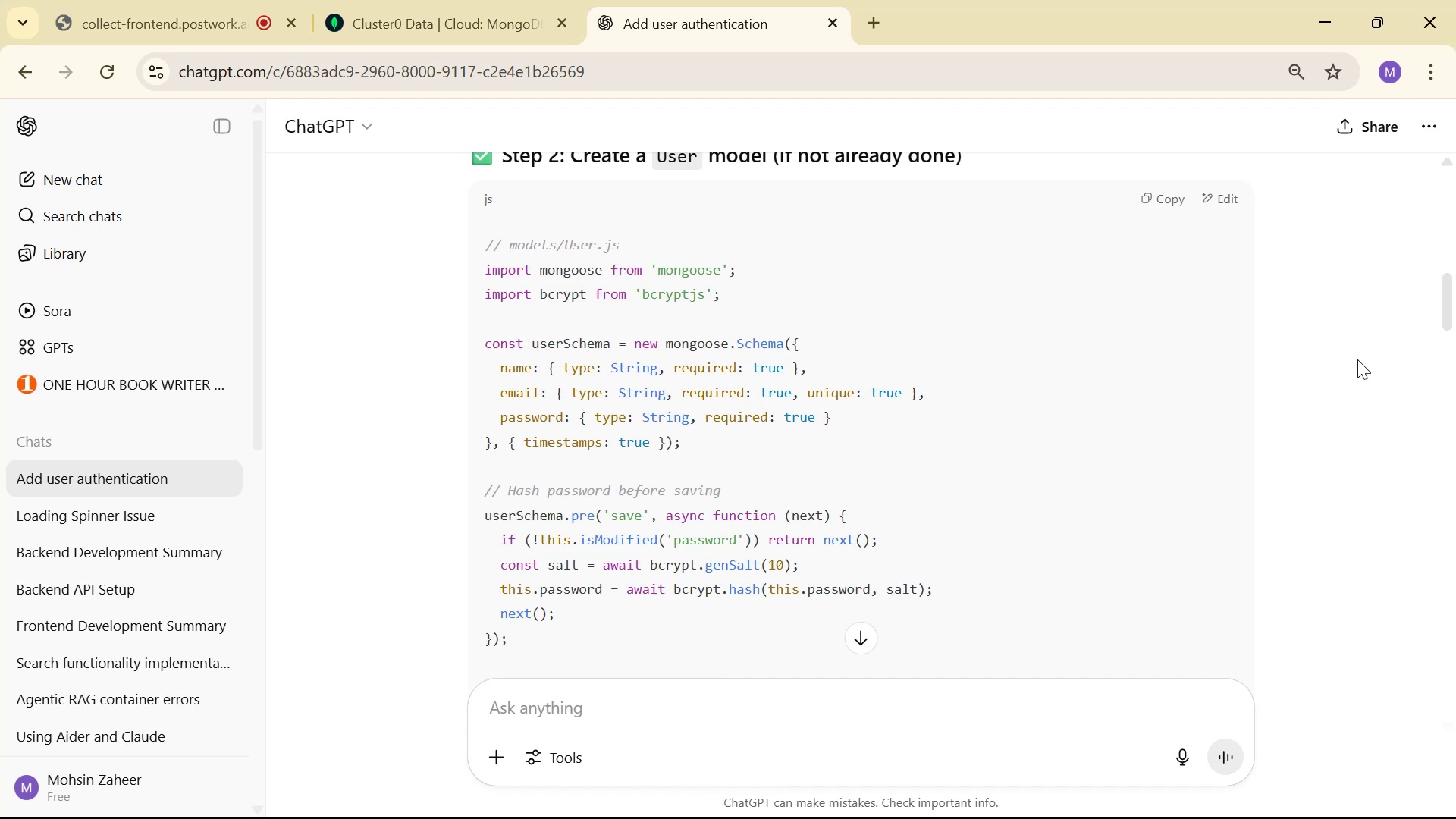 
key(Alt+CapsLock)
 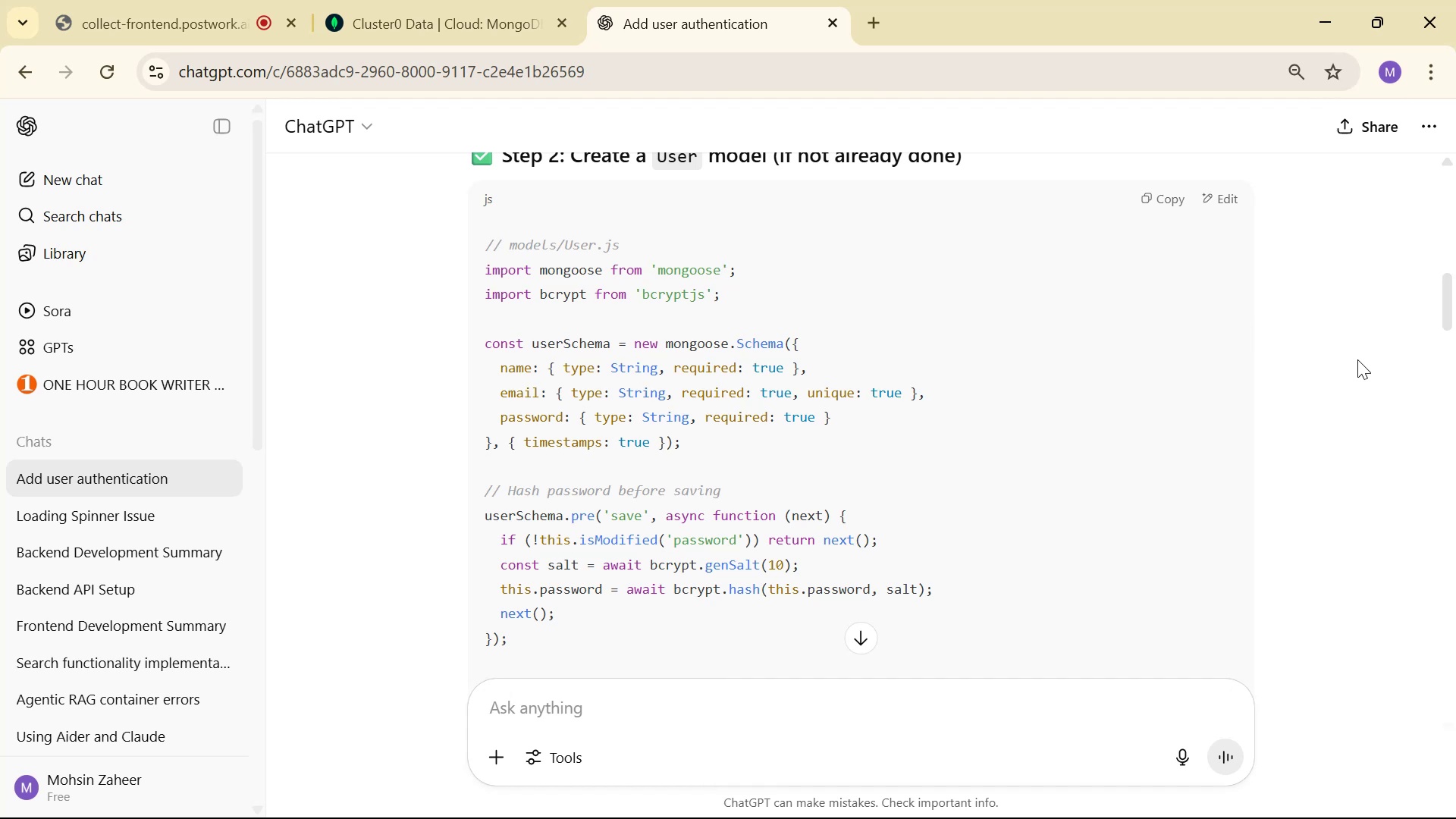 
hold_key(key=AltLeft, duration=0.4)
 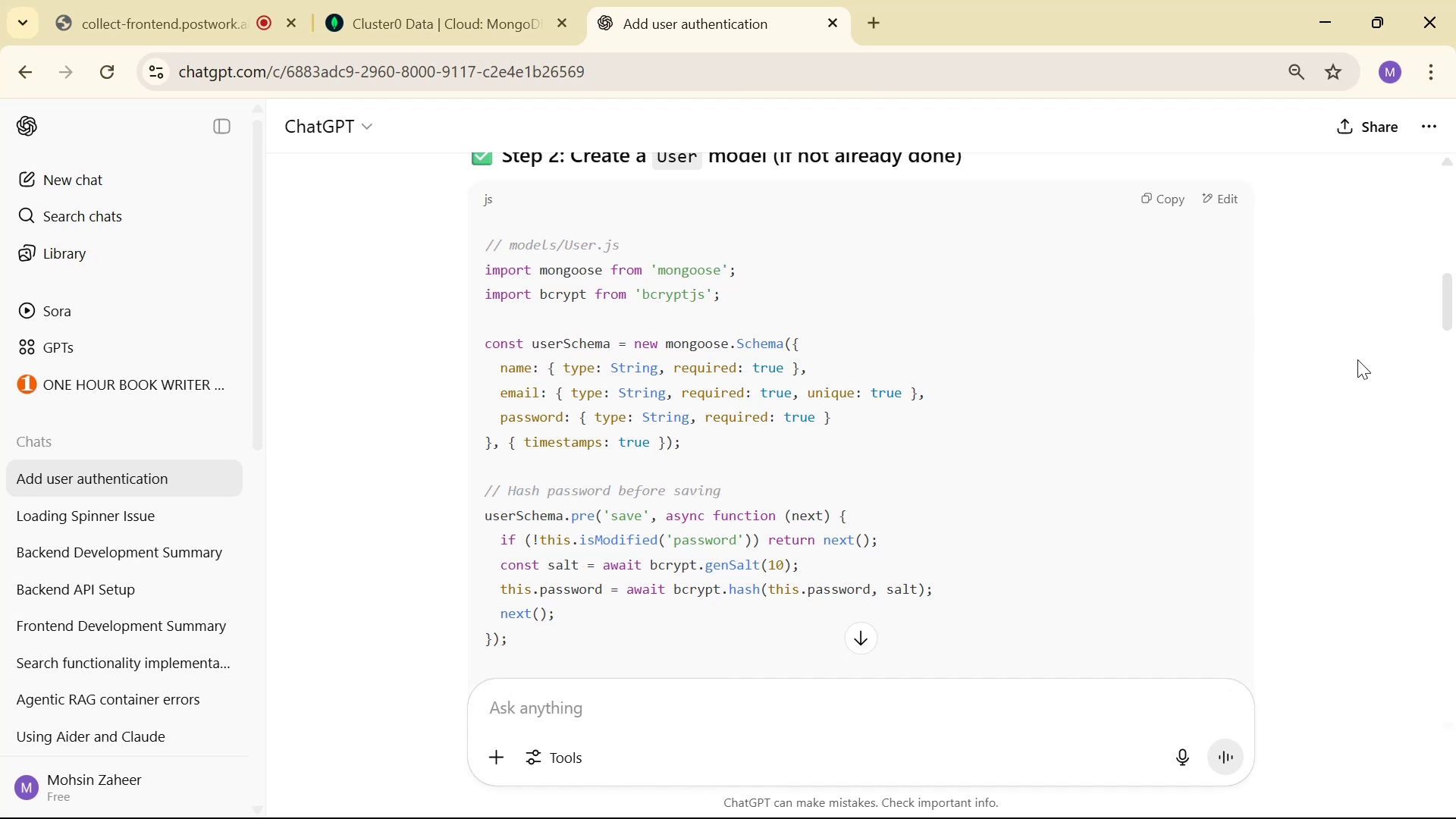 
hold_key(key=CapsLock, duration=0.32)
 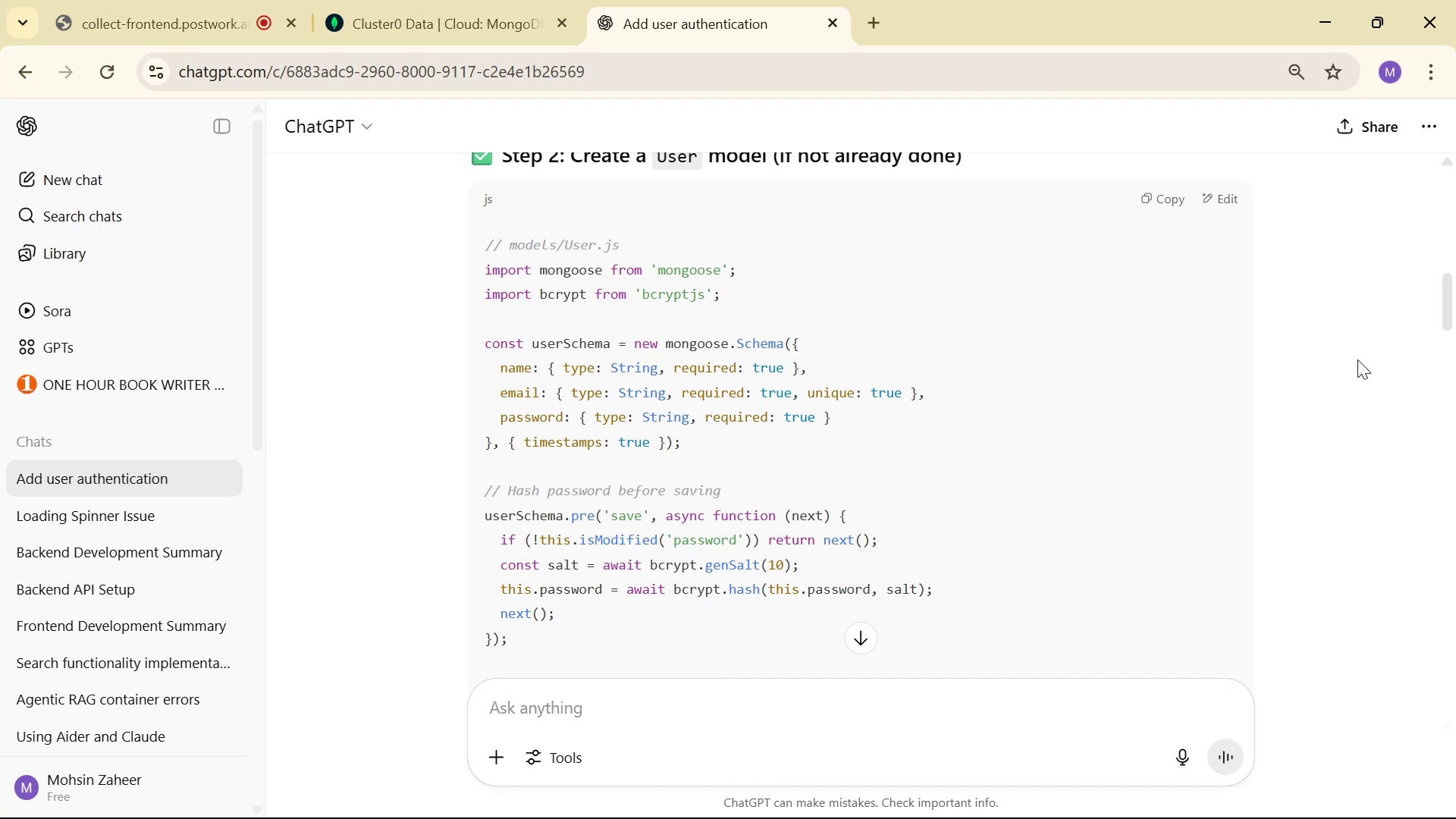 
key(Meta+MetaLeft)
 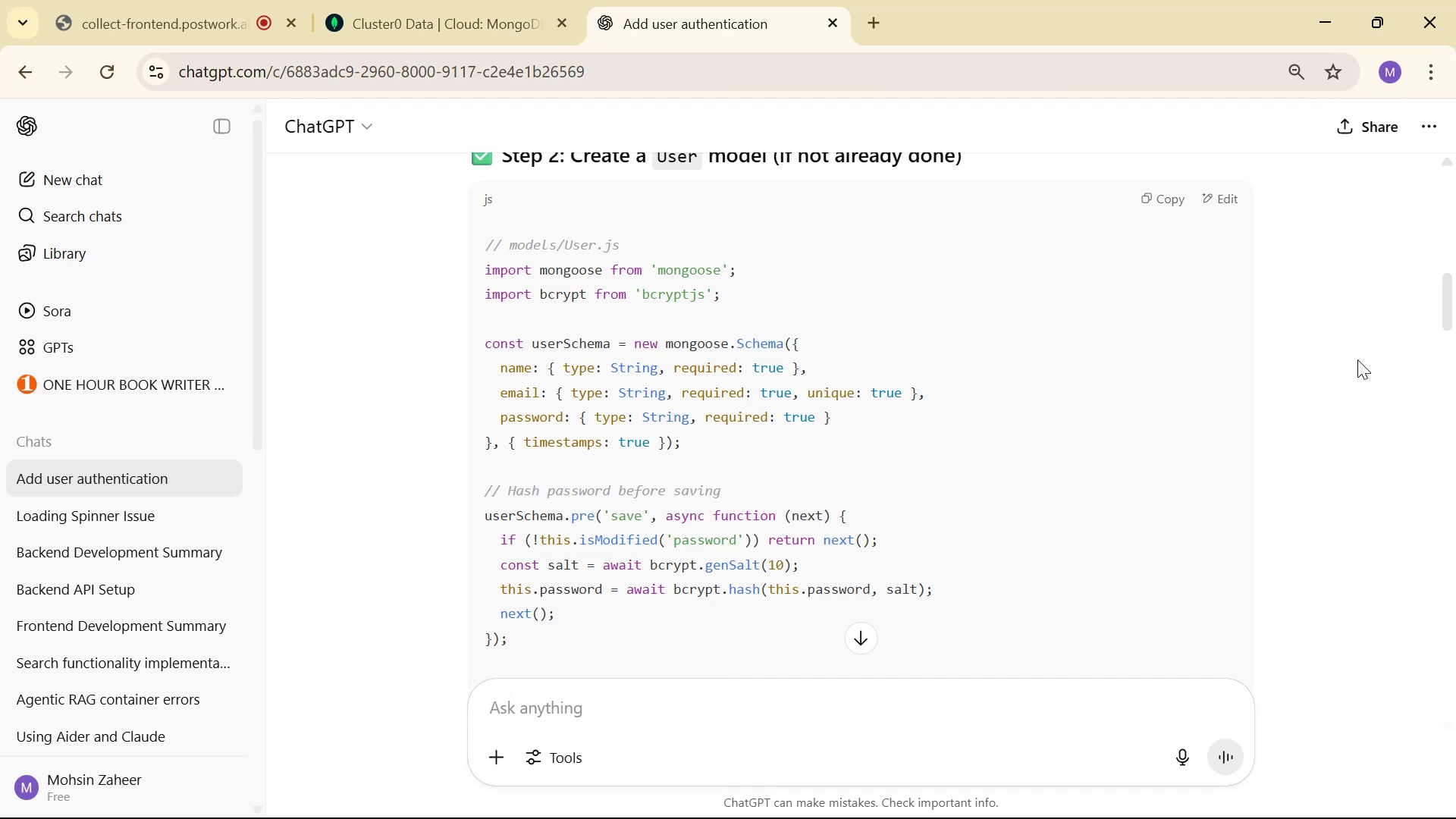 
left_click([821, 794])
 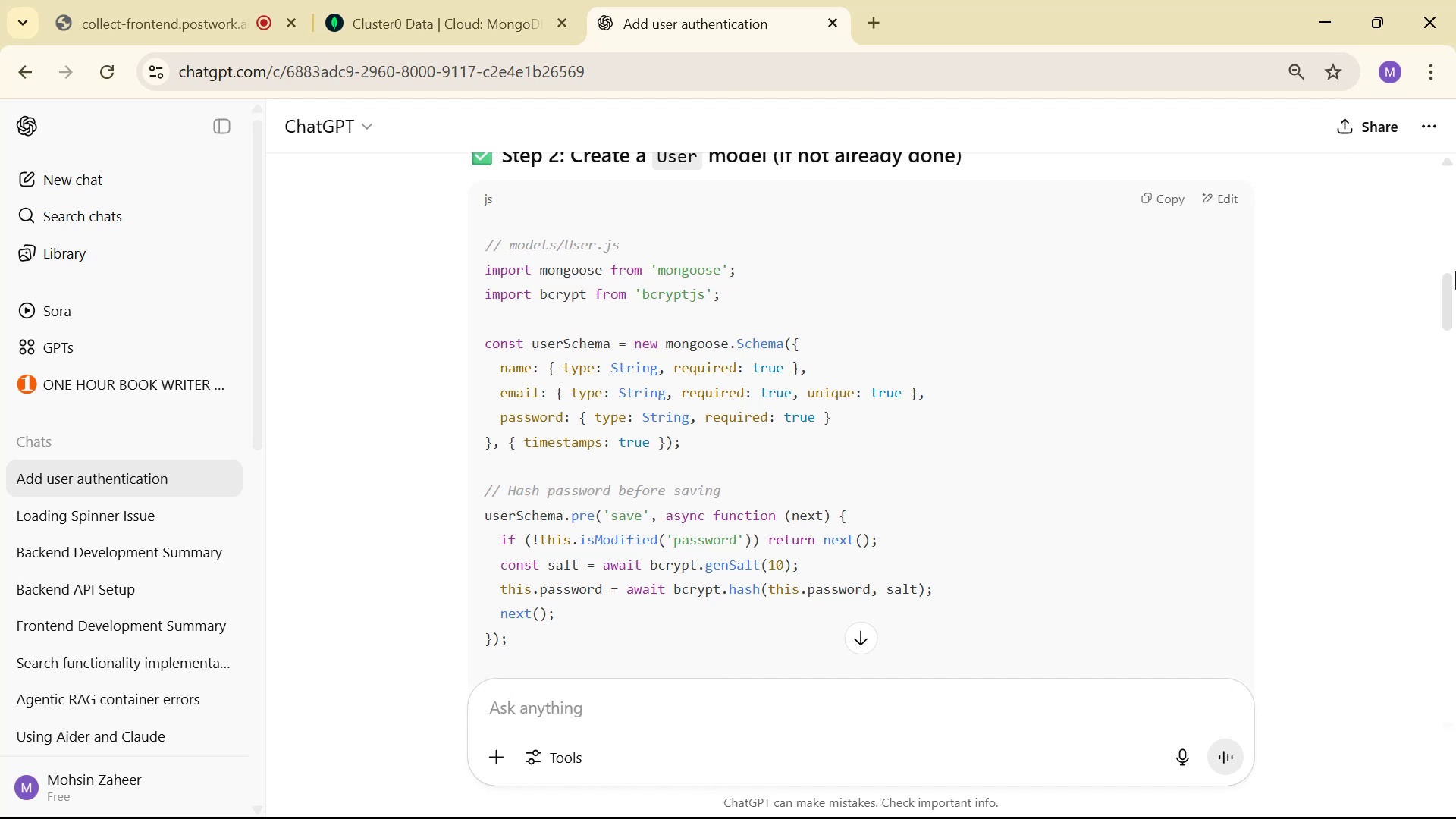 
left_click_drag(start_coordinate=[360, 156], to_coordinate=[356, 160])
 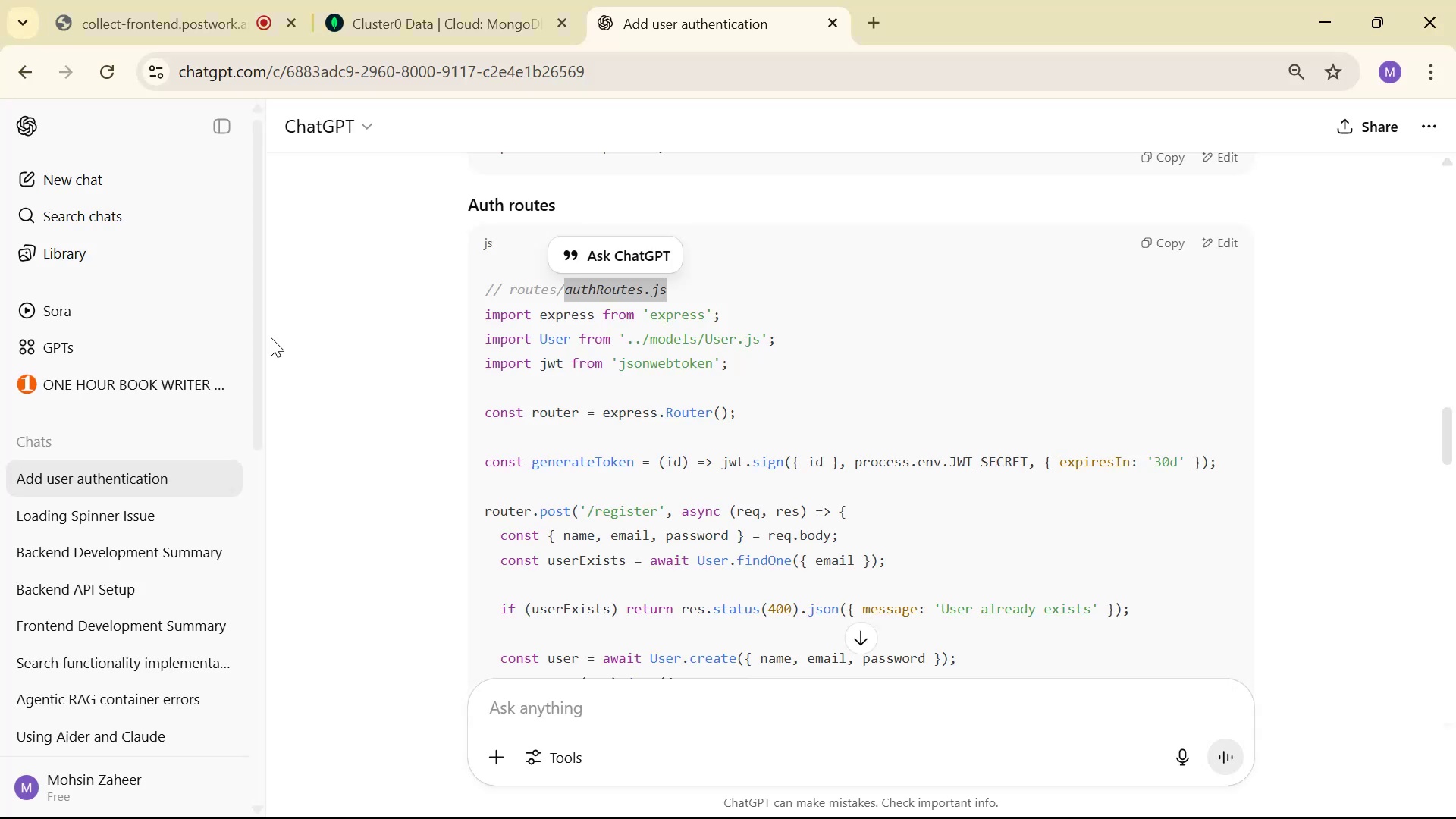 
wait(84.9)
 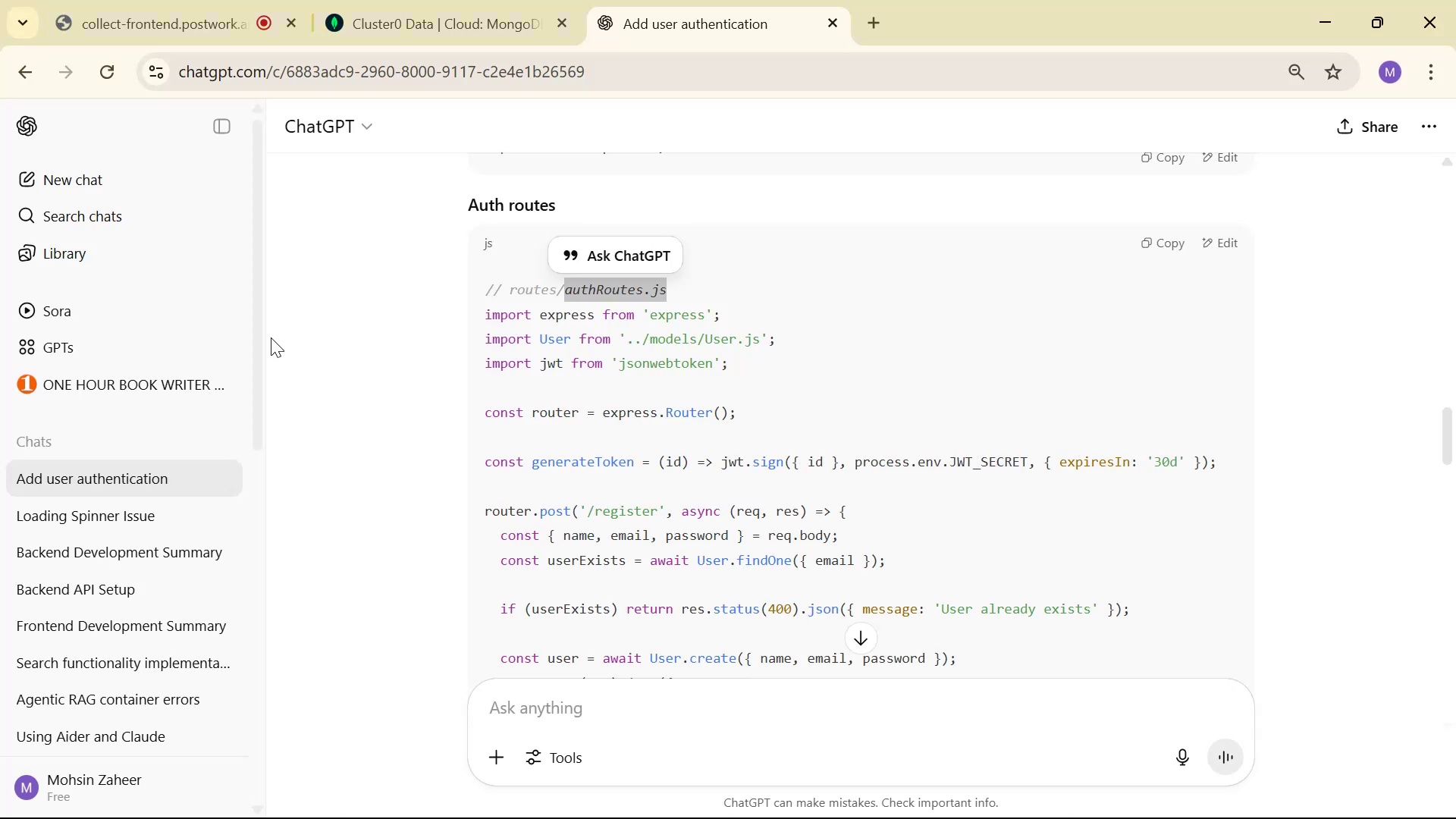 
mouse_move([344, 142])
 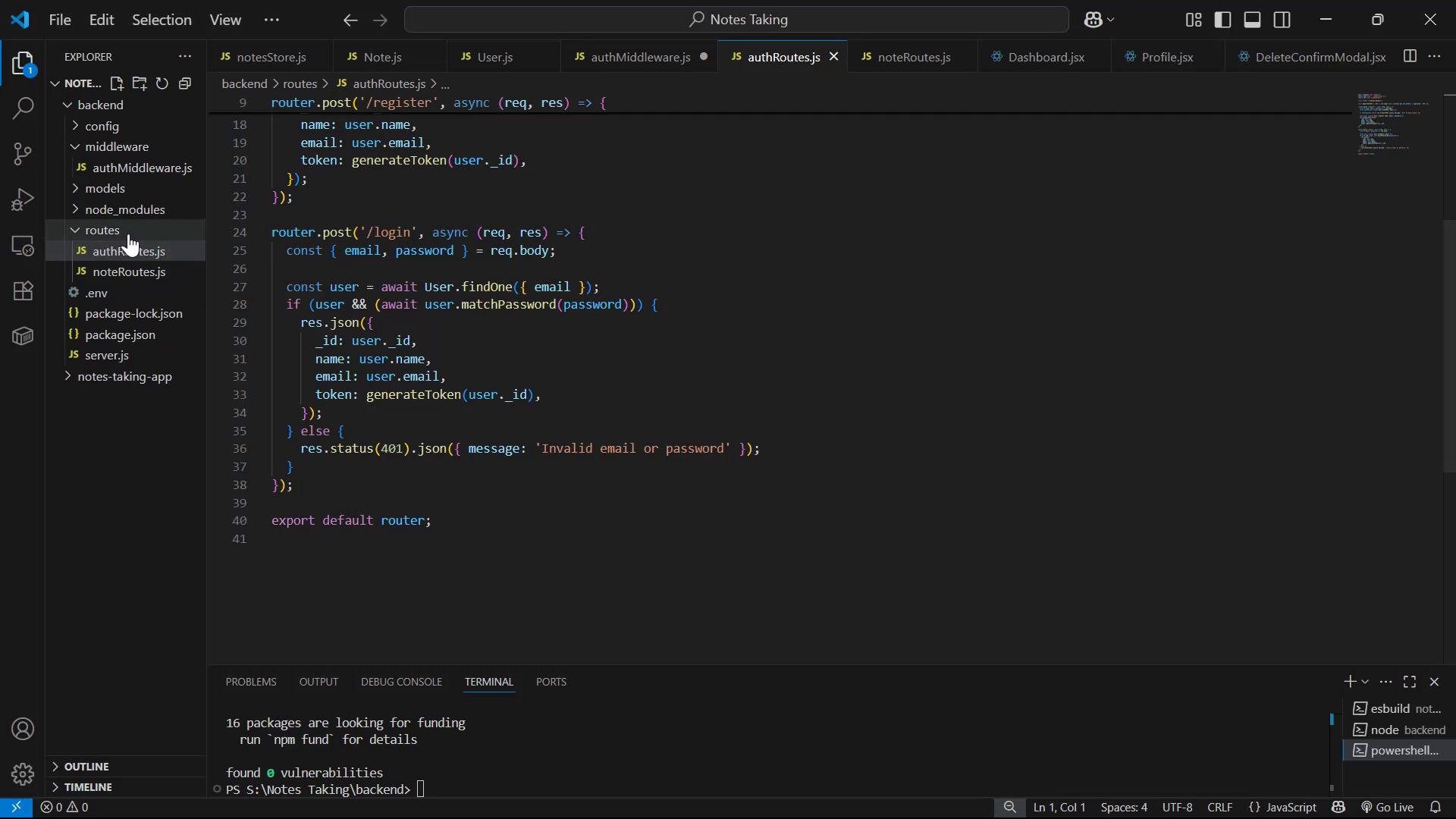 
wait(19.2)
 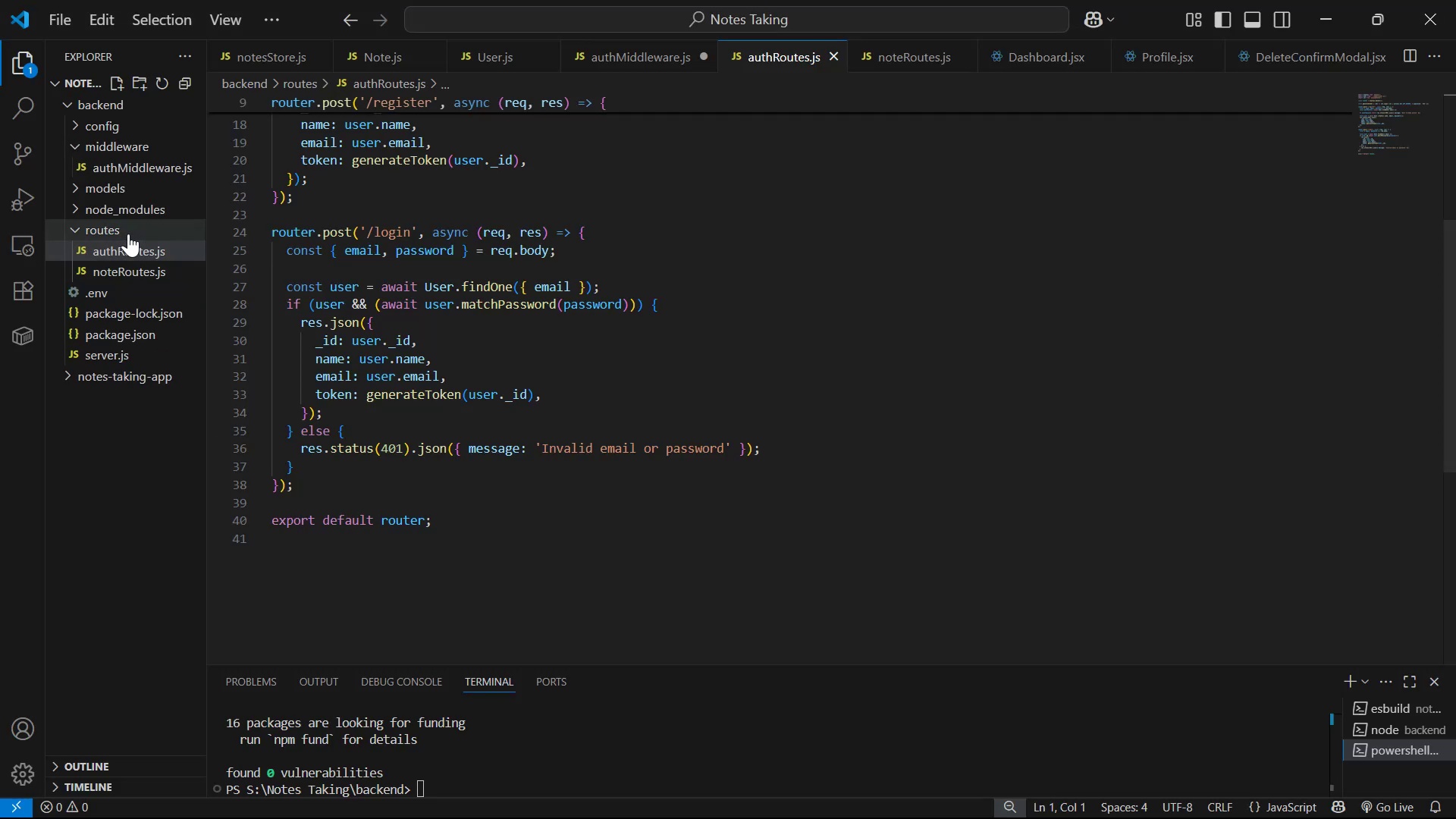 
left_click([1326, 1])
 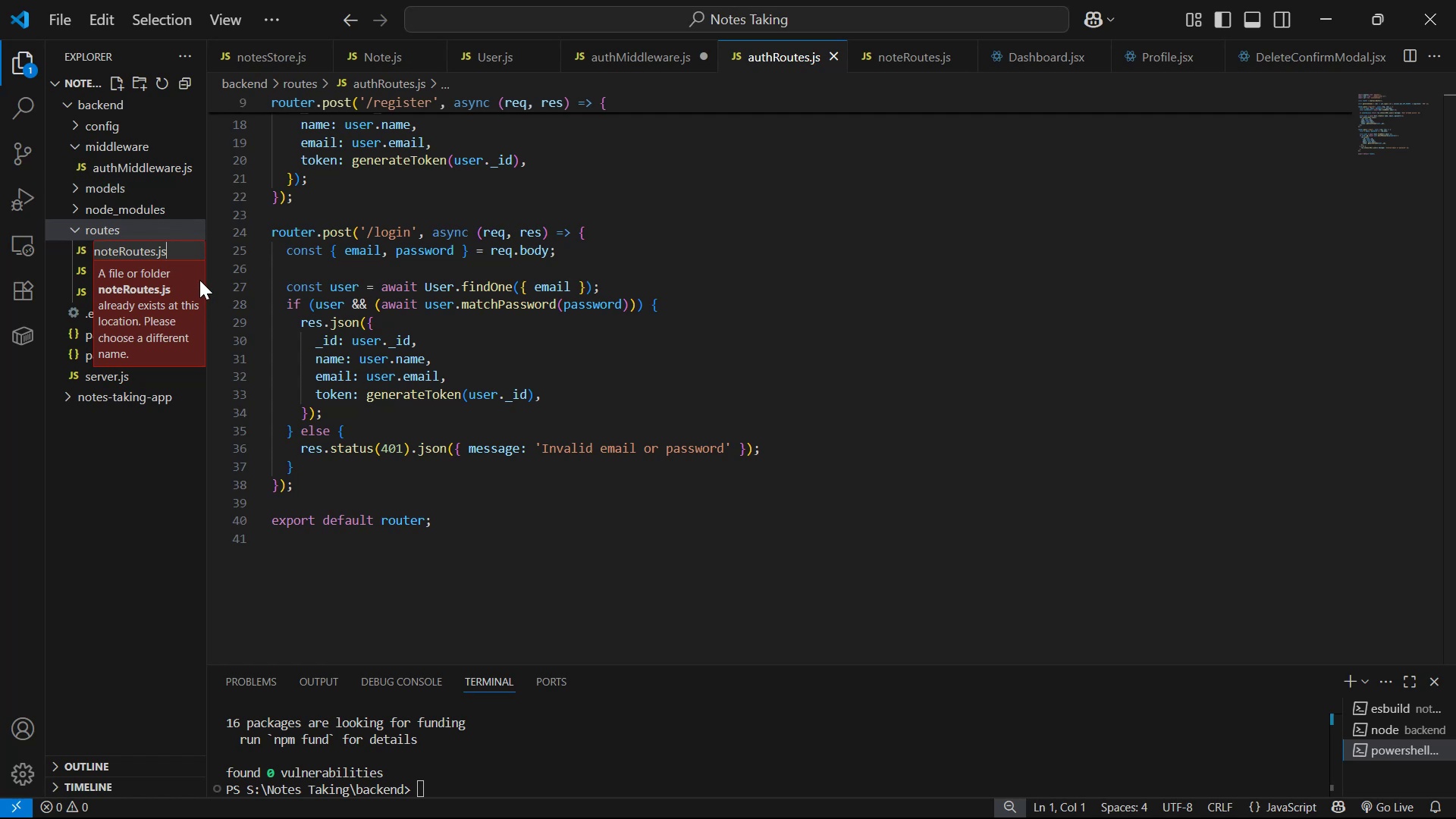 
key(Alt+Tab)
 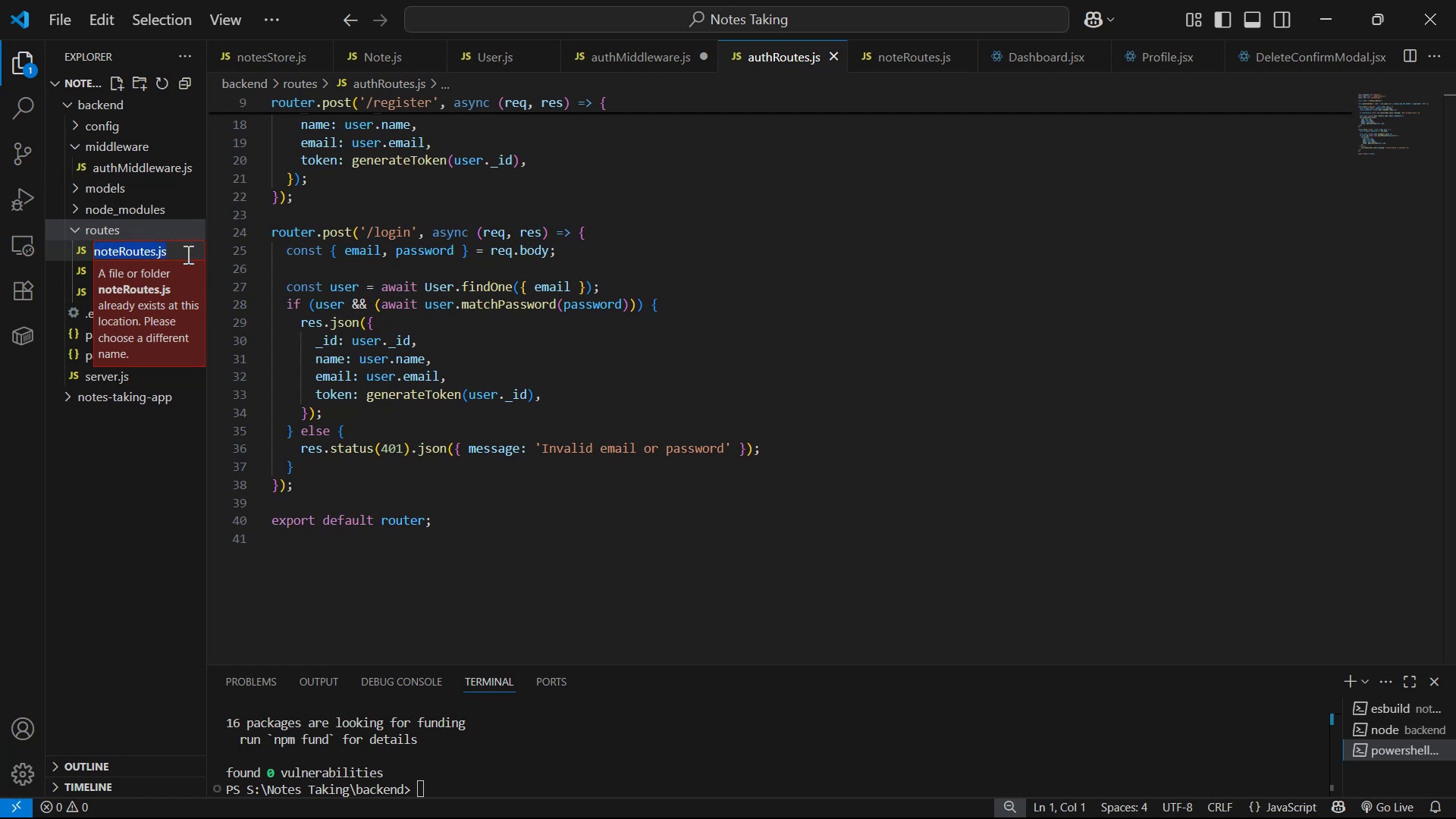 
wait(6.66)
 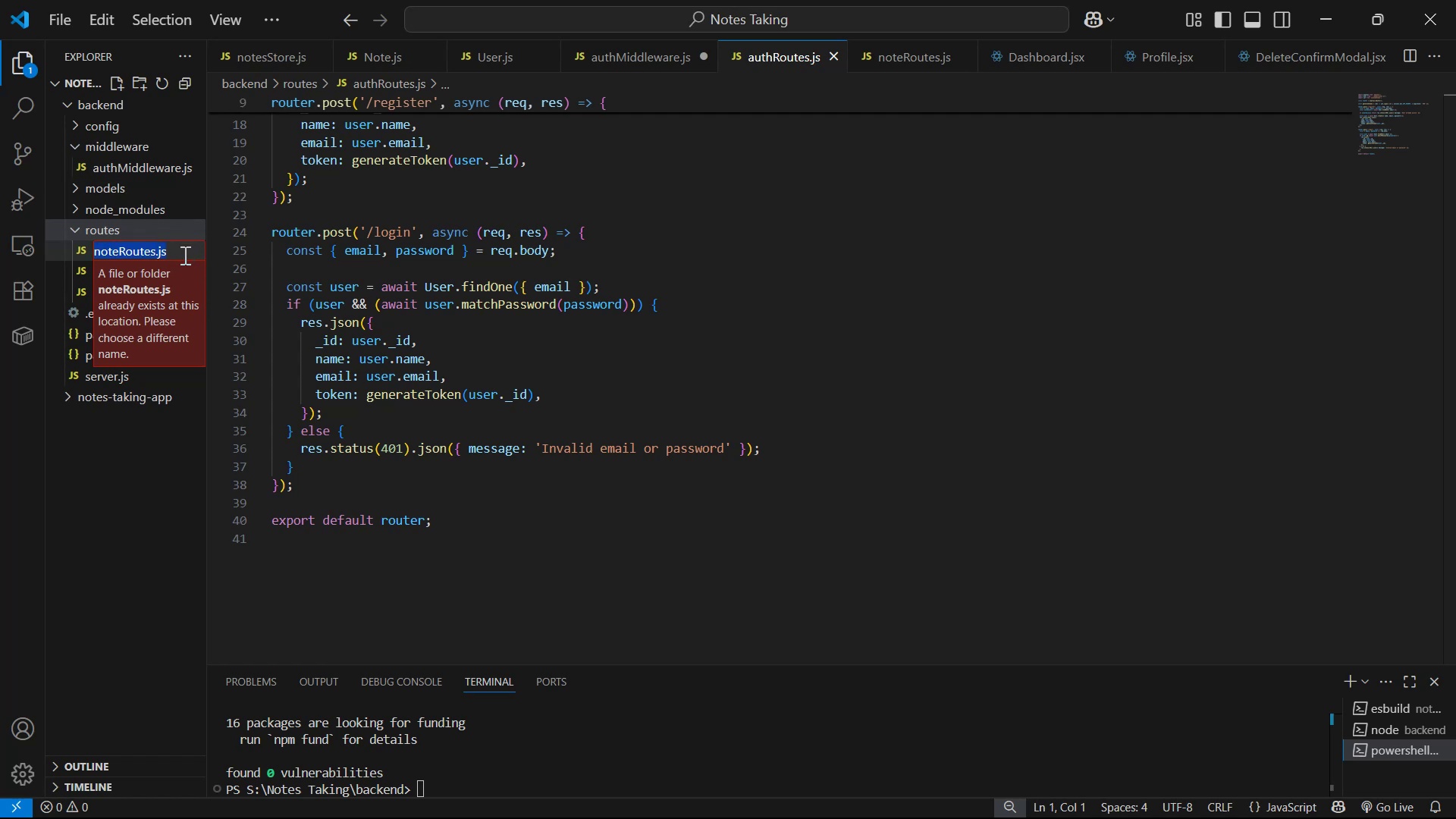 
key(Alt+AltLeft)
 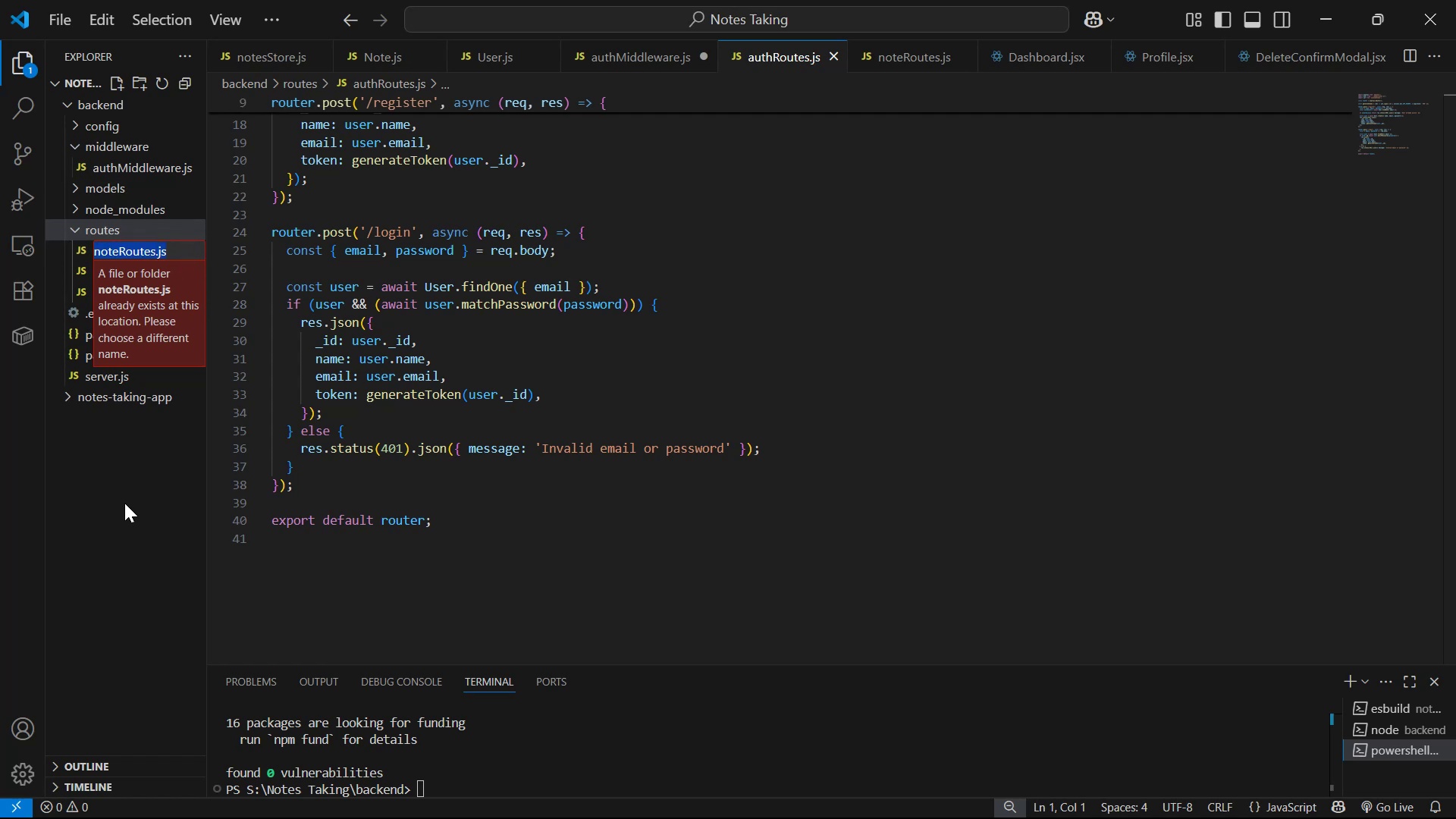 
key(Alt+Tab)
 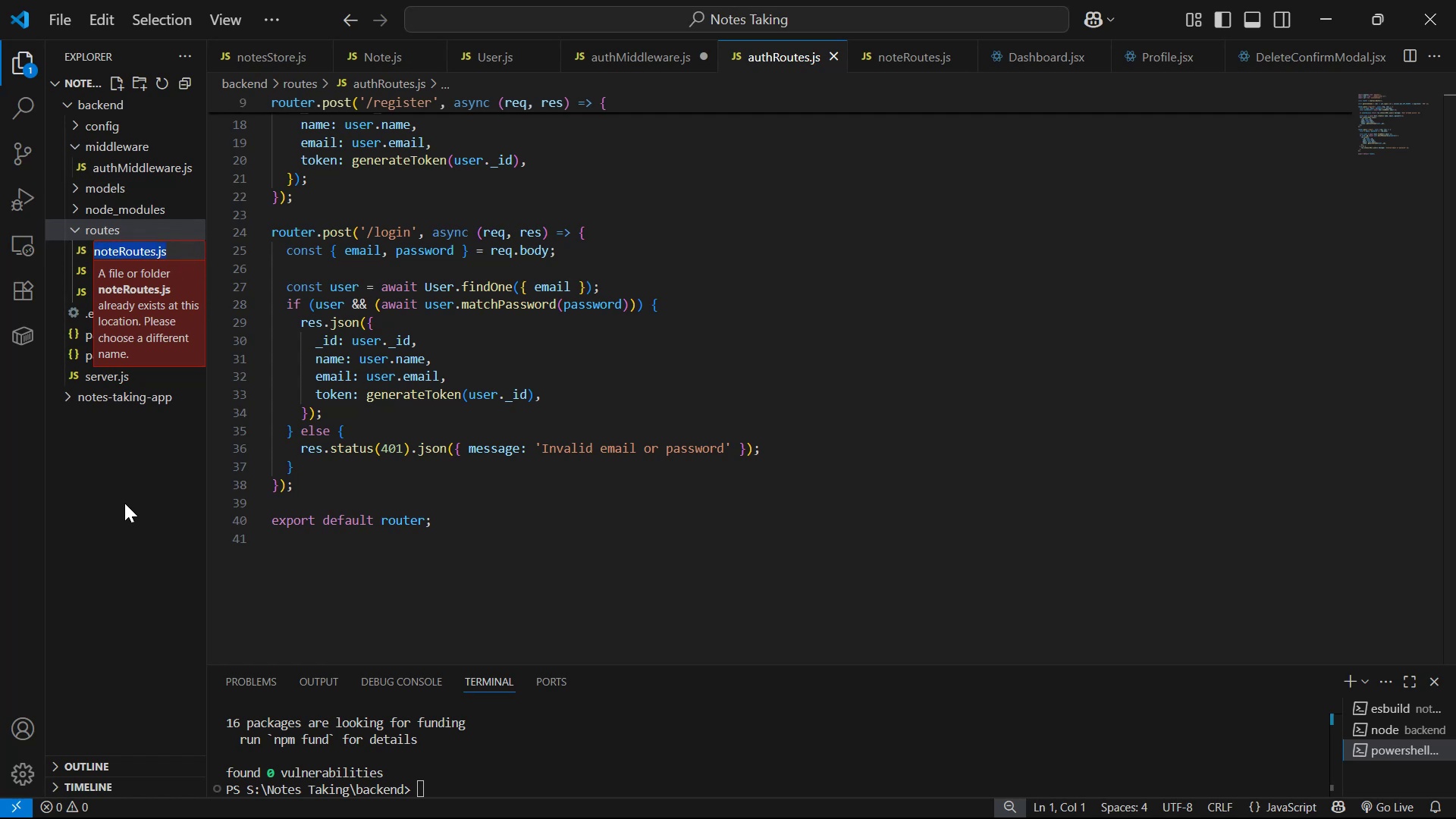 
scroll: coordinate [681, 347], scroll_direction: up, amount: 8.0
 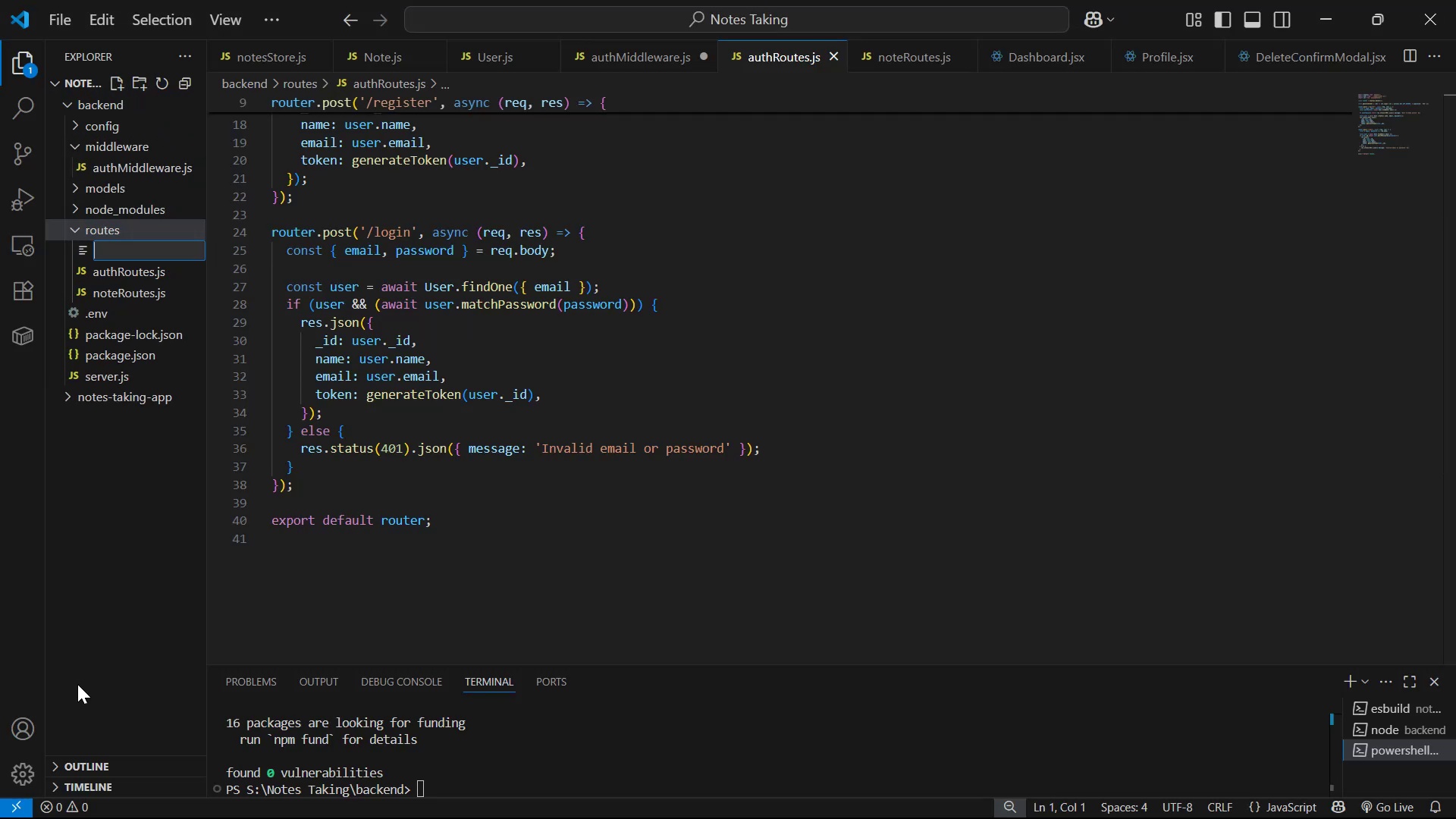 
wait(7.97)
 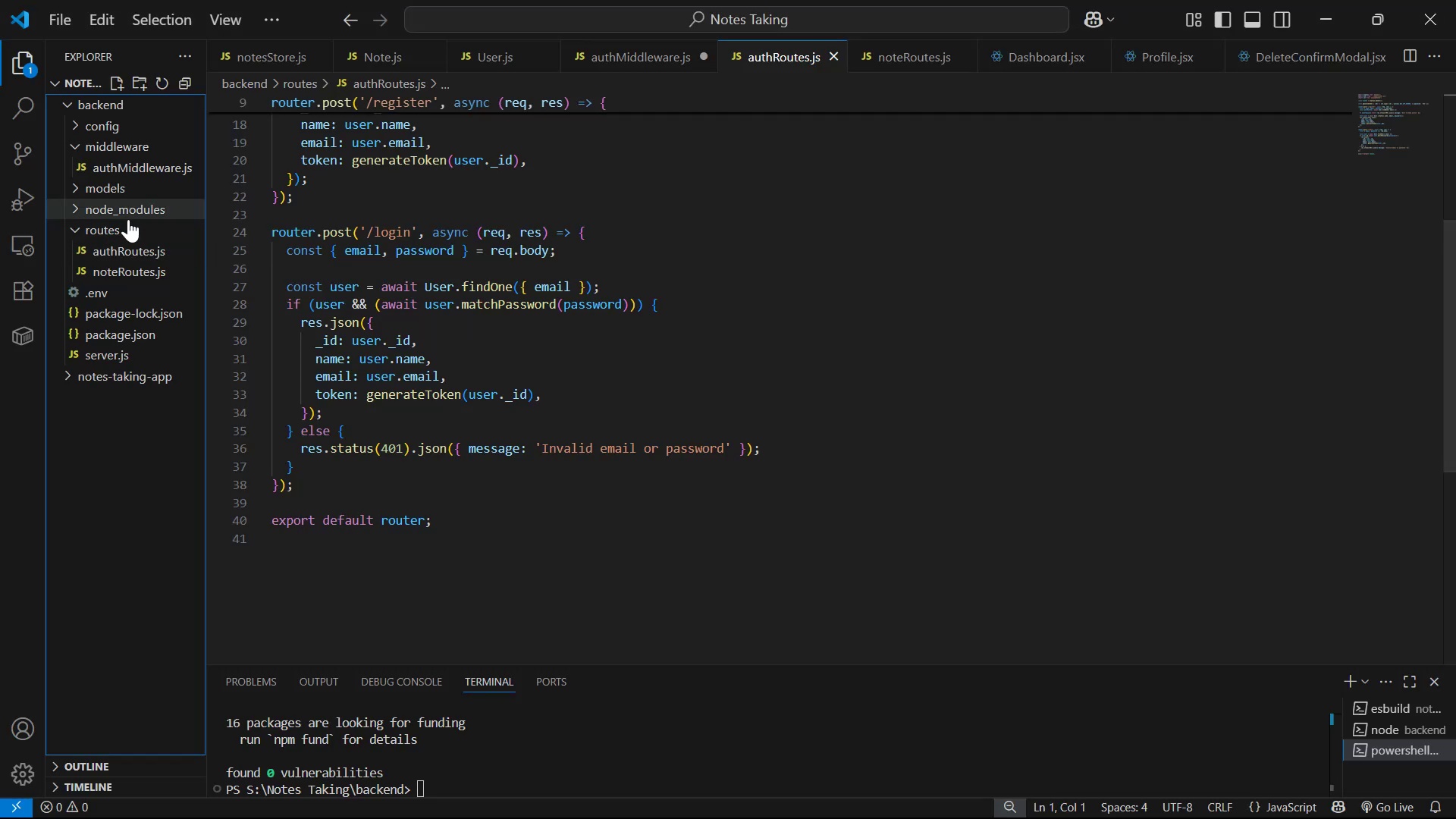 
left_click_drag(start_coordinate=[281, 285], to_coordinate=[498, 280])
 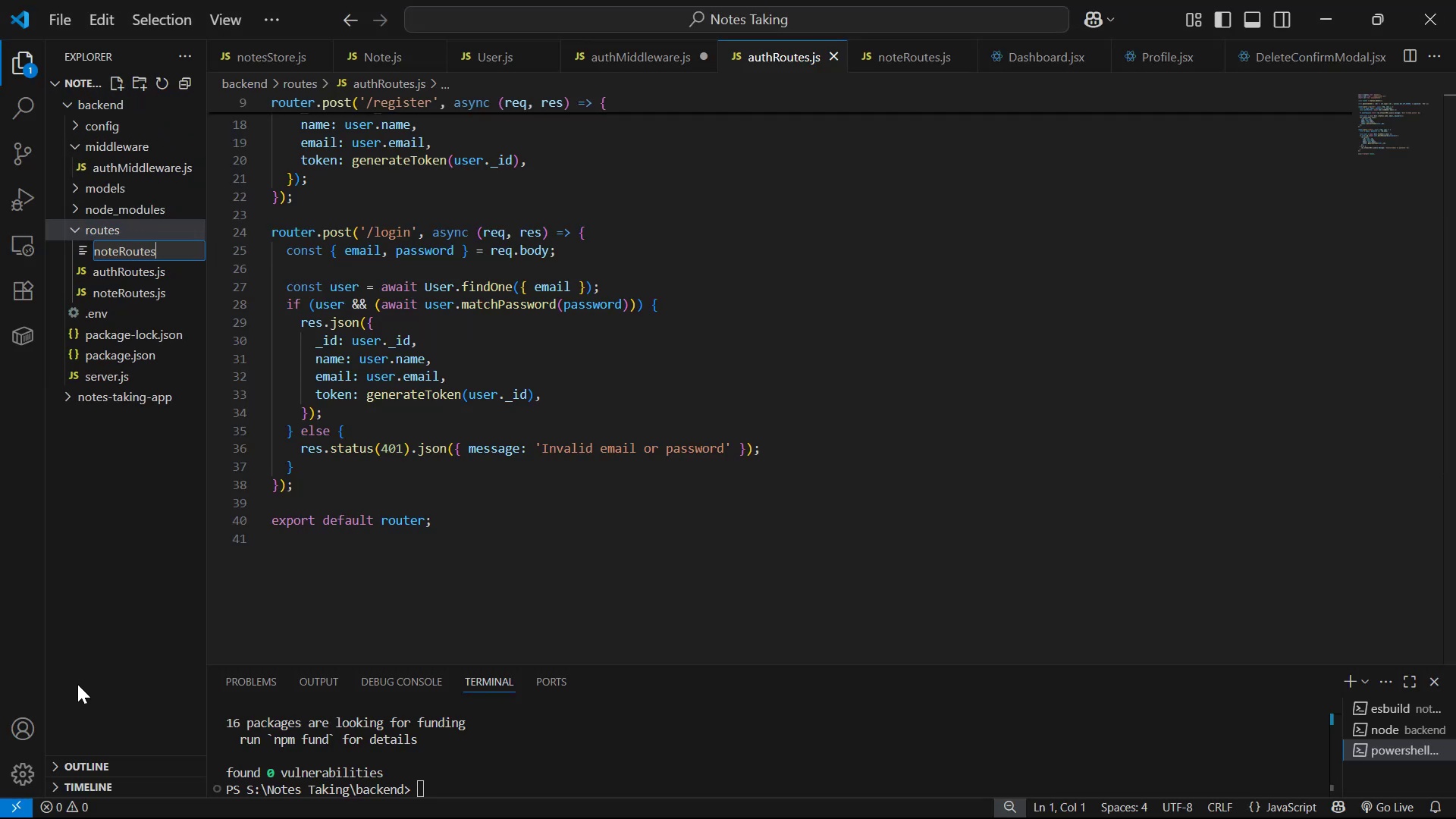 
left_click([535, 275])
 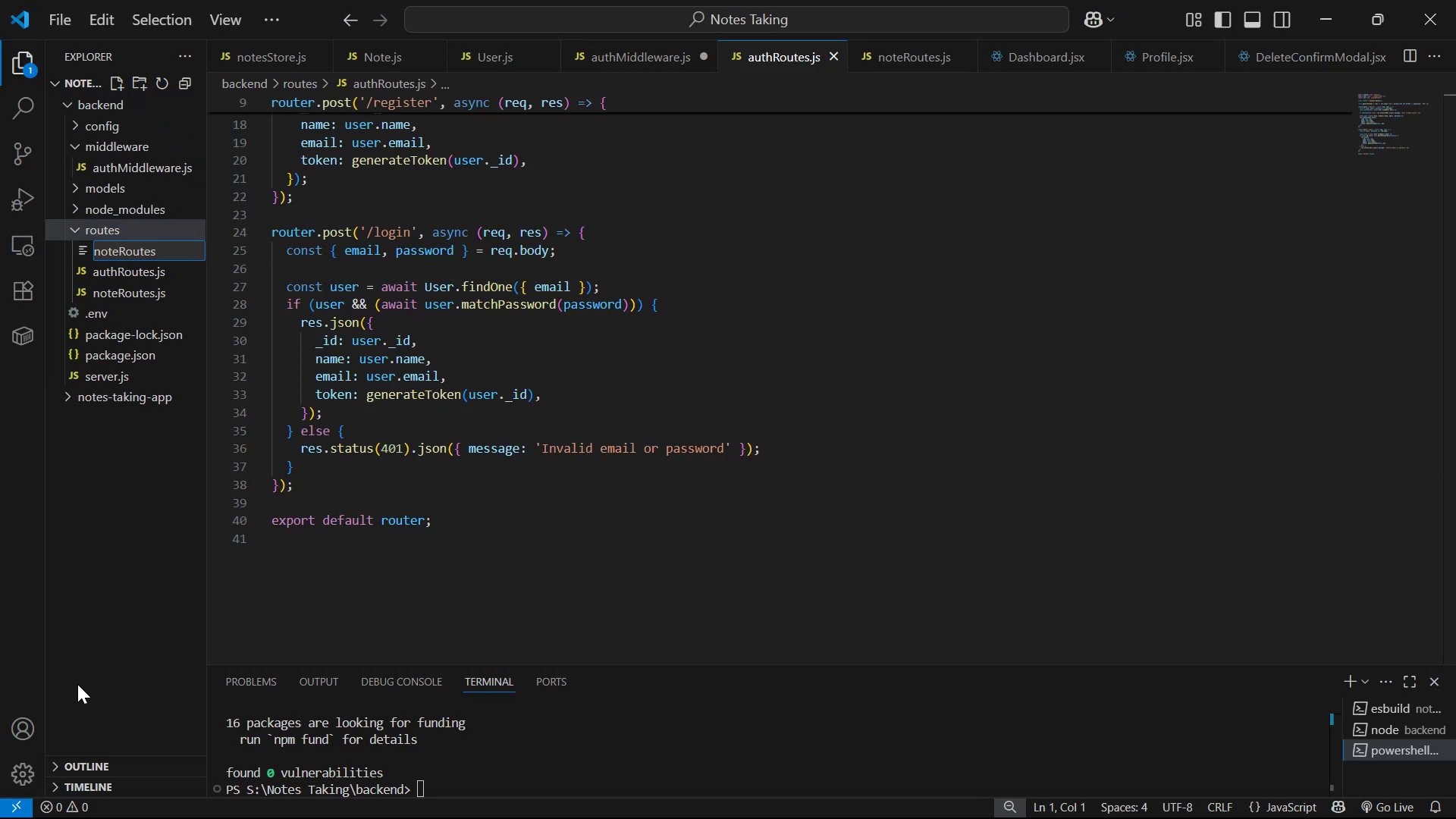 
left_click_drag(start_coordinate=[519, 279], to_coordinate=[262, 291])
 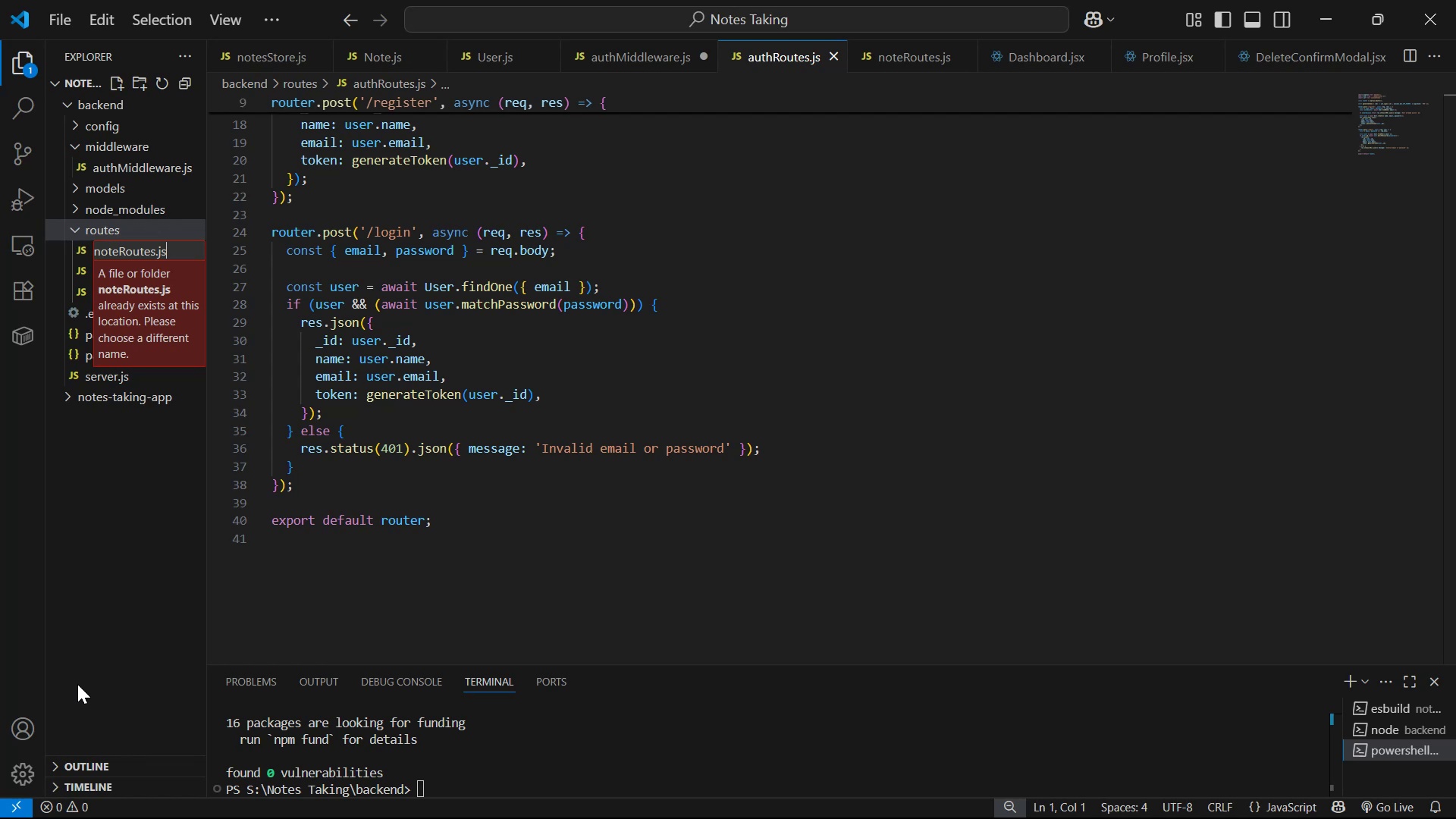 
left_click([534, 275])
 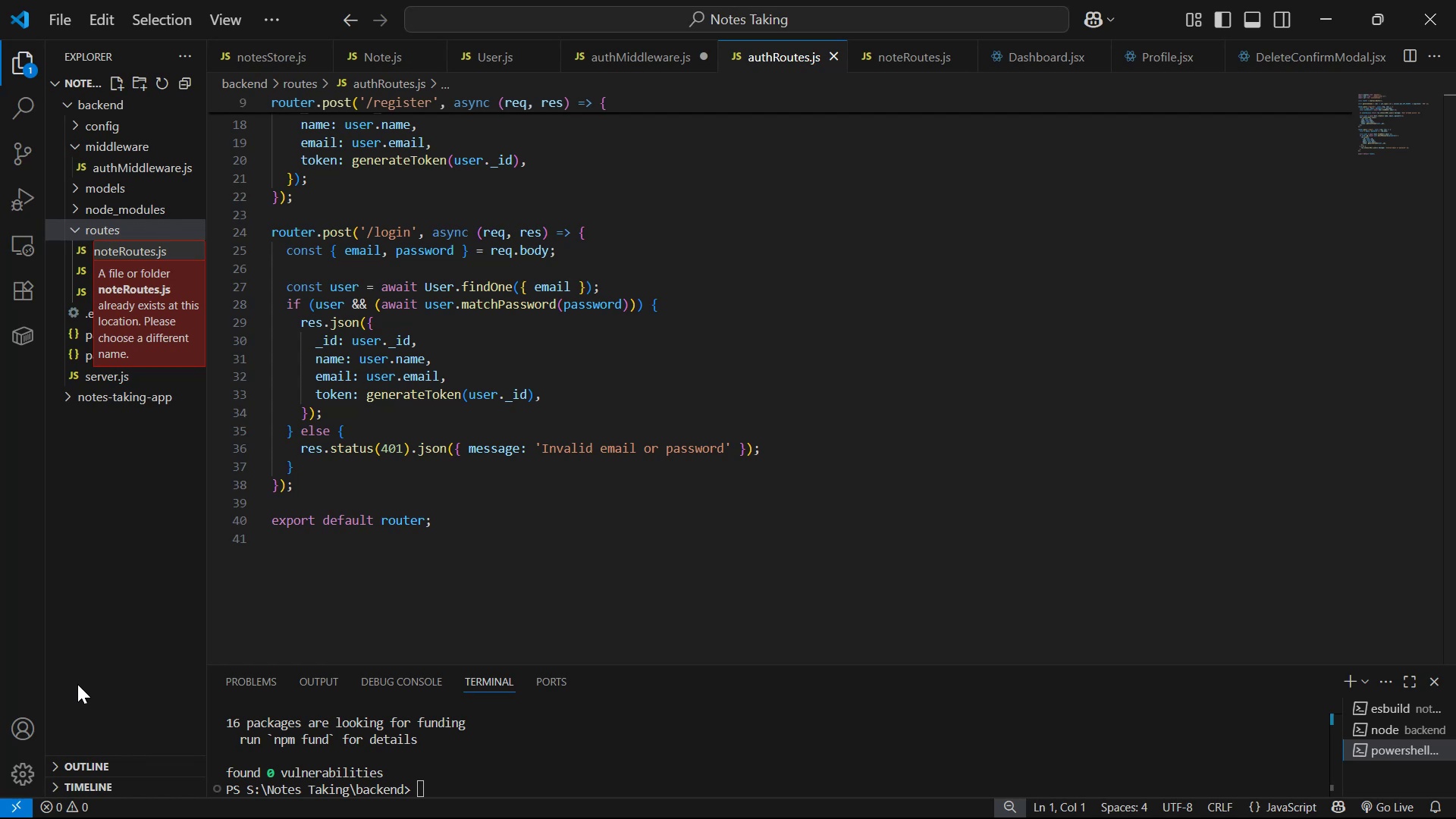 
left_click_drag(start_coordinate=[466, 423], to_coordinate=[221, 429])
 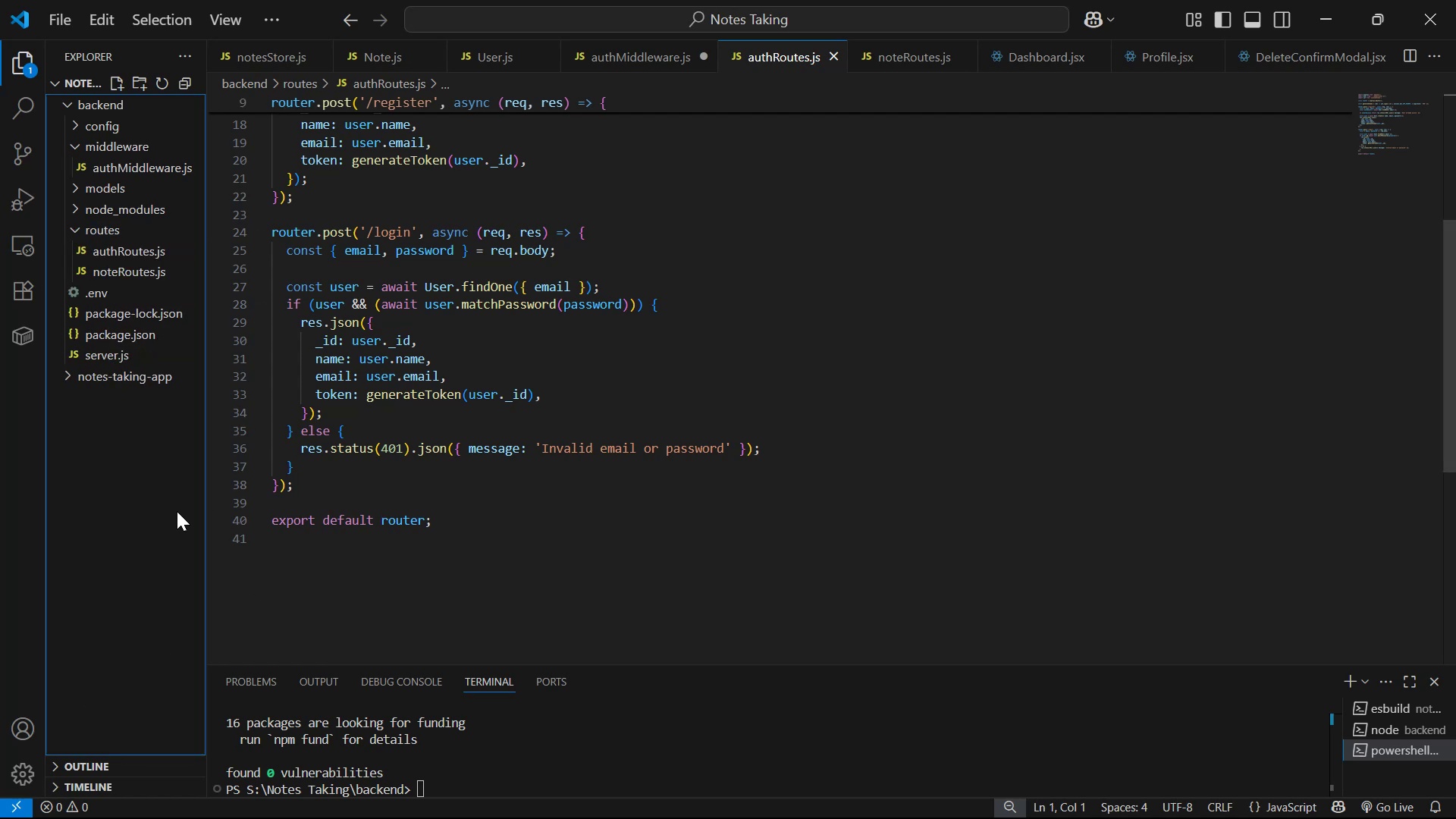 
key(Backspace)
 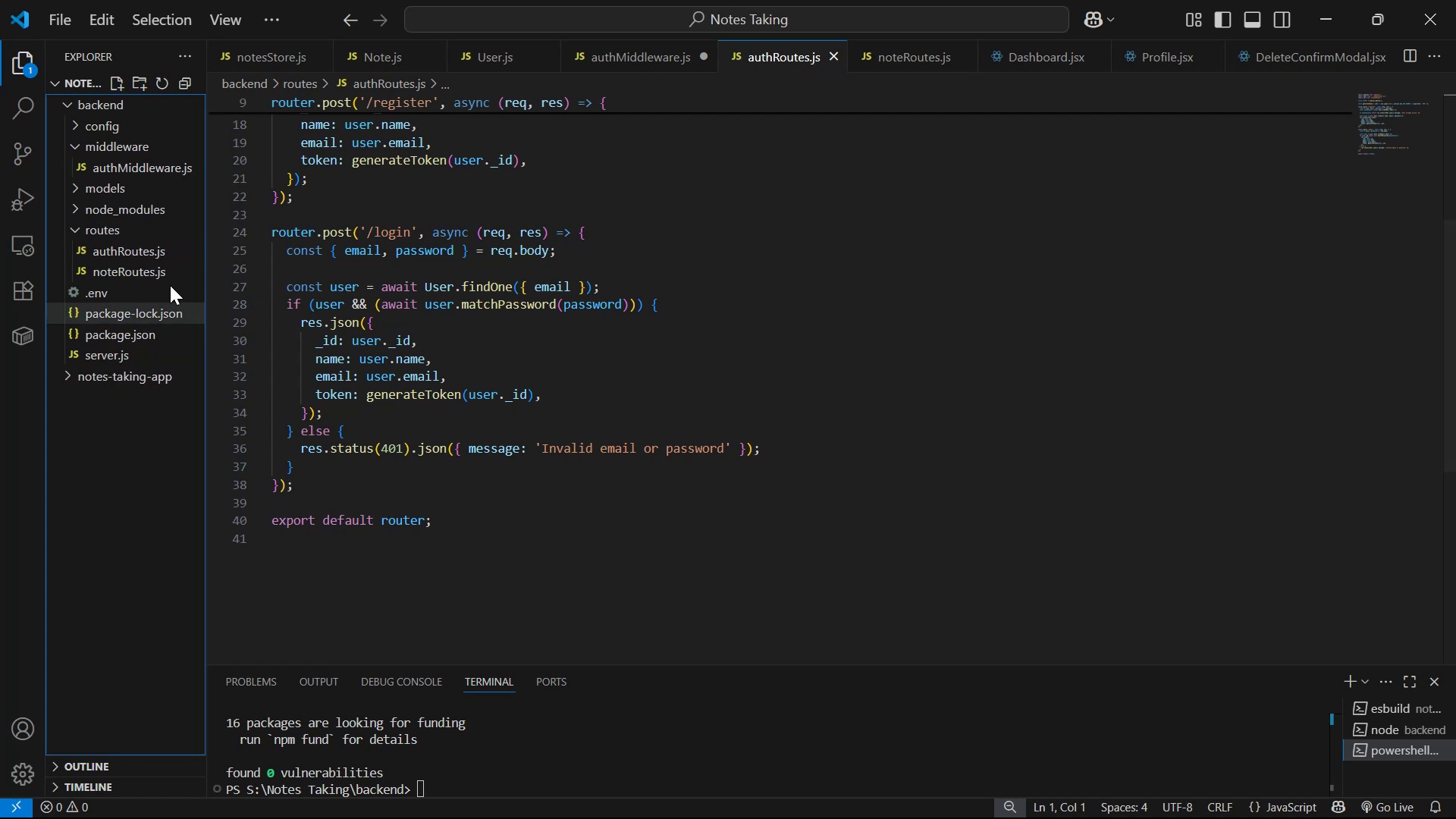 
key(Backspace)
 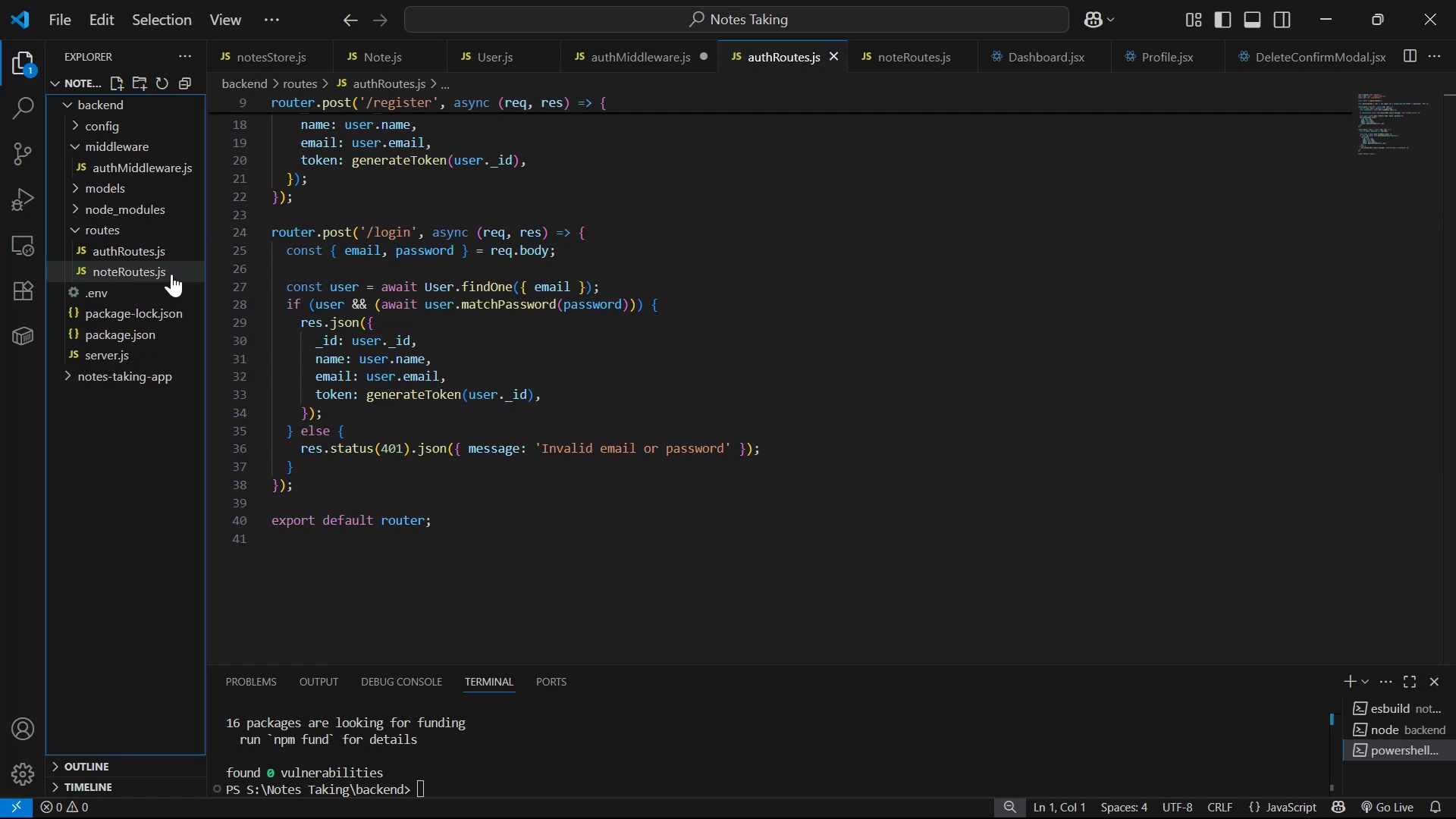 
key(Control+S)
 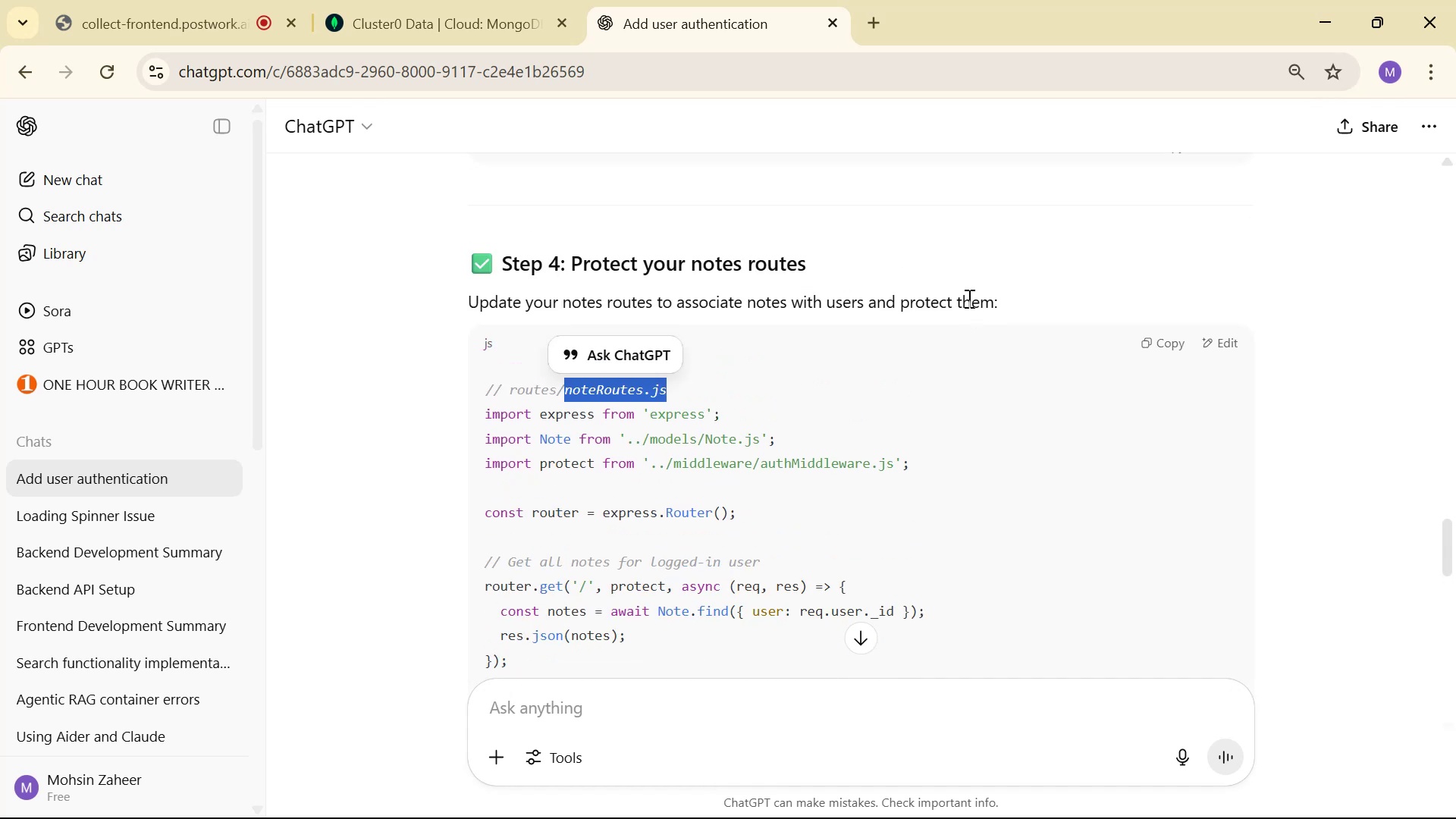 
wait(9.64)
 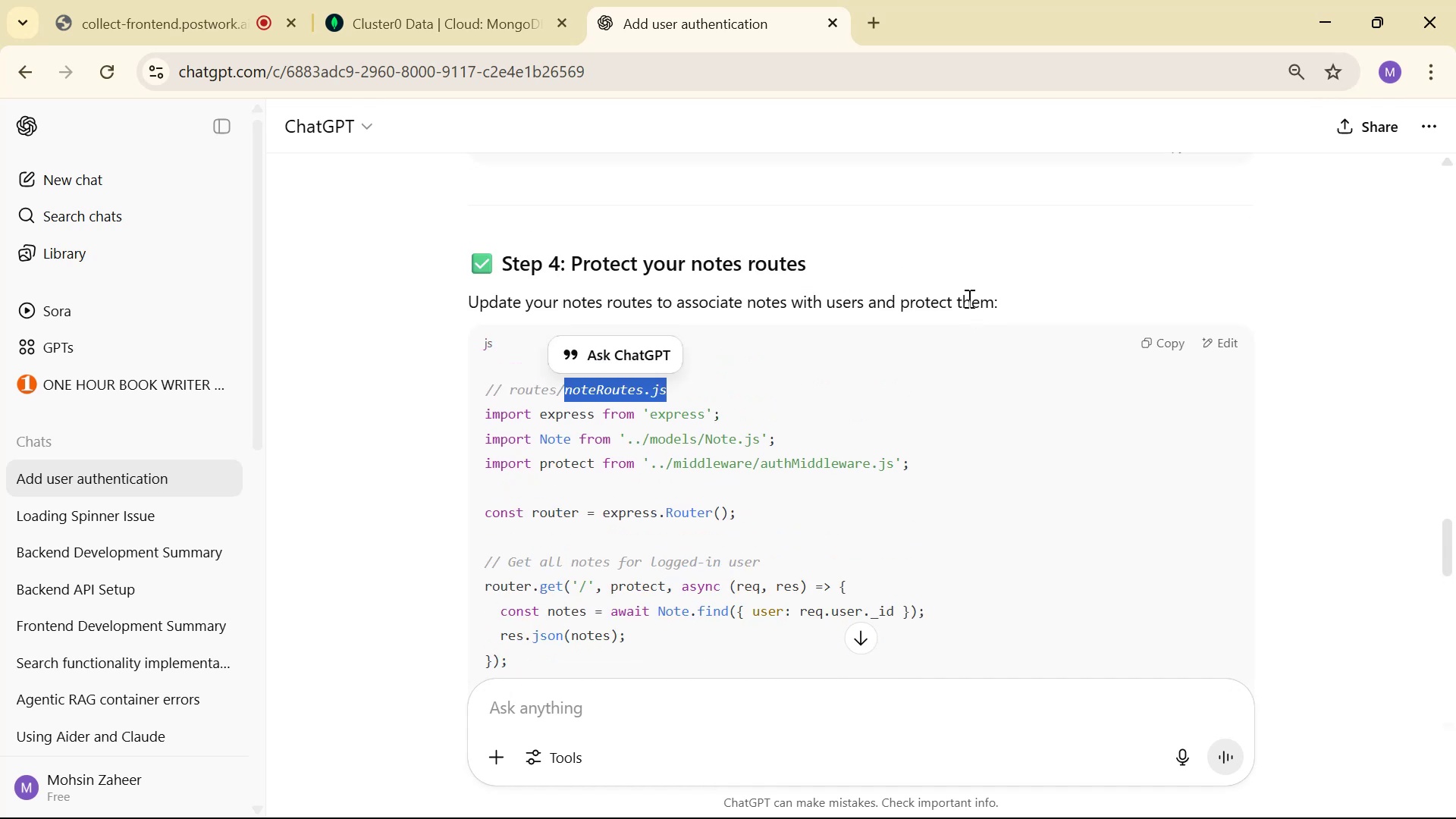 
left_click([124, 169])
 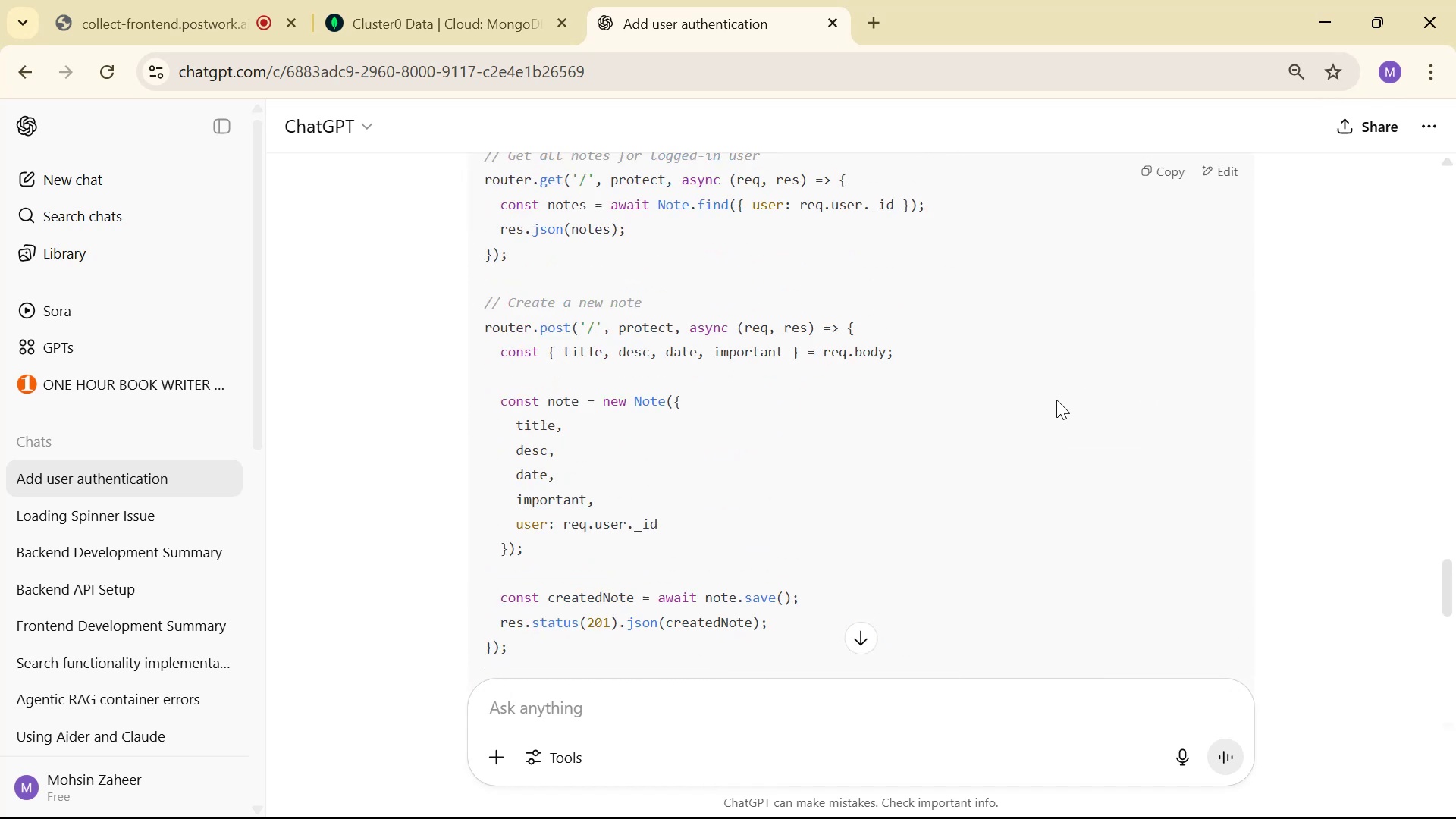 
left_click([138, 182])
 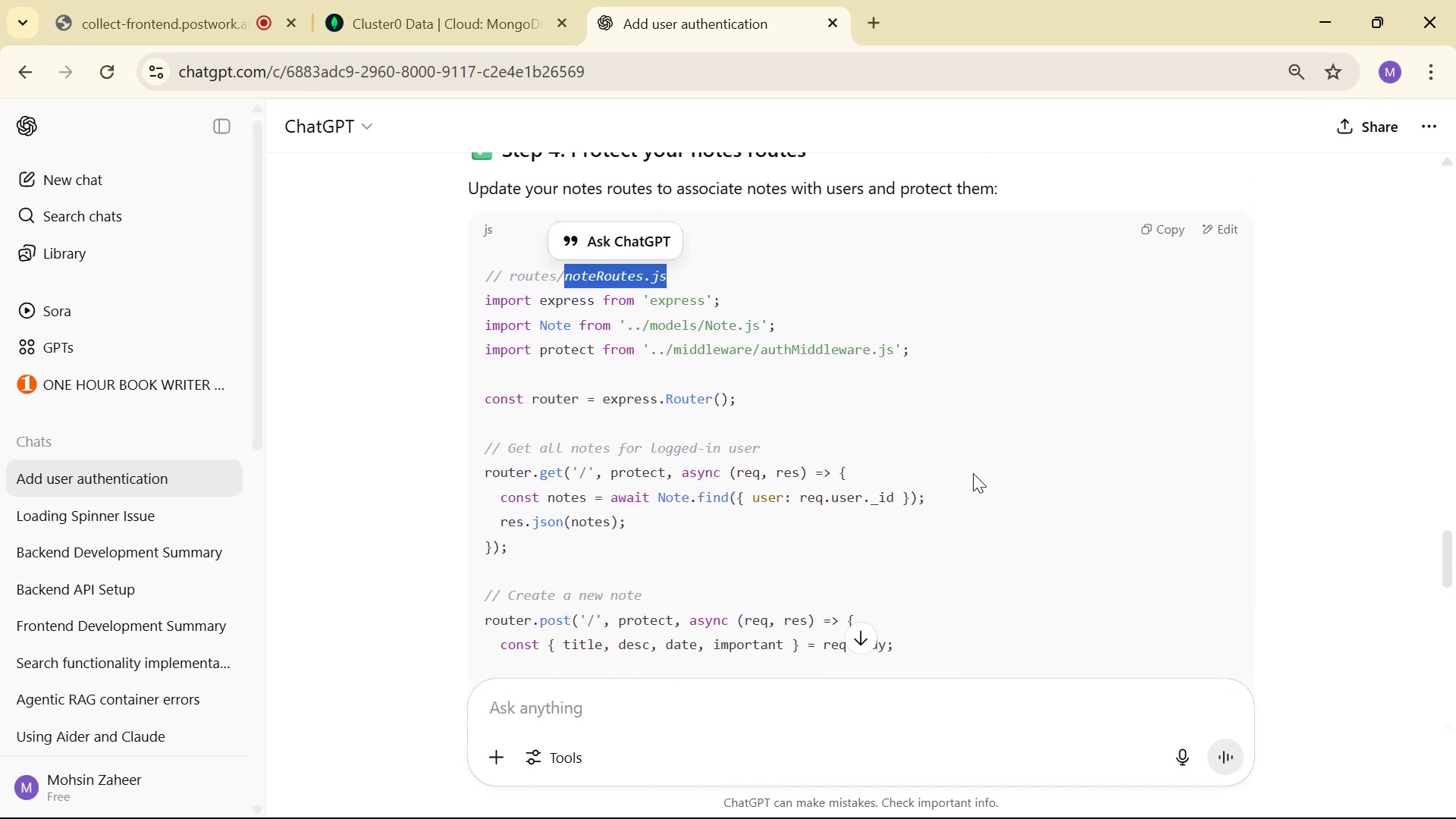 
double_click([535, 125])
 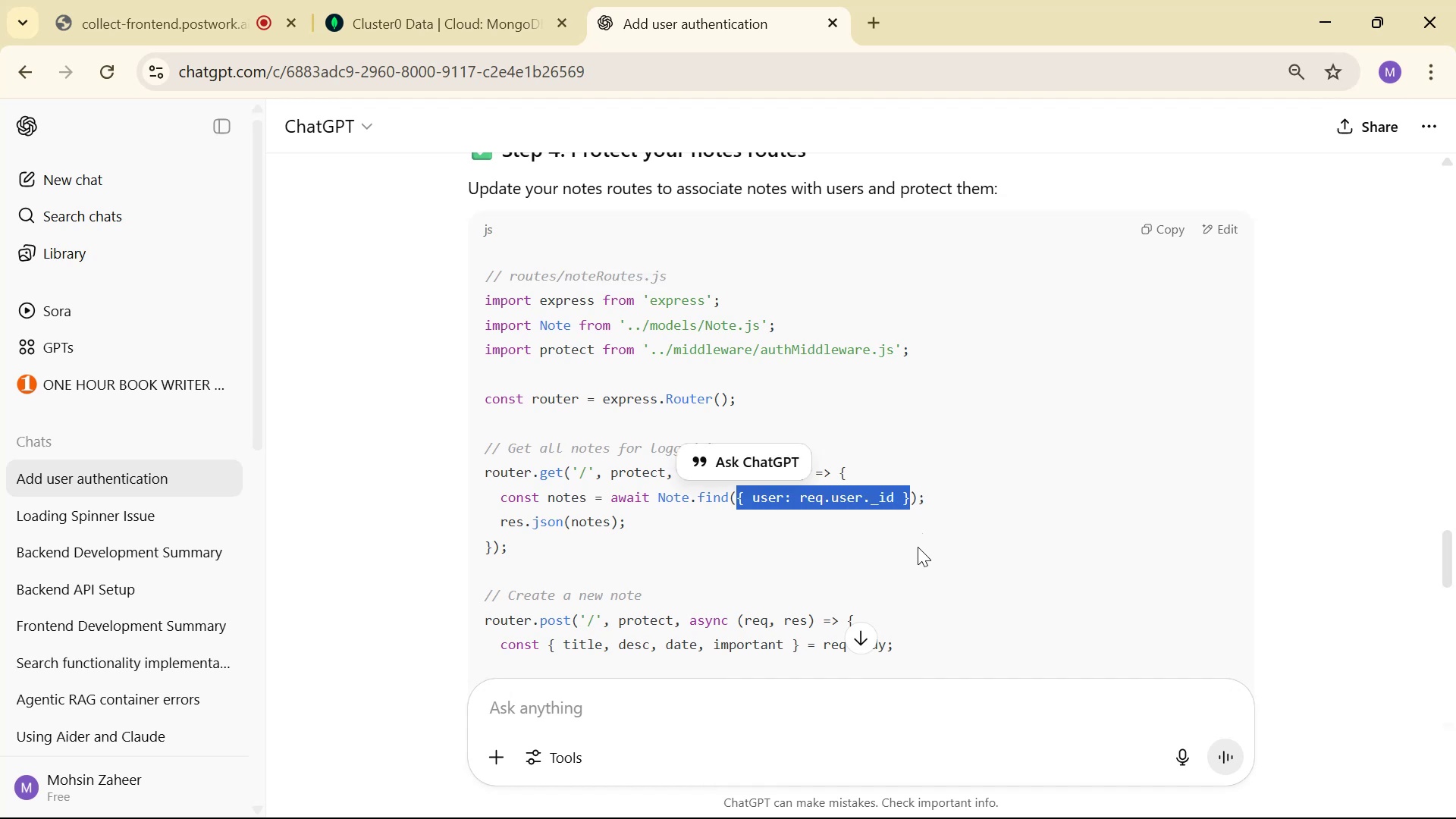 
scroll: coordinate [666, 267], scroll_direction: down, amount: 1.0
 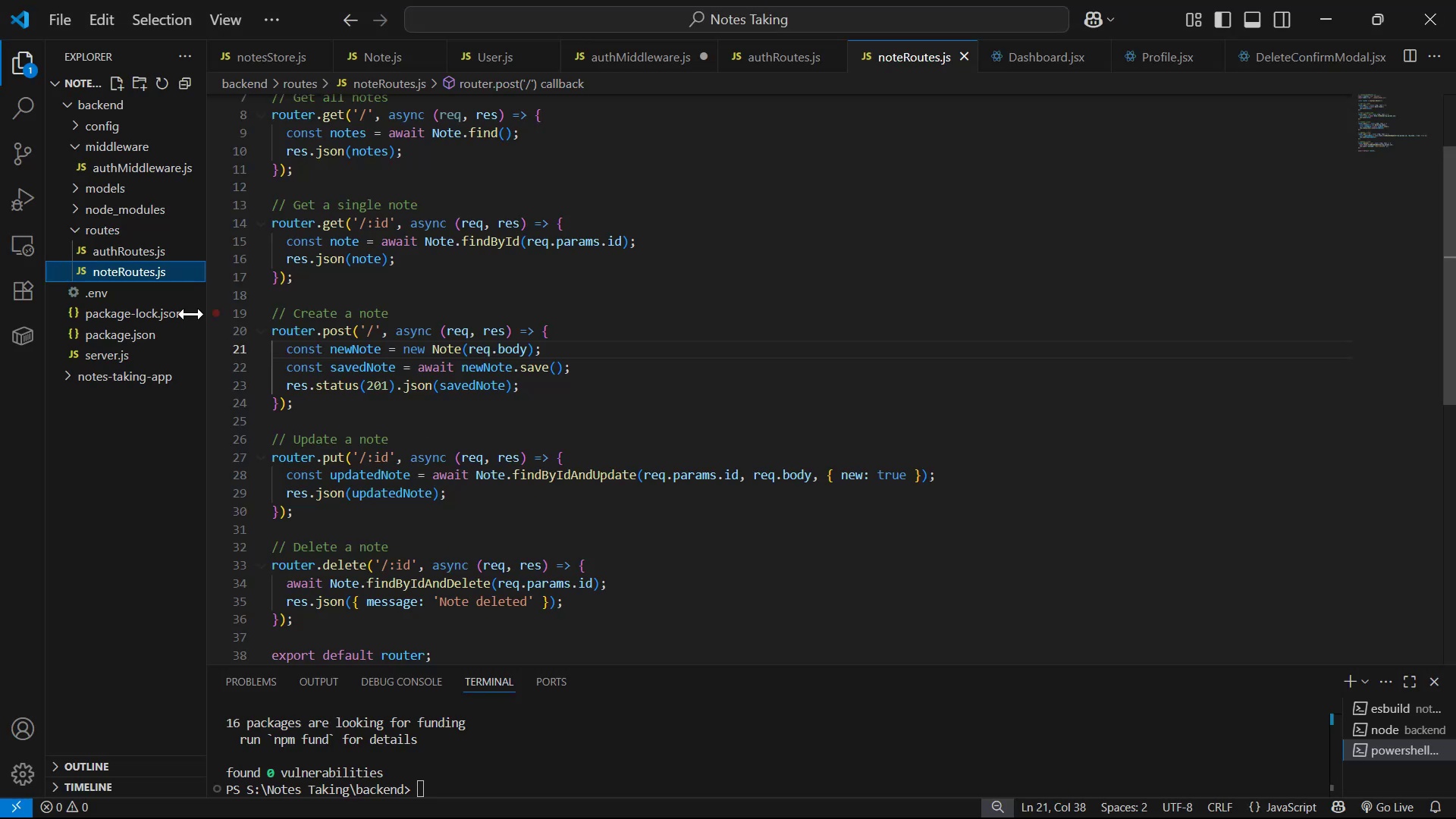 
scroll: coordinate [706, 260], scroll_direction: up, amount: 3.0
 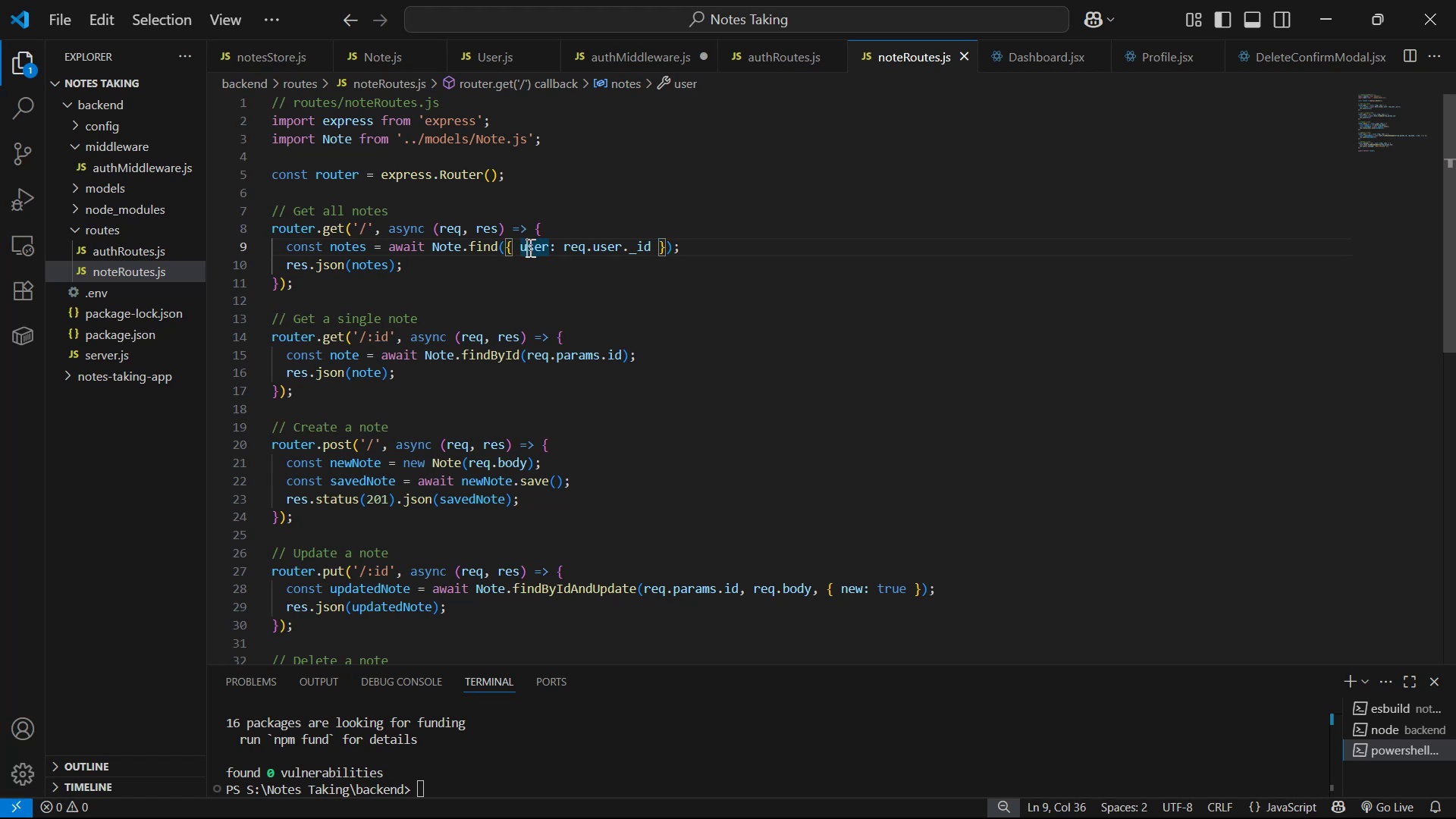 
wait(11.97)
 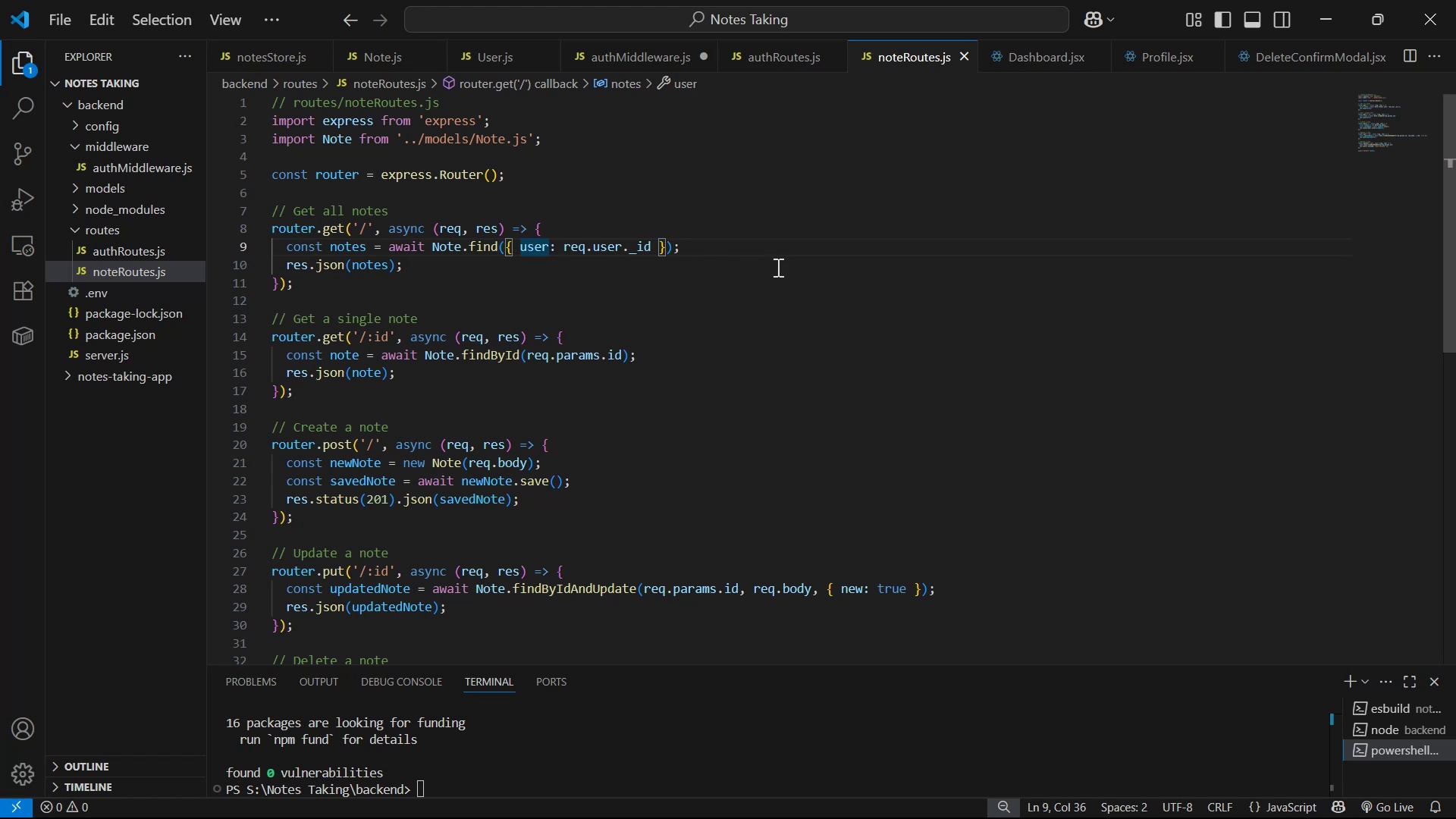 
key(Alt+Tab)
 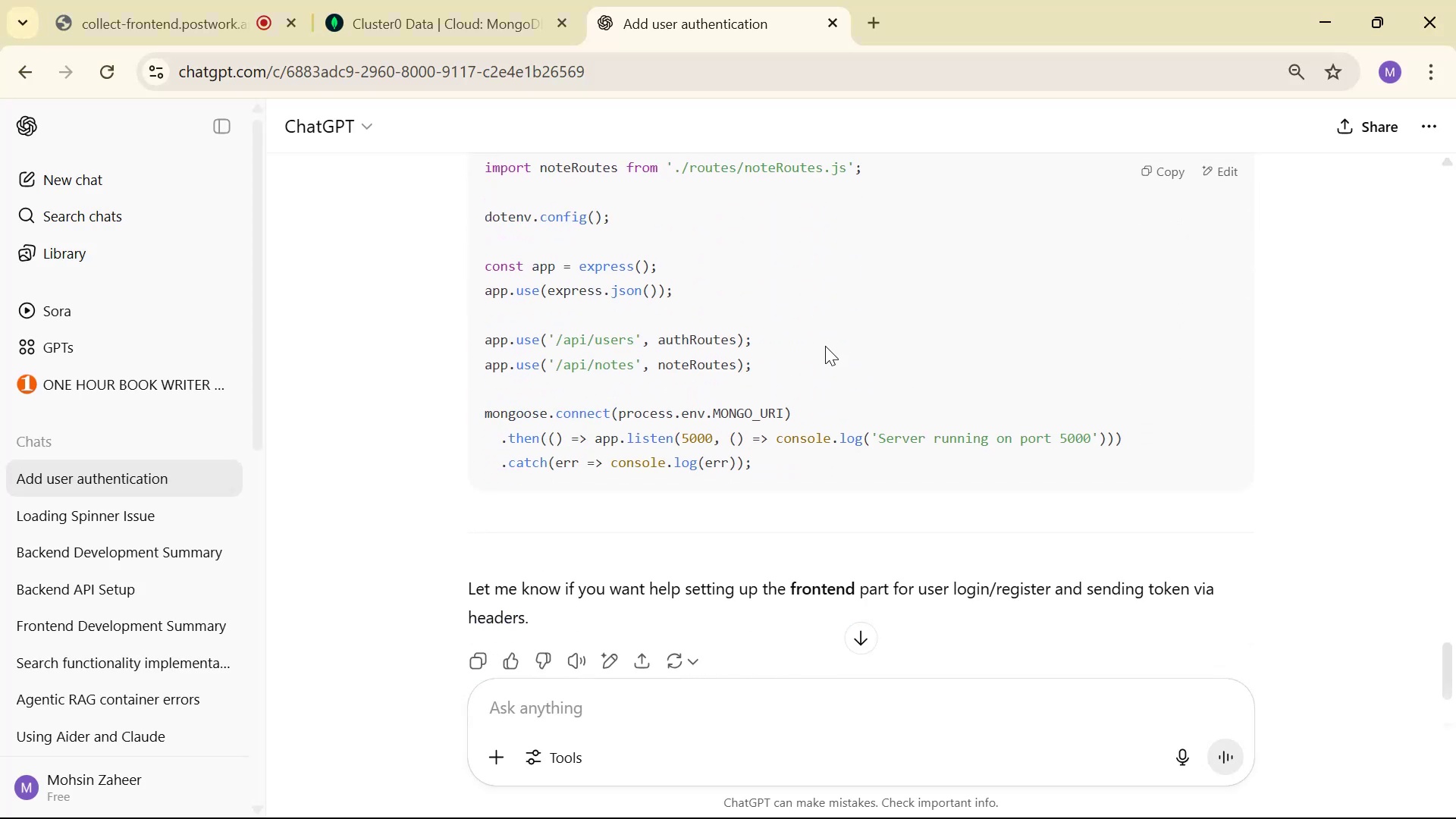 
left_click([637, 0])
 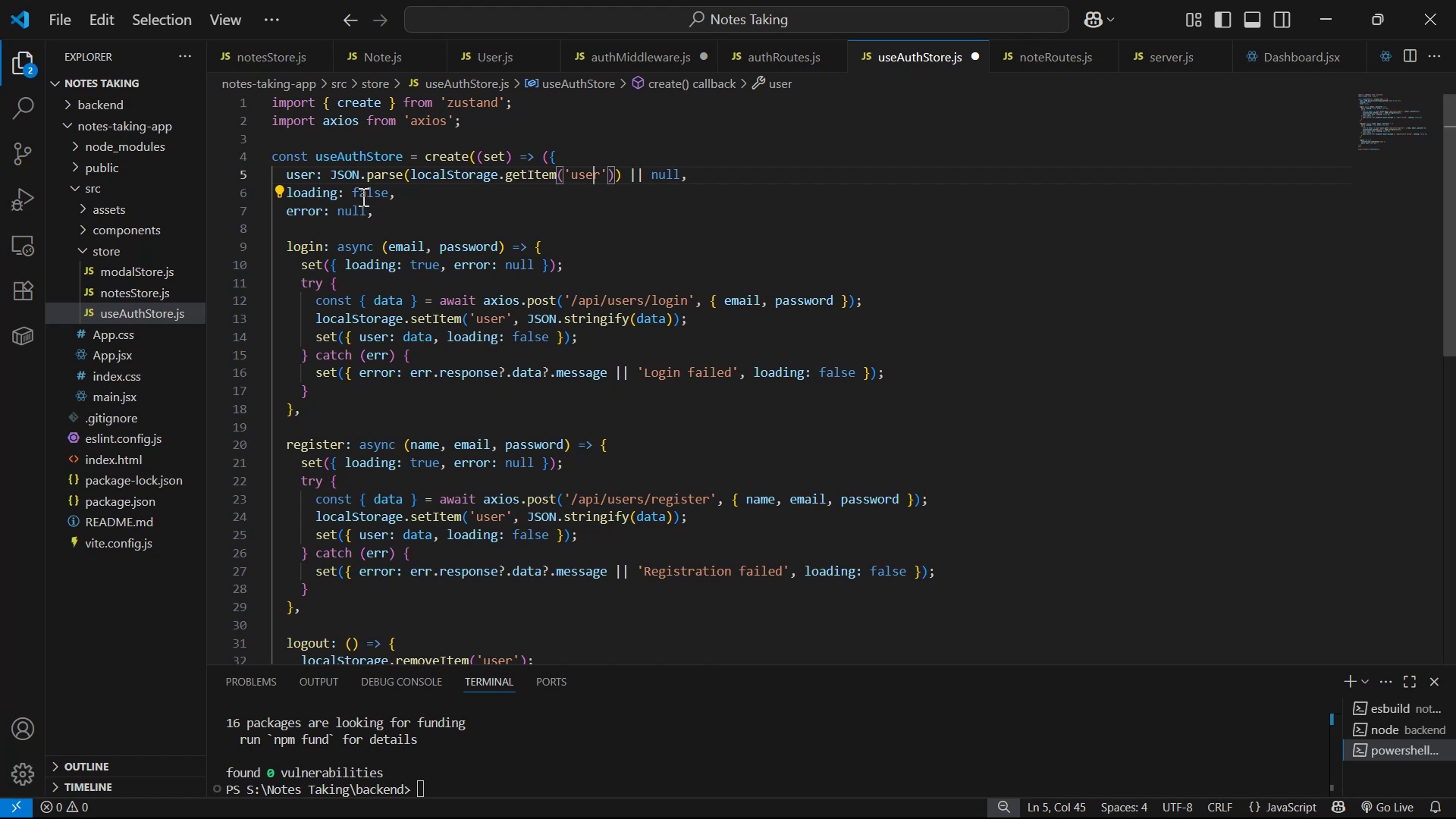 
wait(136.92)
 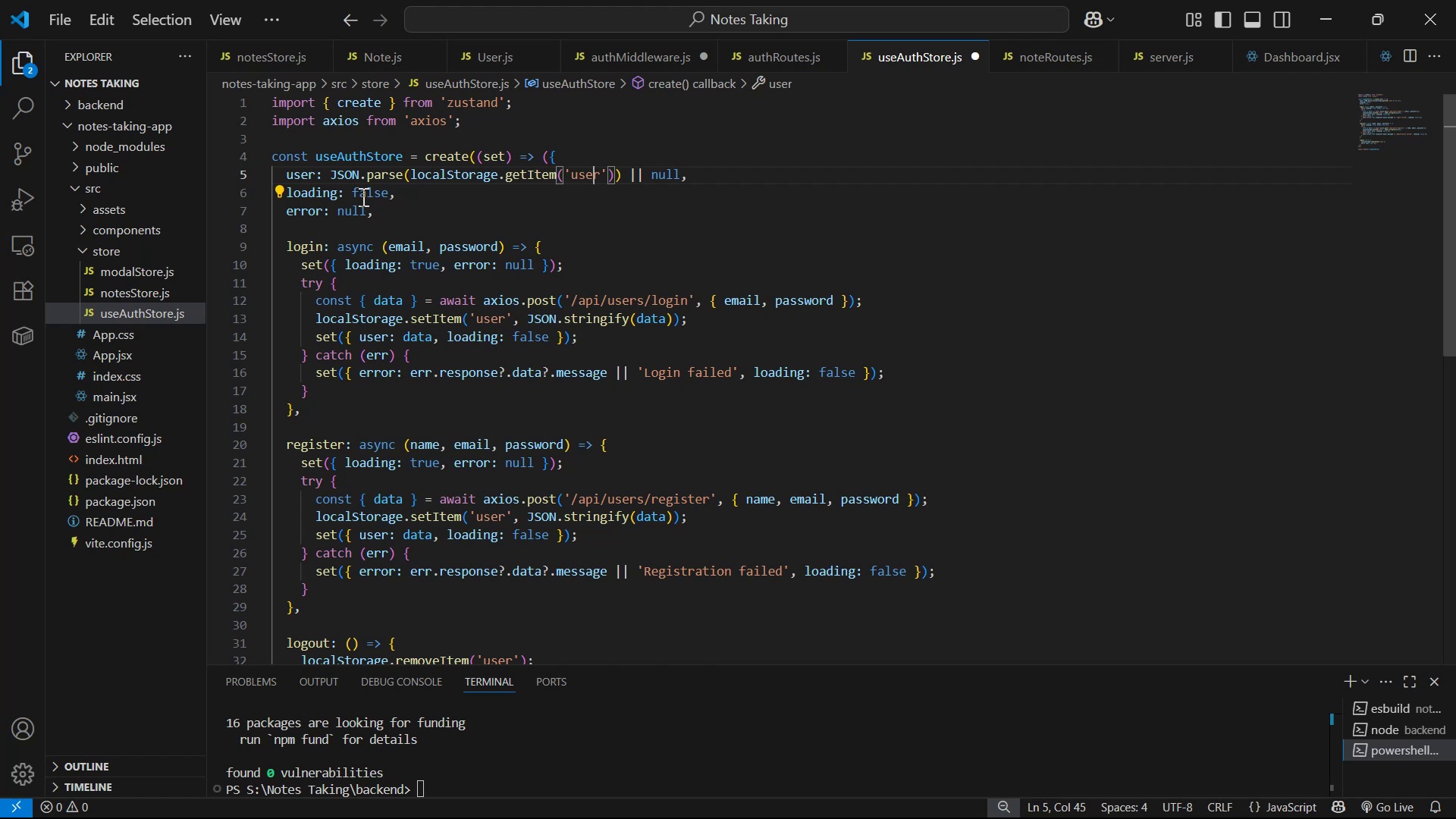 
scroll: coordinate [743, 281], scroll_direction: down, amount: 4.0
 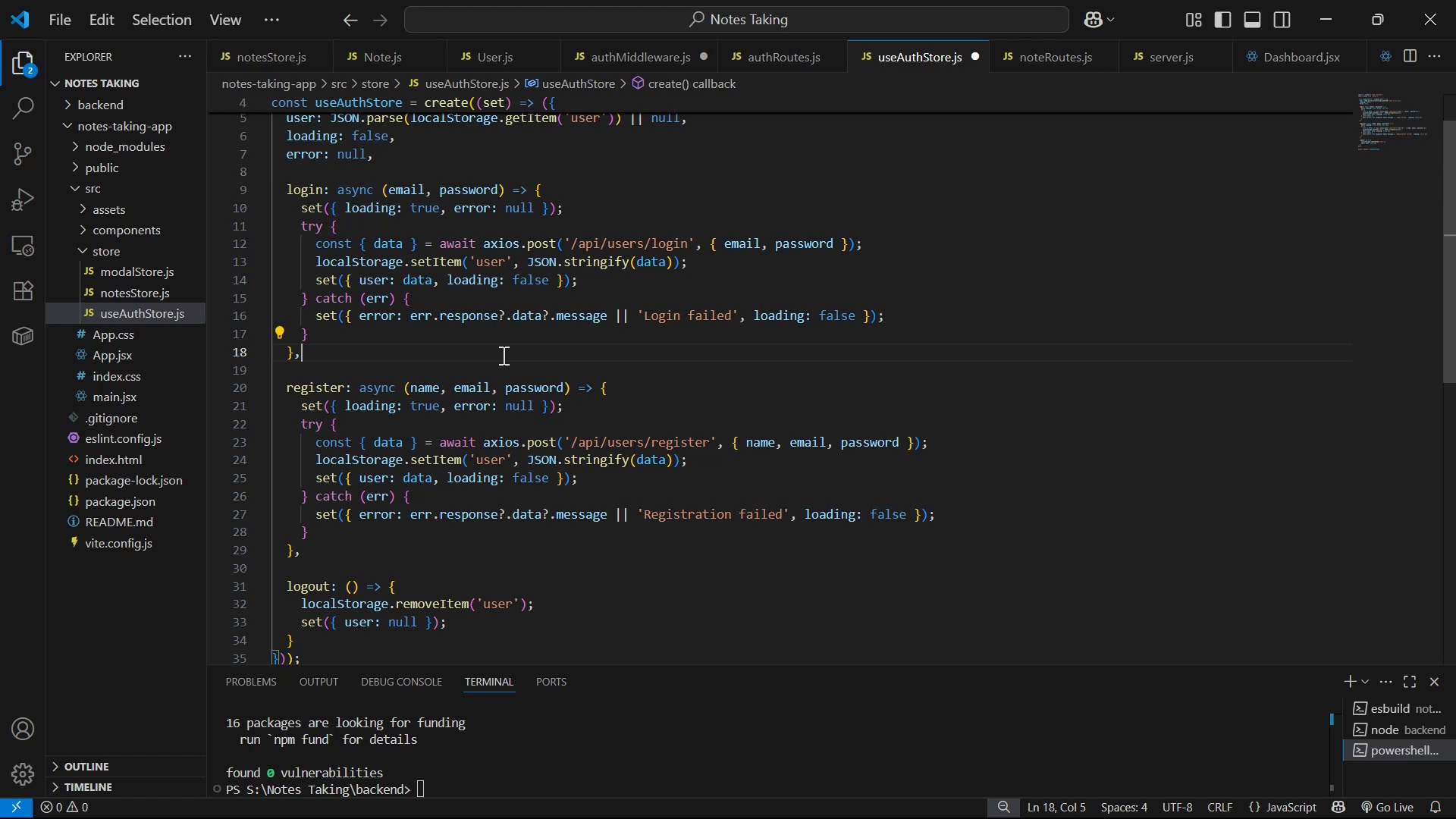 
wait(7.21)
 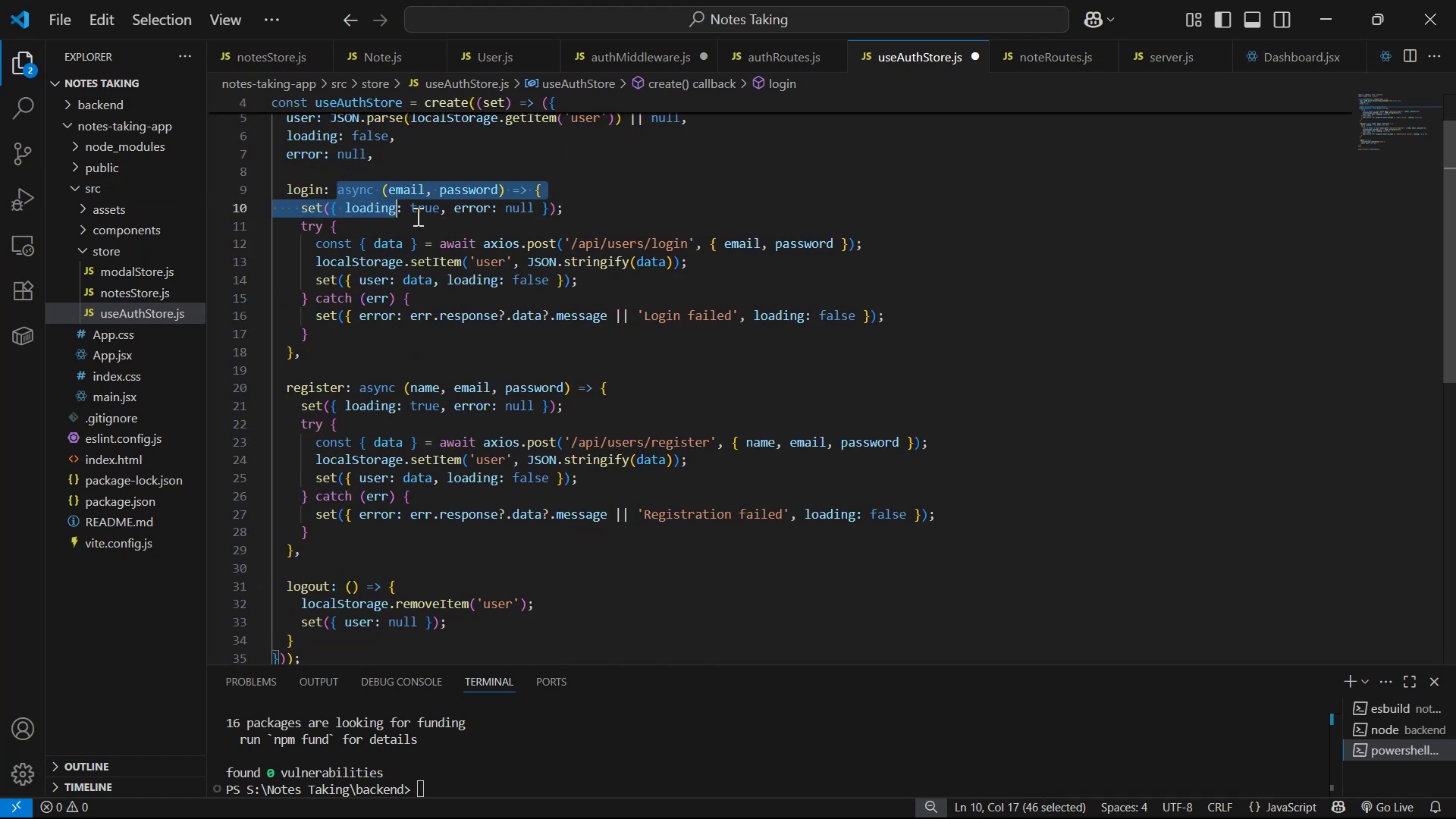 
scroll: coordinate [944, 256], scroll_direction: down, amount: 4.0
 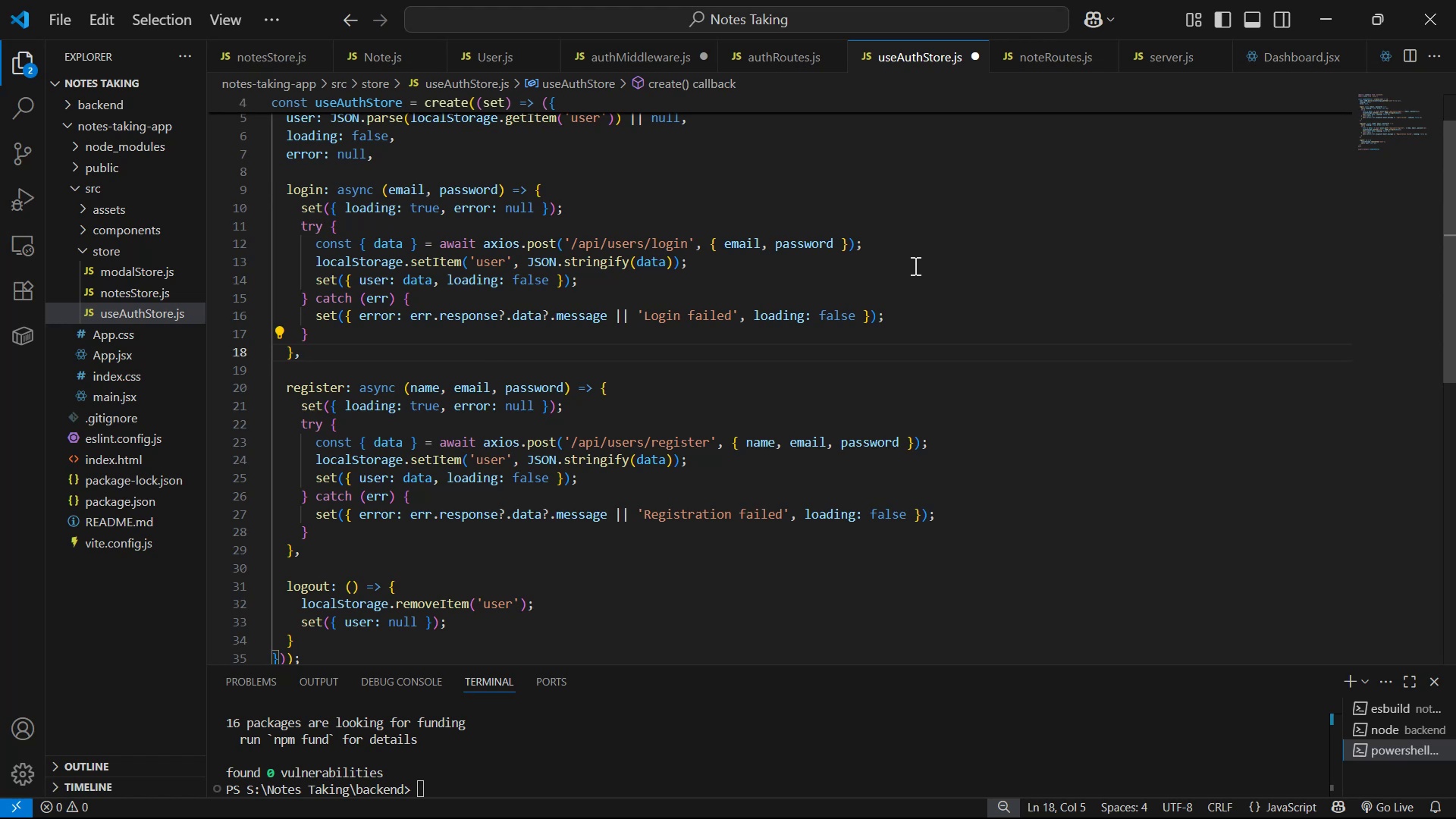 
key(Alt+AltLeft)
 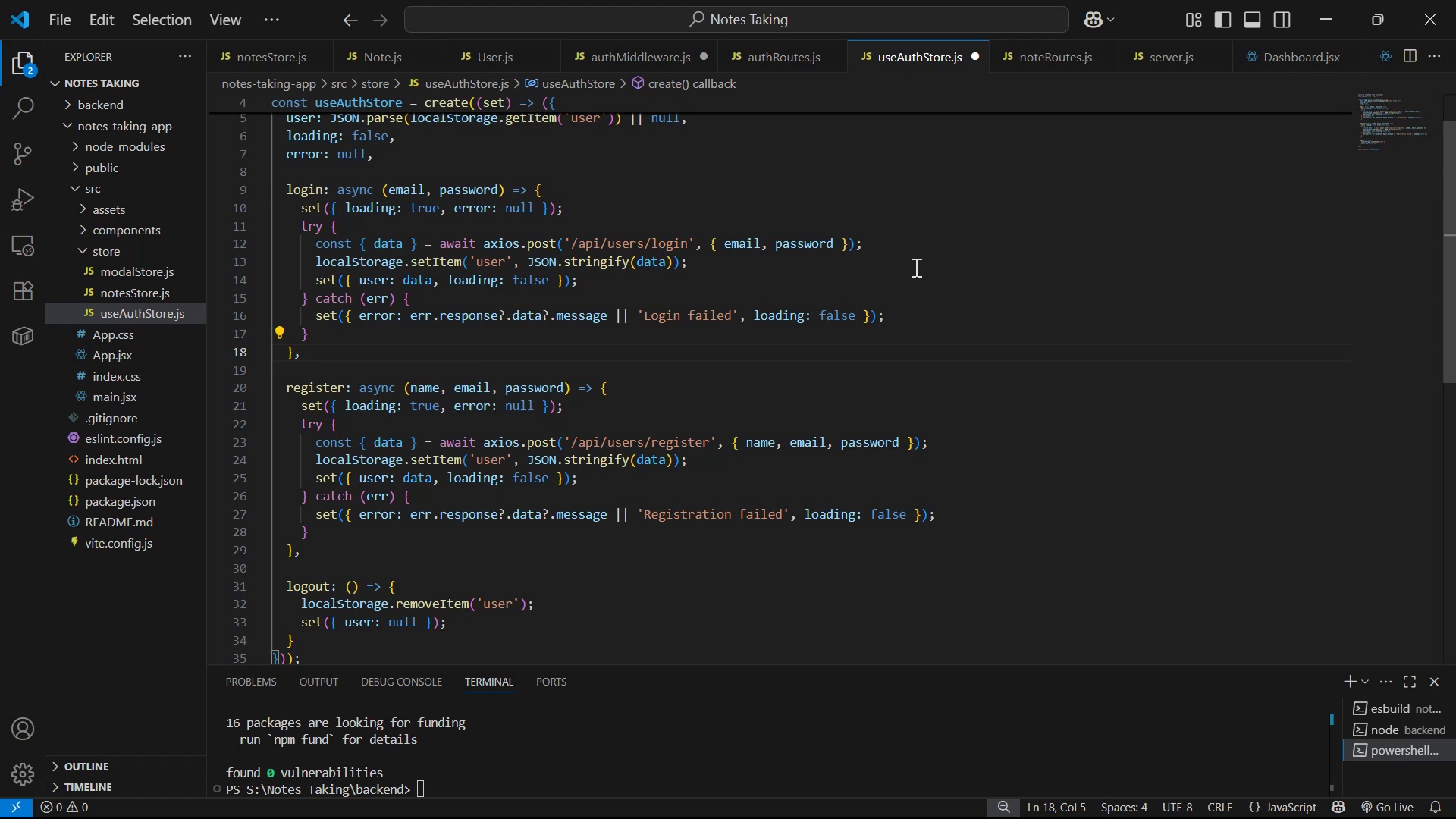 
key(Alt+Tab)
 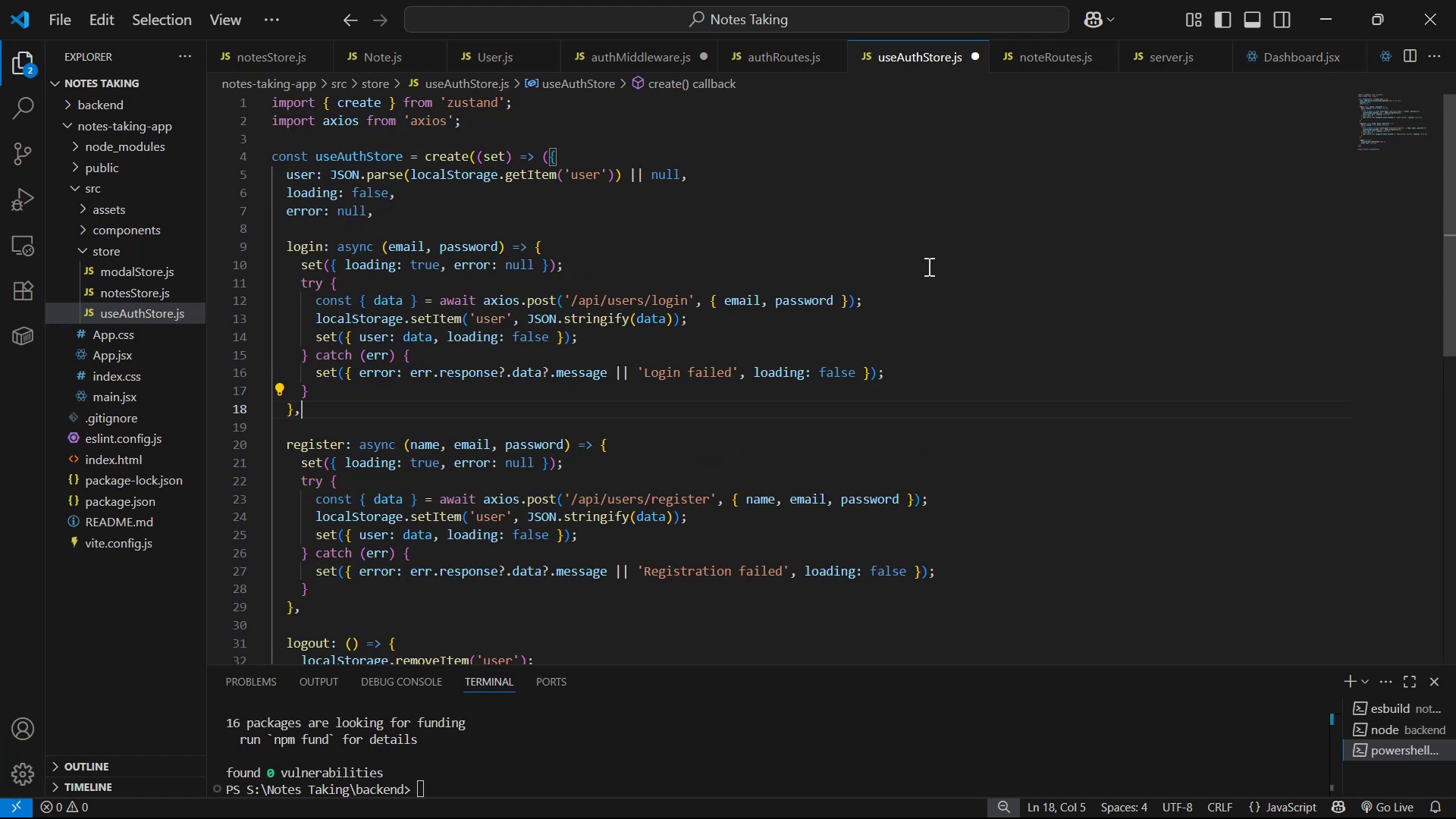 
key(Alt+AltLeft)
 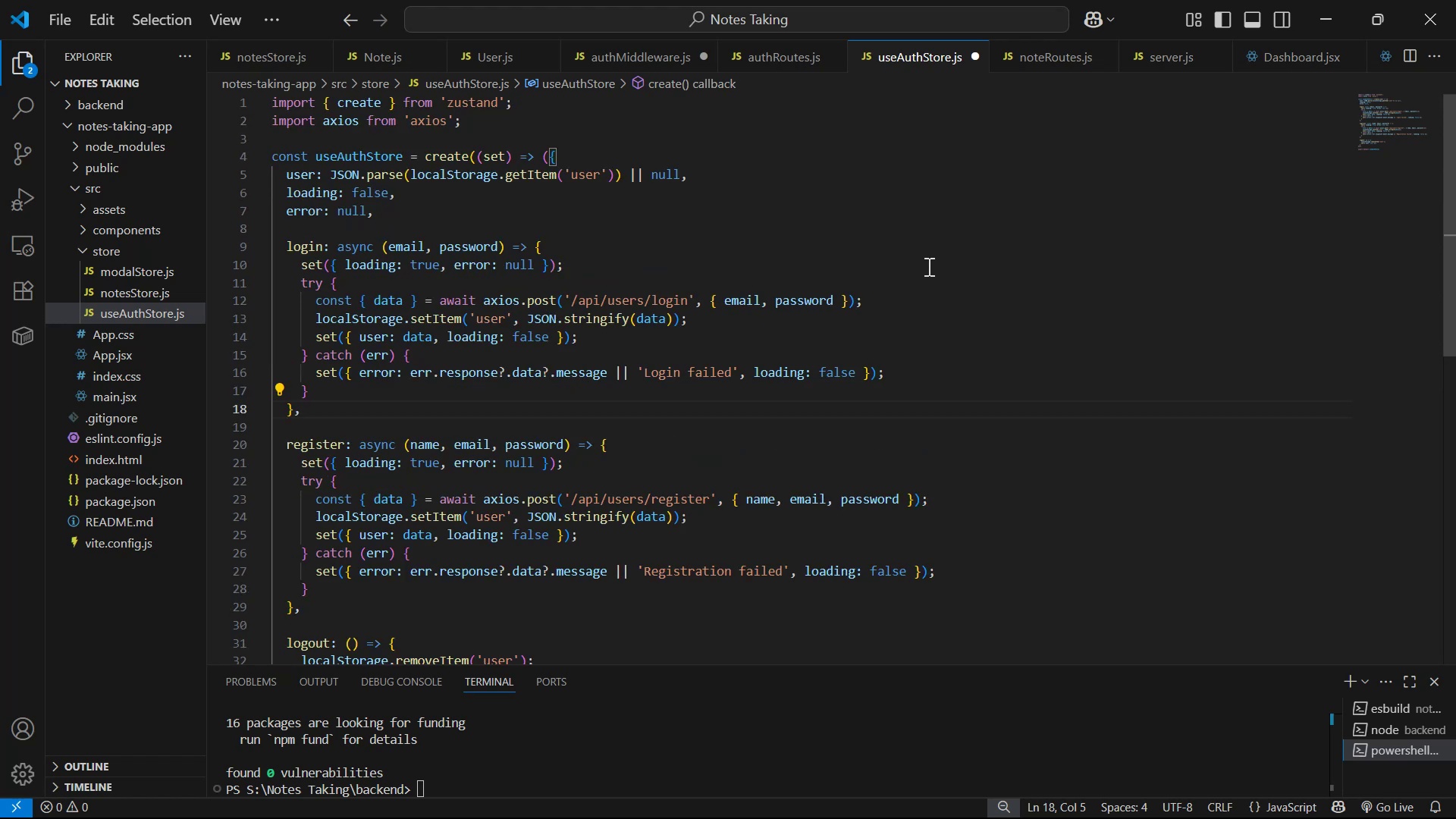 
key(Alt+Tab)
 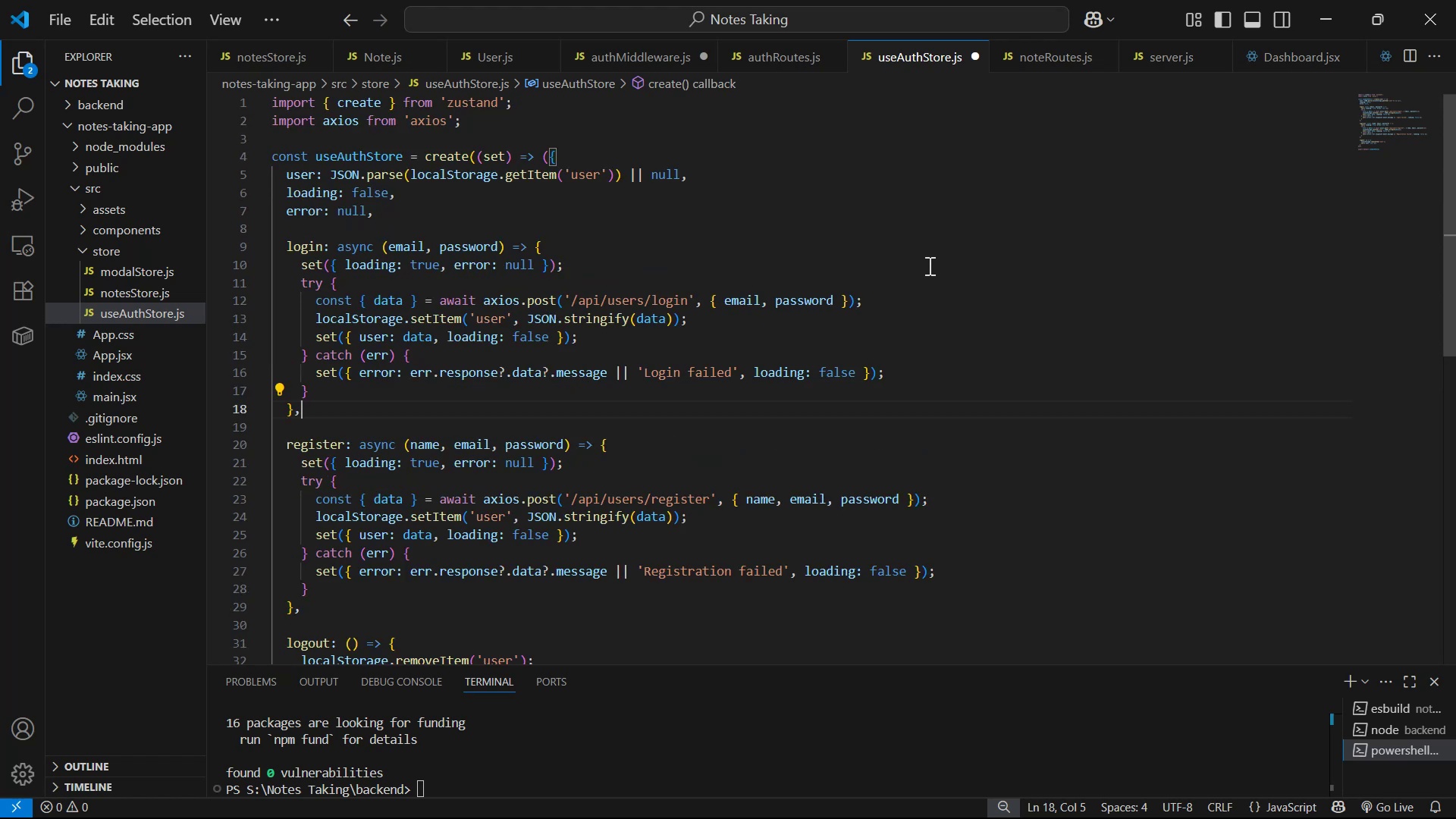 
left_click([105, 0])
 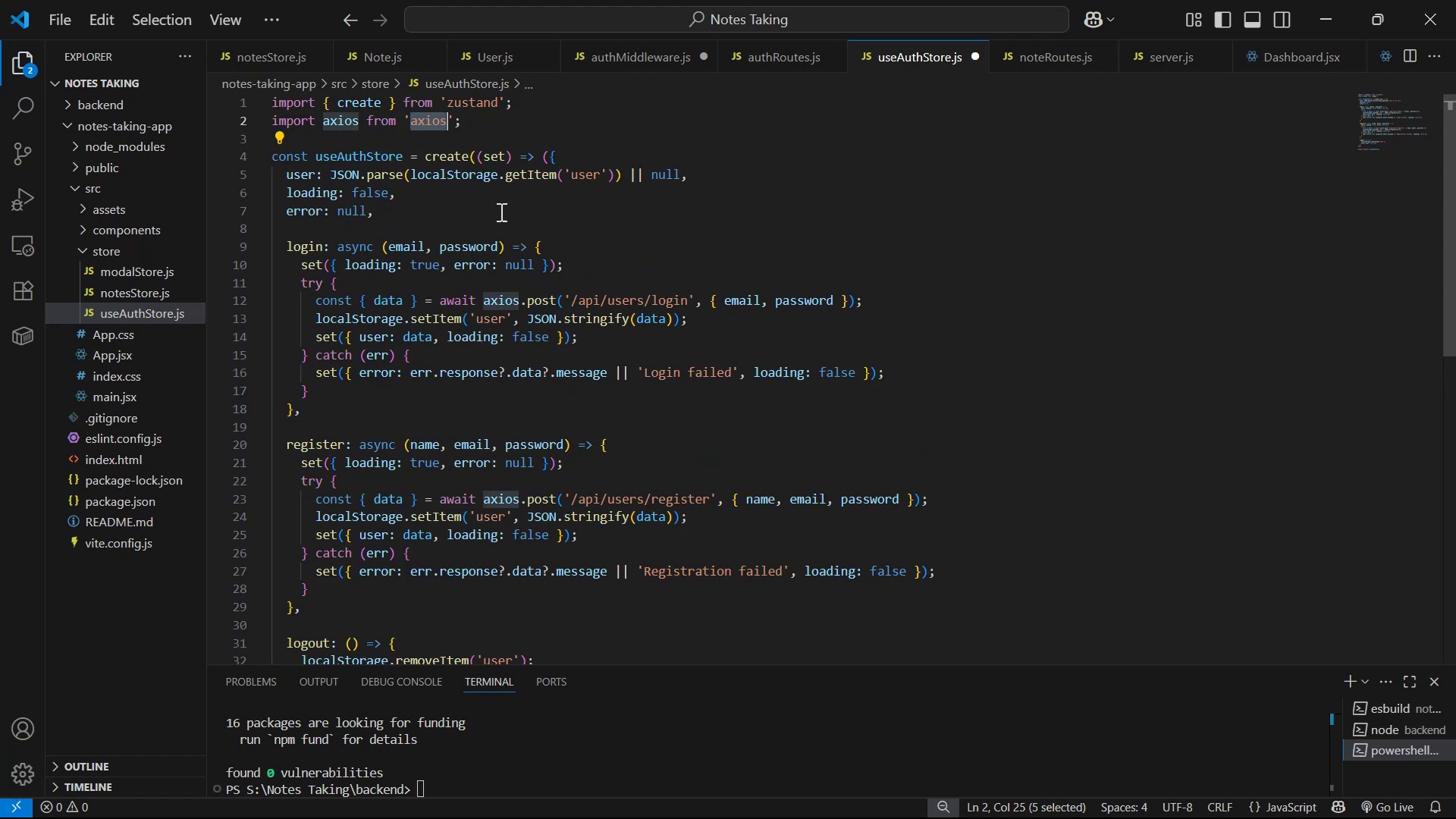 
scroll: coordinate [864, 372], scroll_direction: down, amount: 2.0
 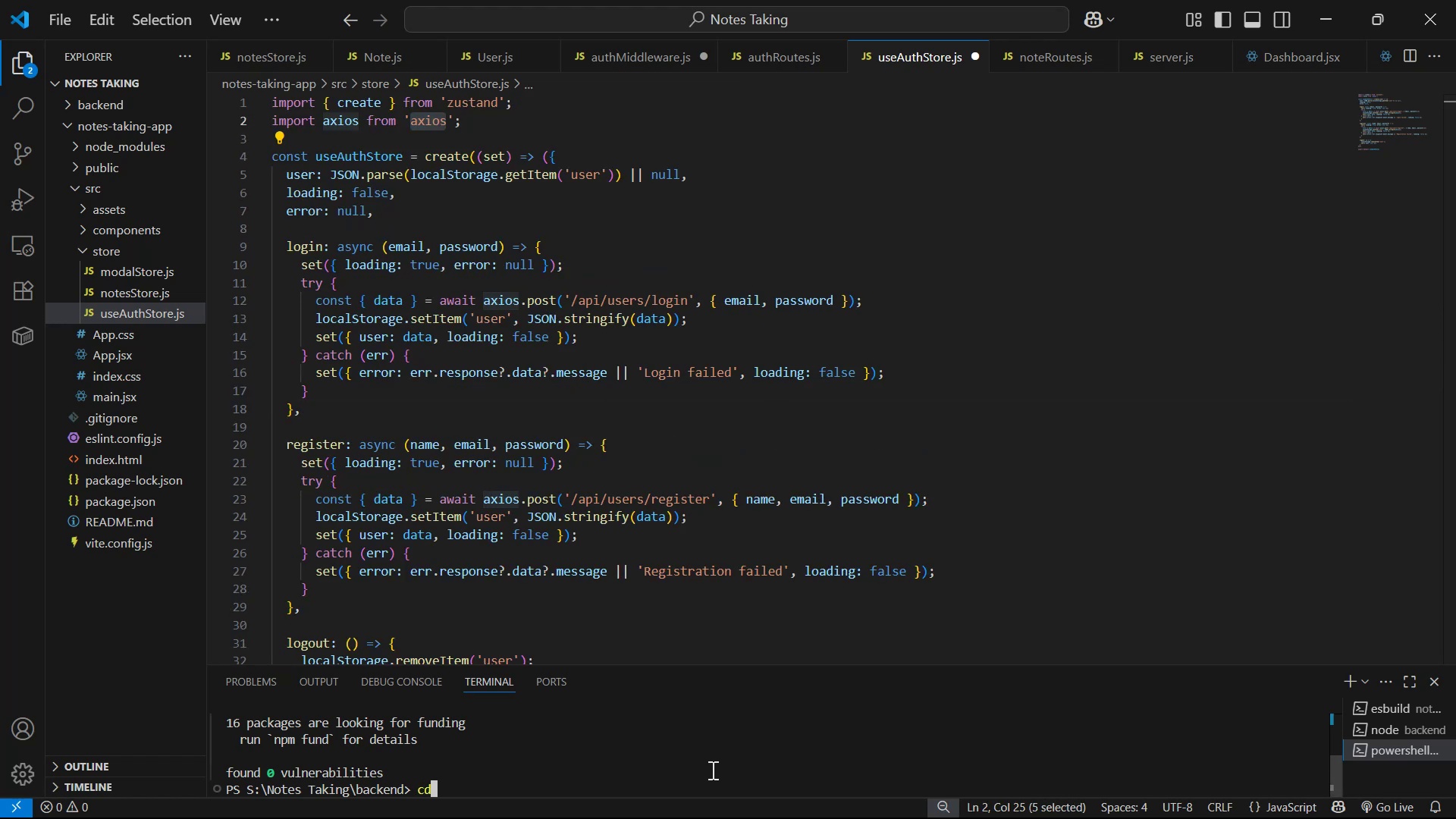 
scroll: coordinate [1034, 250], scroll_direction: up, amount: 13.0
 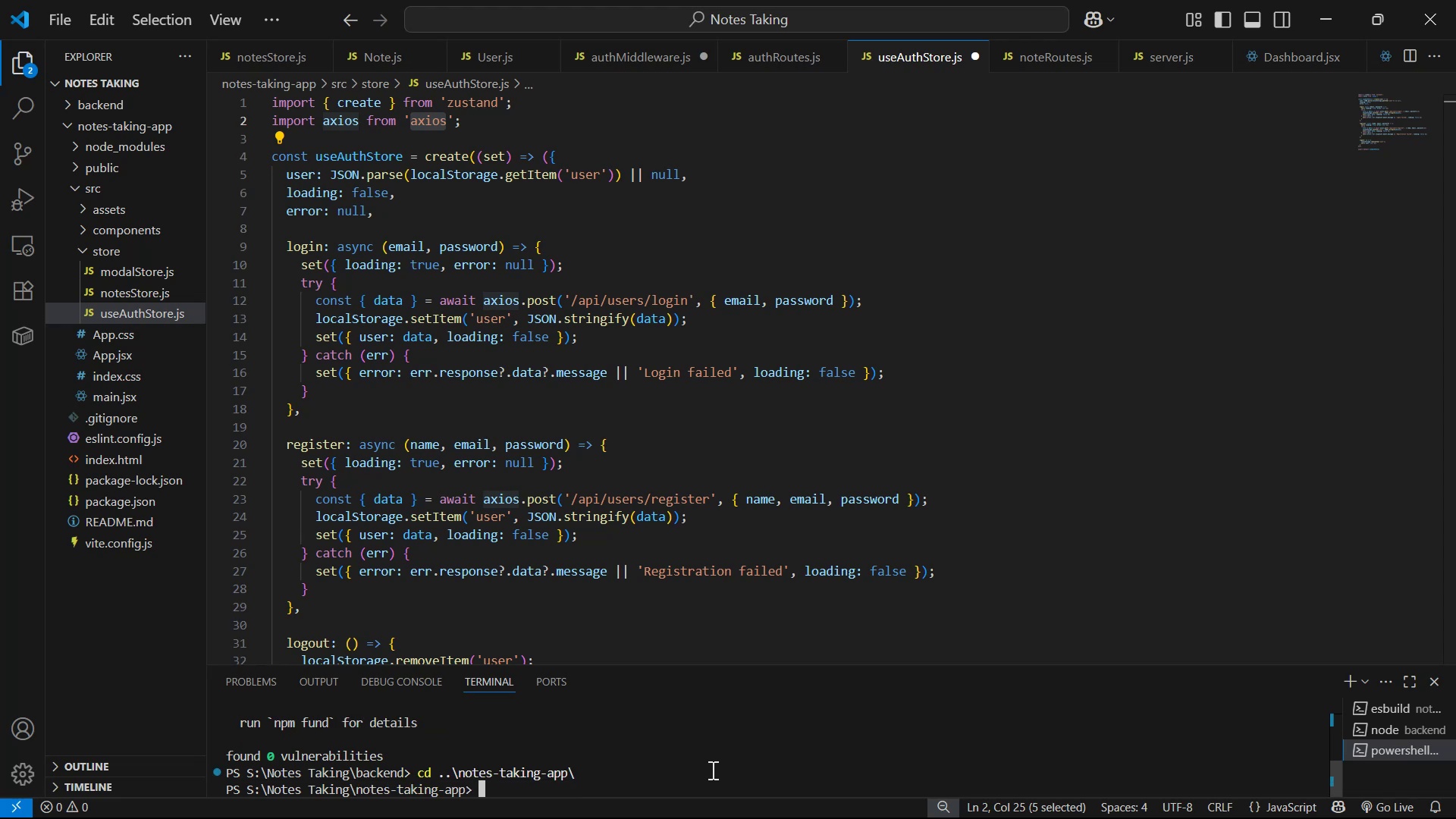 
scroll: coordinate [1082, 249], scroll_direction: down, amount: 5.0
 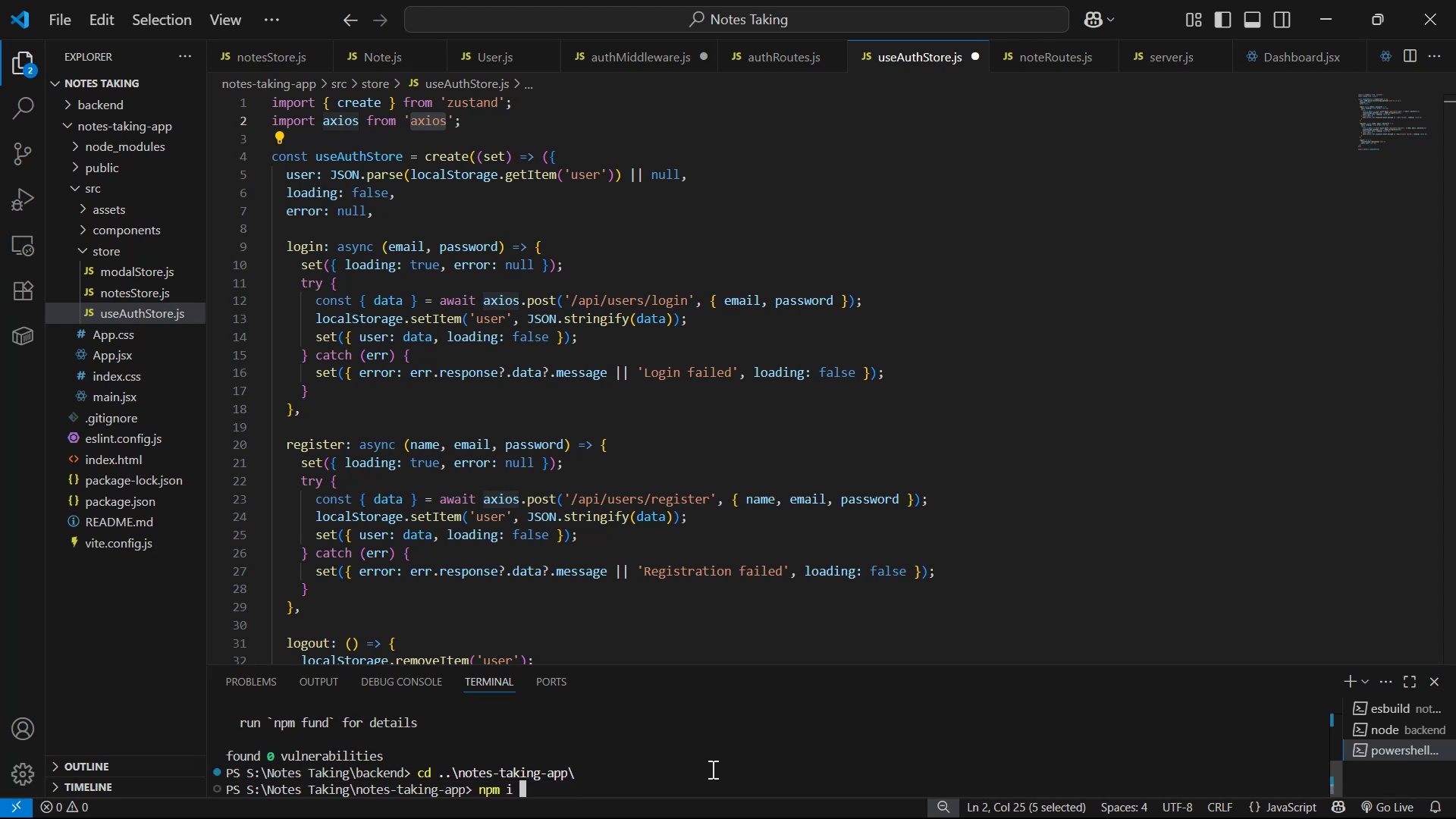 
scroll: coordinate [1103, 249], scroll_direction: up, amount: 3.0
 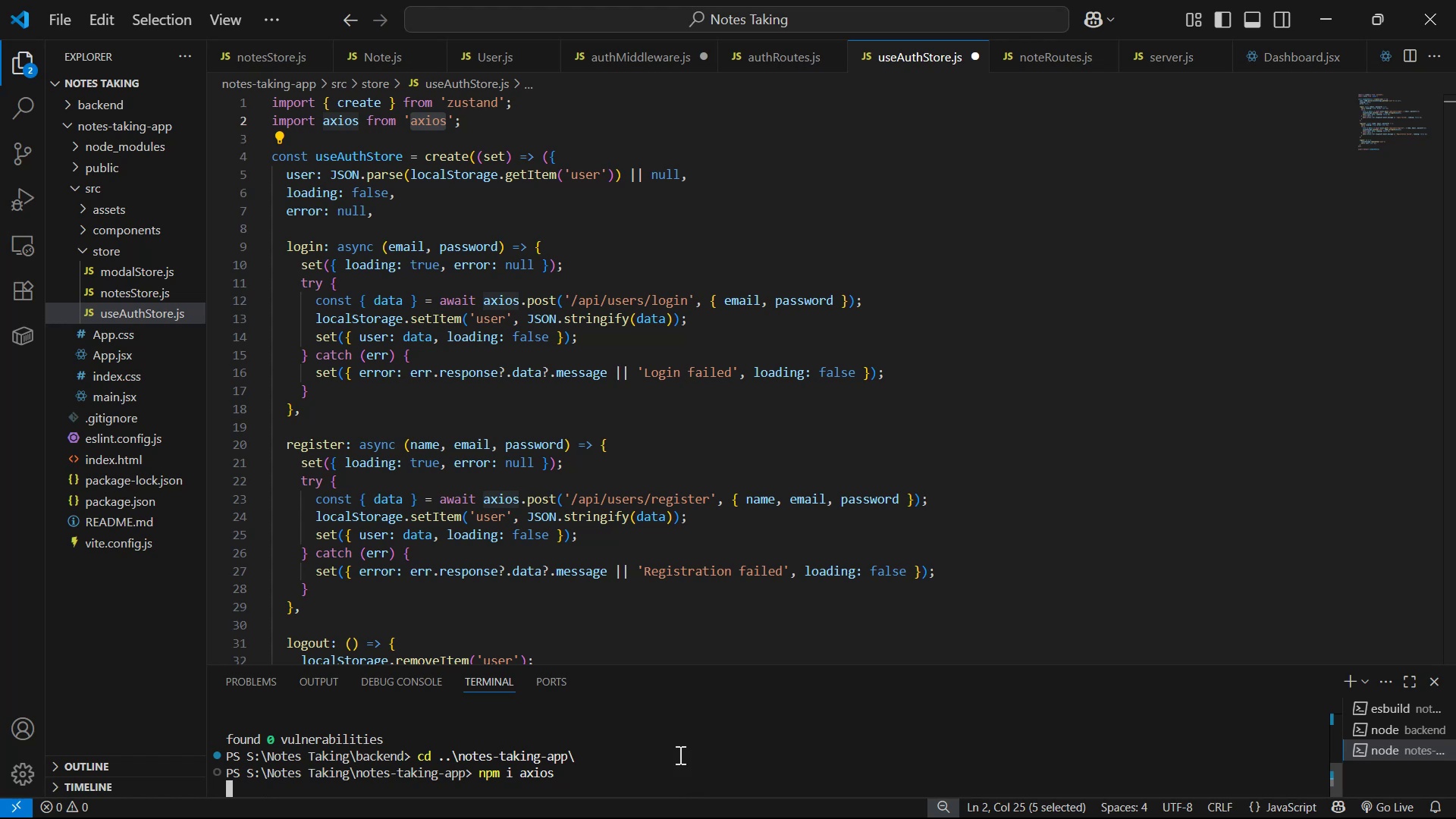 
scroll: coordinate [1117, 254], scroll_direction: down, amount: 1.0
 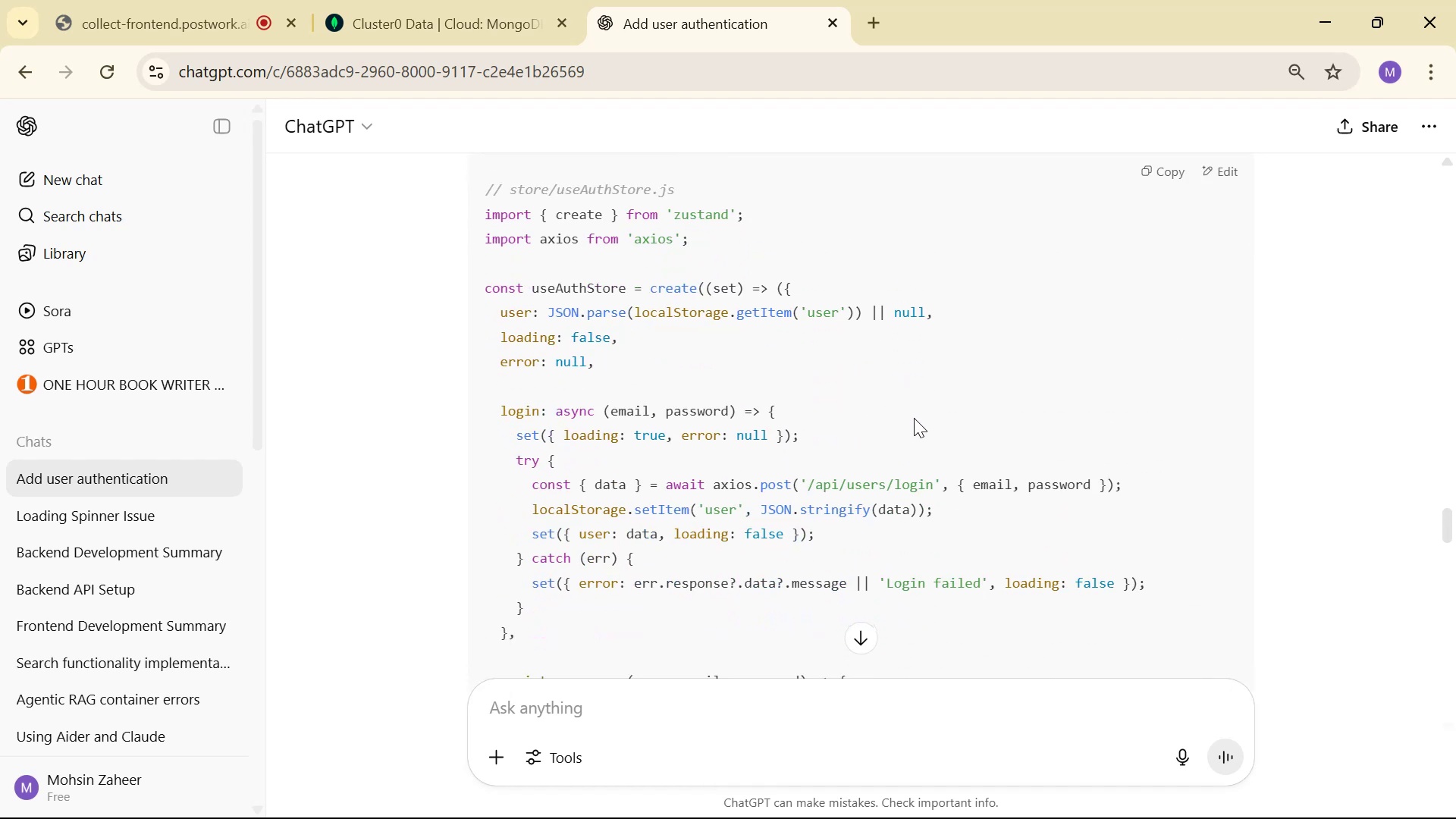 
wait(46.87)
 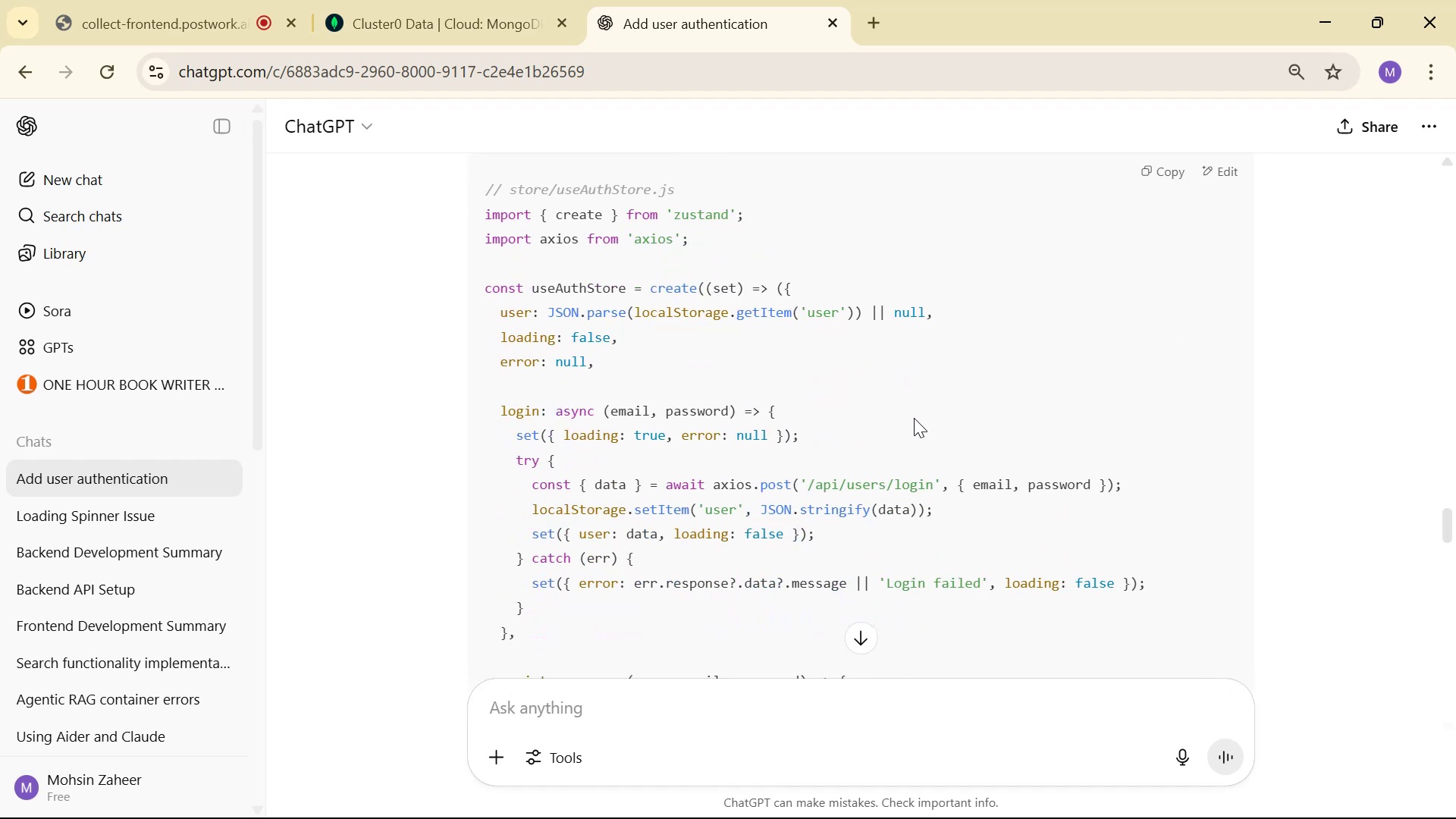 
scroll: coordinate [1337, 308], scroll_direction: down, amount: 1.0
 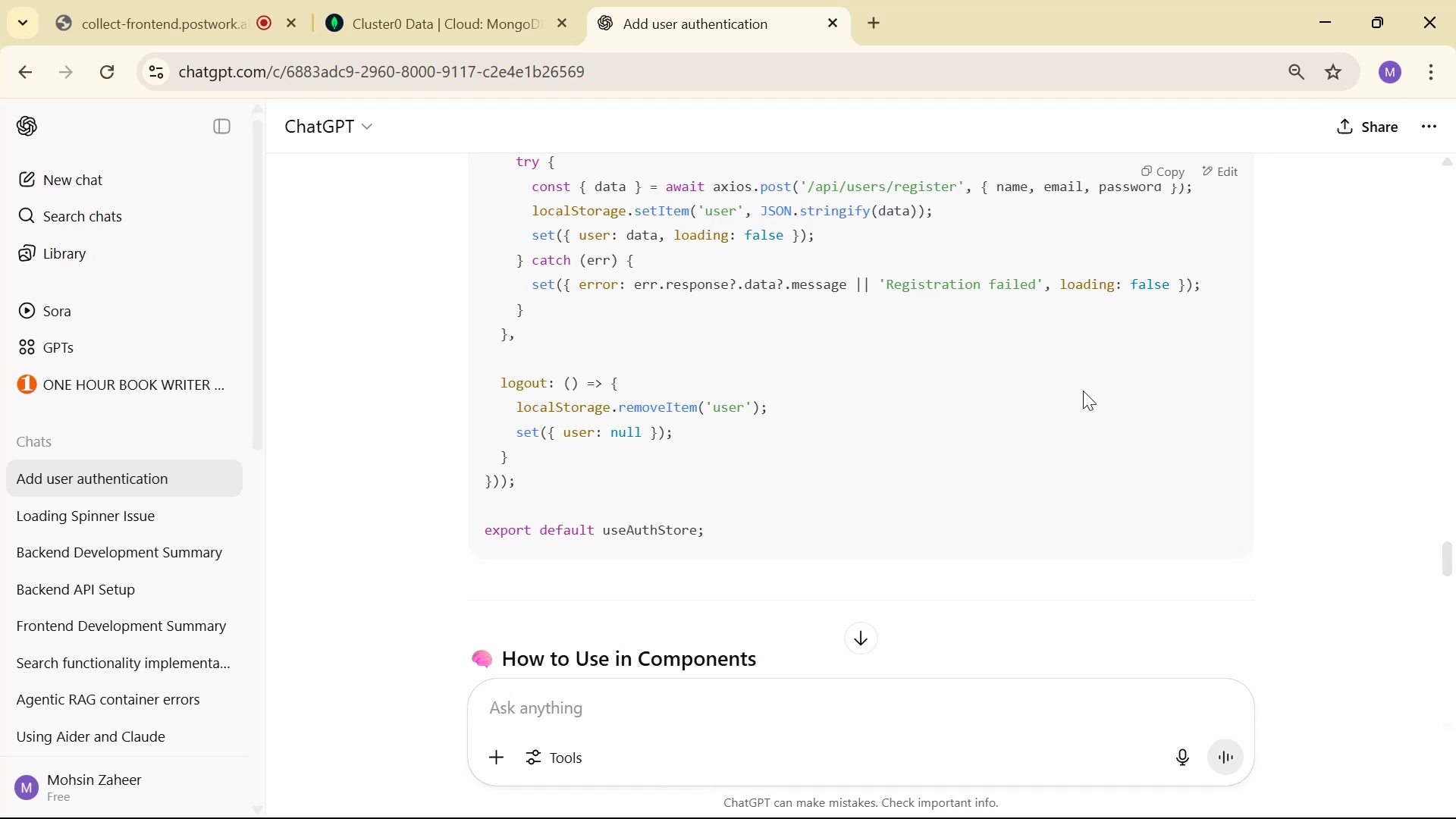 
scroll: coordinate [1332, 344], scroll_direction: up, amount: 3.0
 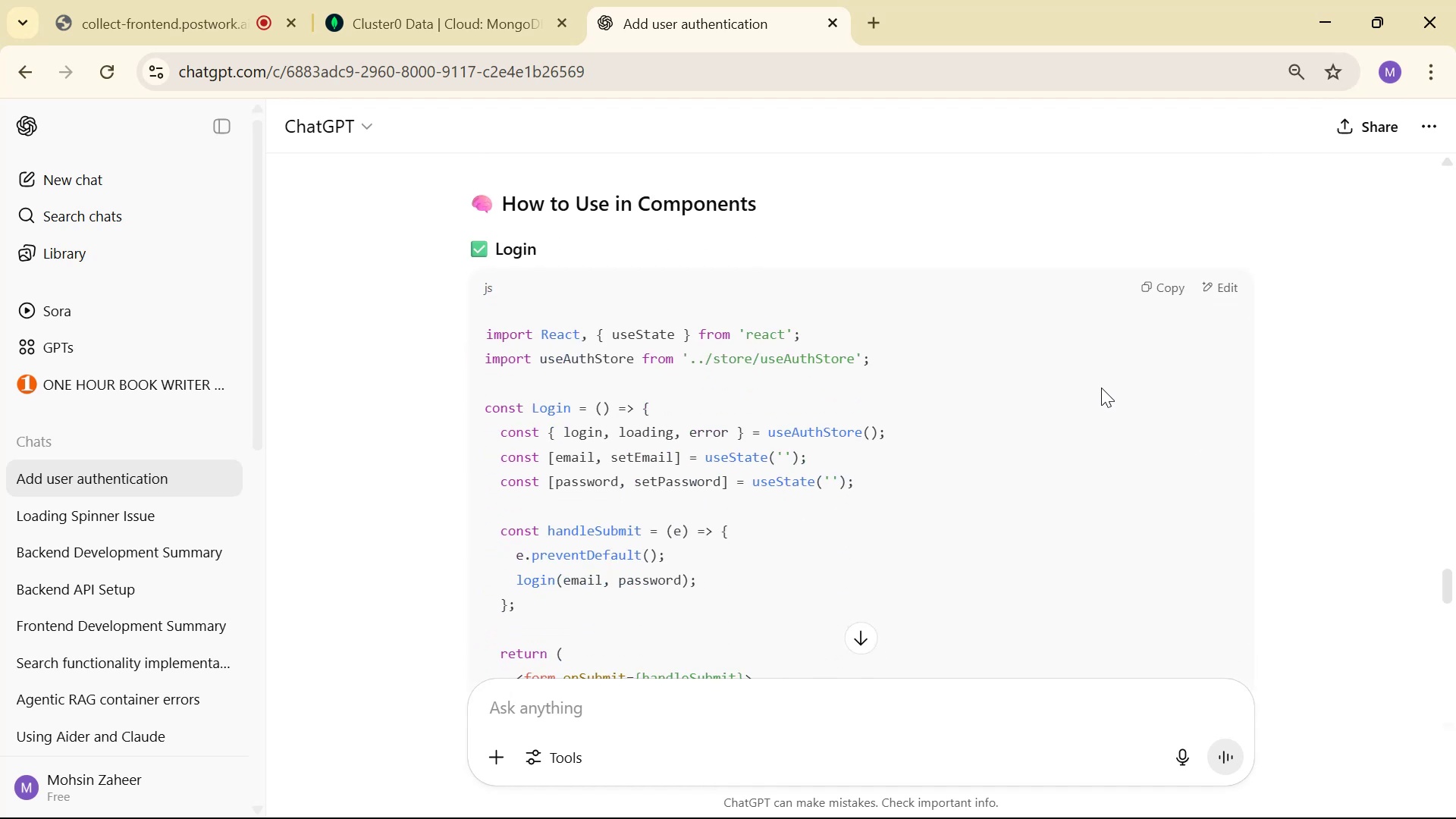 
key(Alt+AltLeft)
 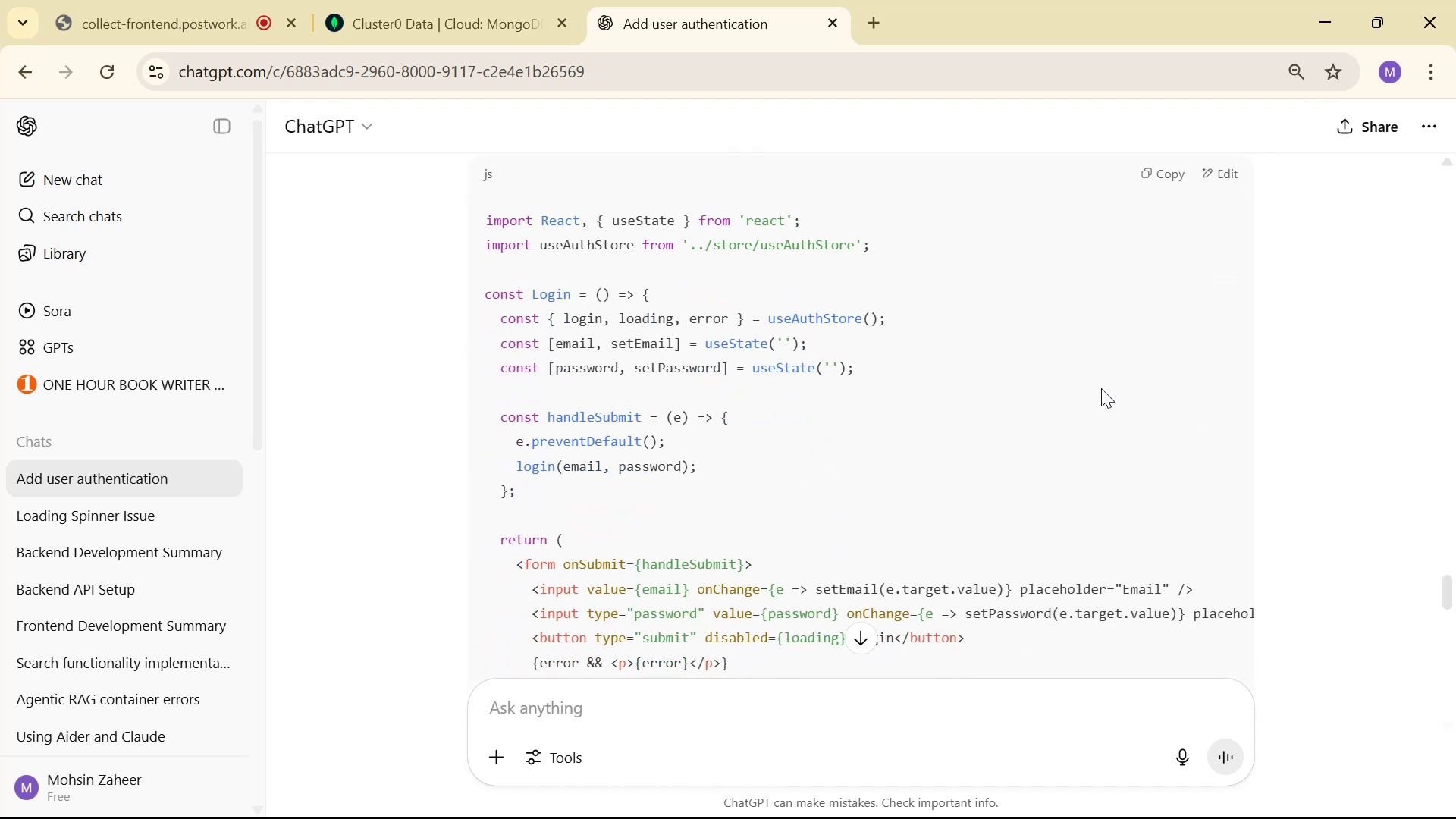 
scroll: coordinate [1321, 350], scroll_direction: down, amount: 11.0
 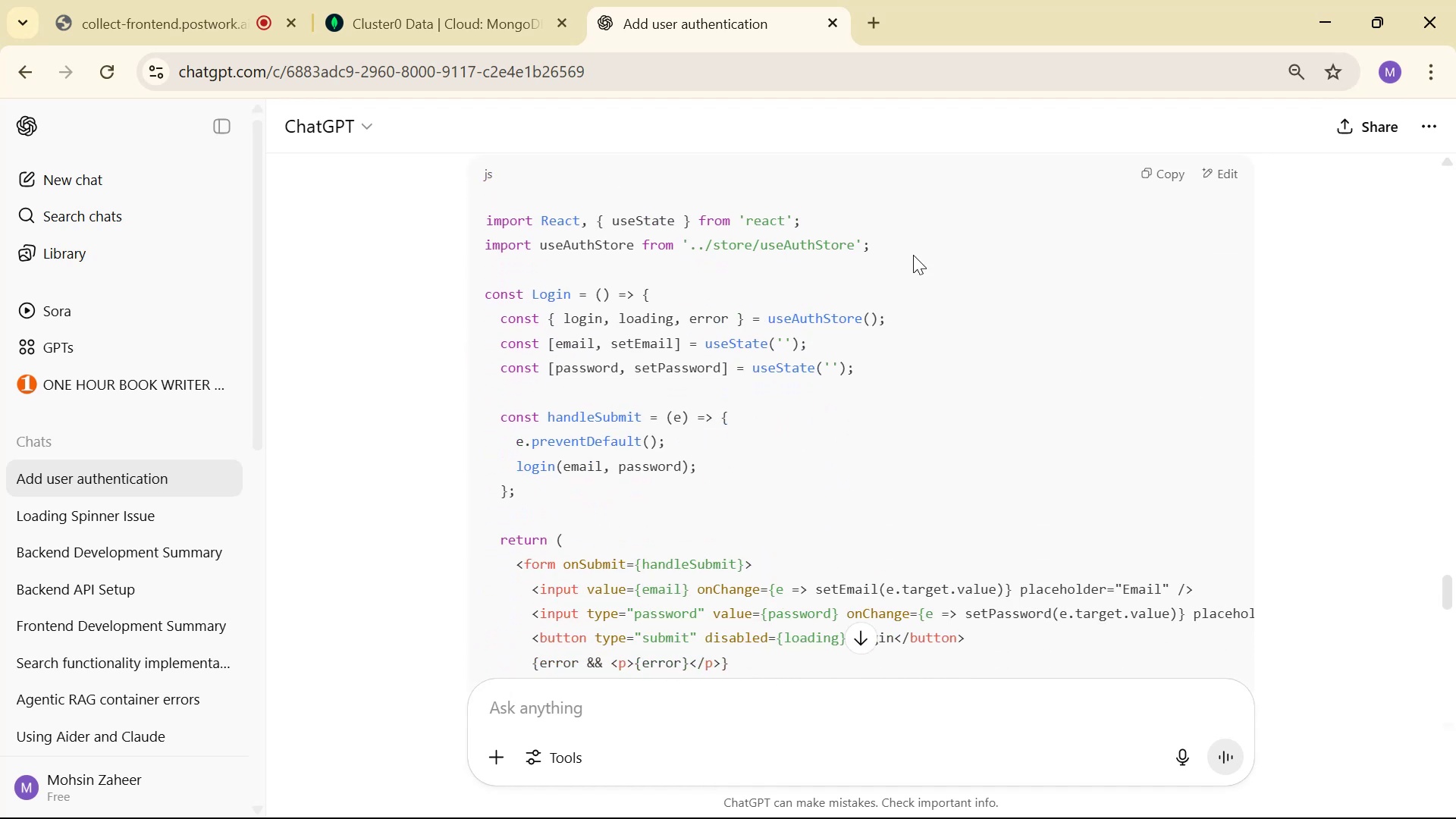 
scroll: coordinate [1321, 350], scroll_direction: up, amount: 2.0
 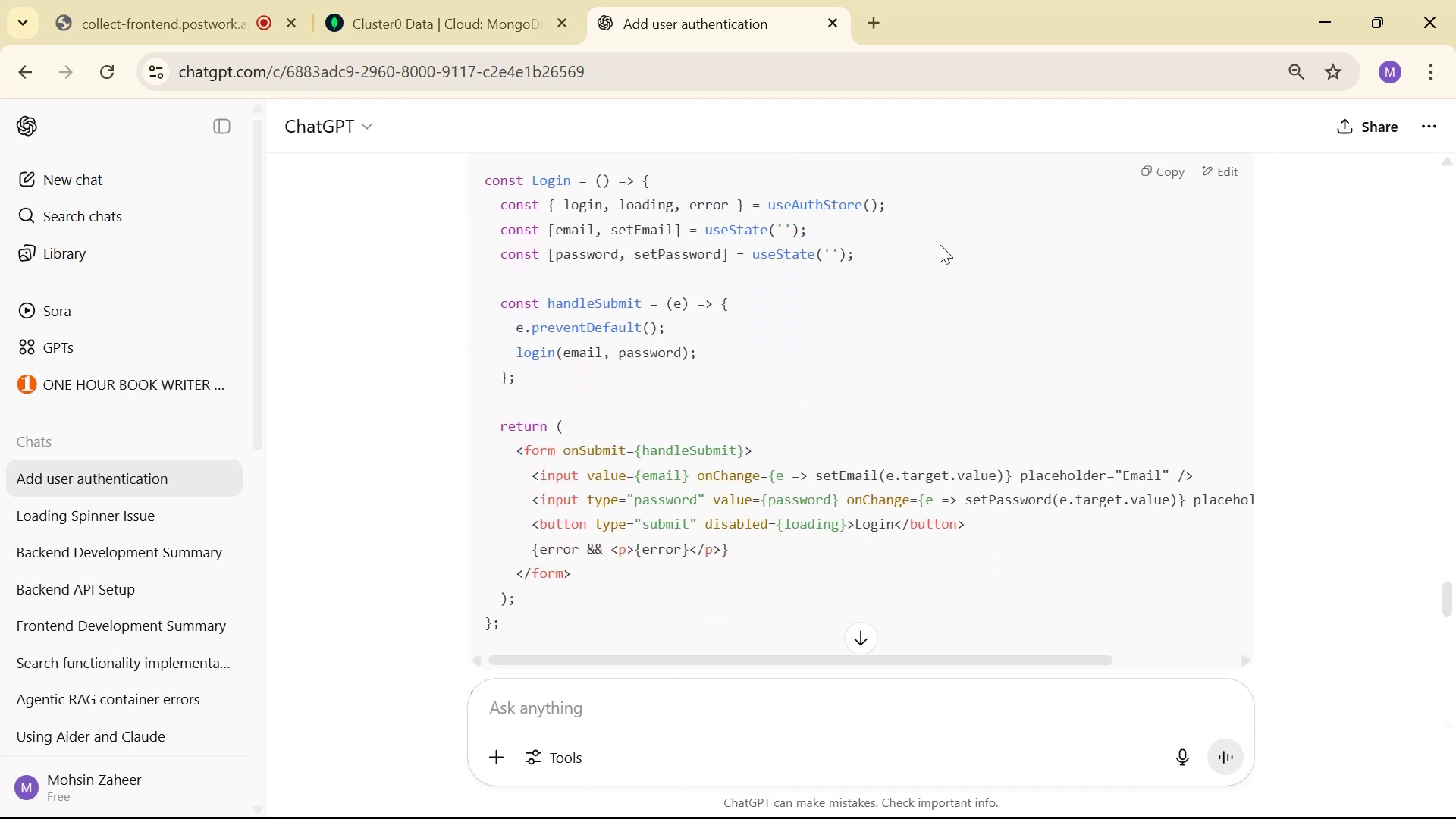 
left_click_drag(start_coordinate=[511, 271], to_coordinate=[588, 272])
 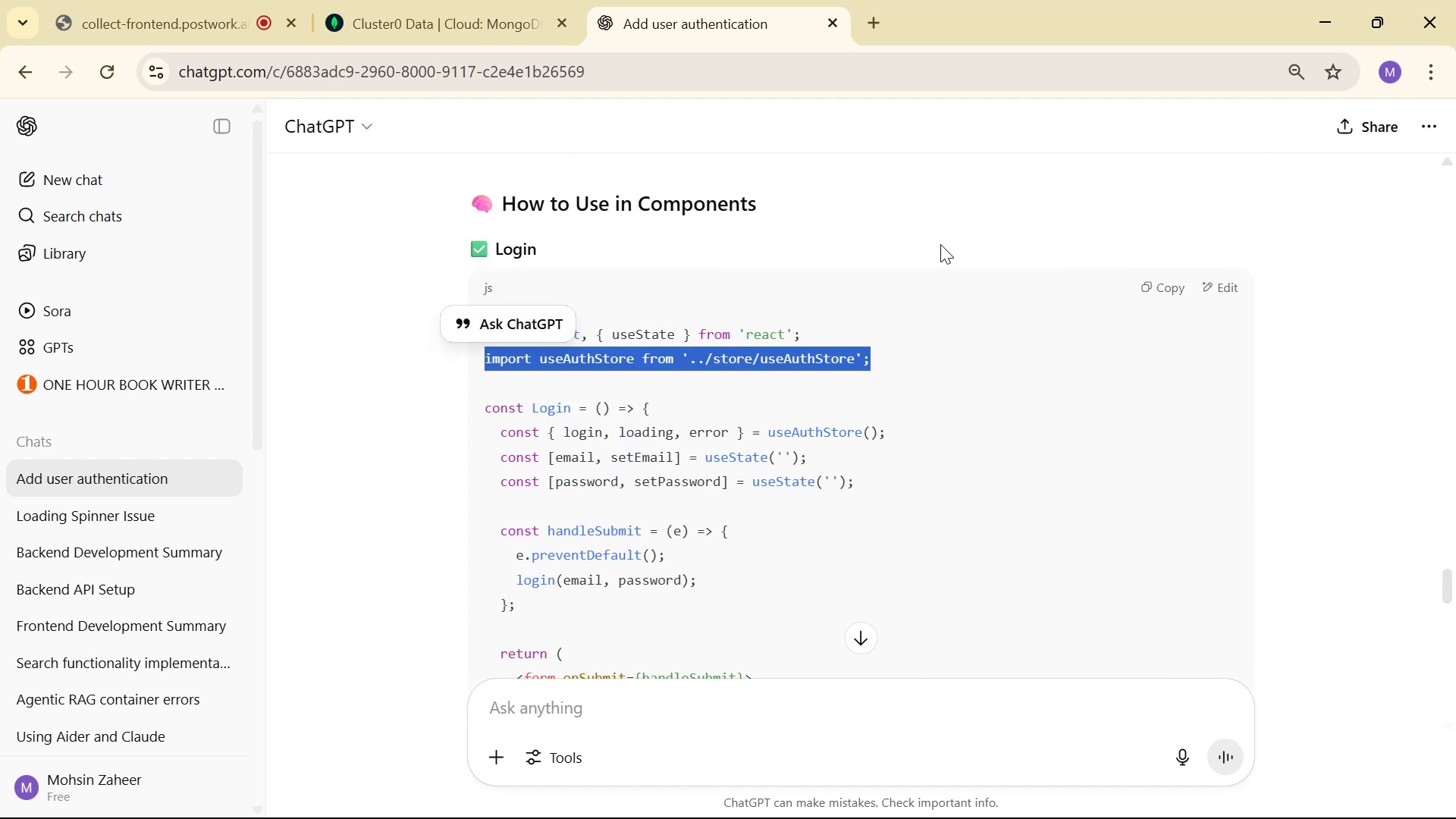 
key(Control+ControlLeft)
 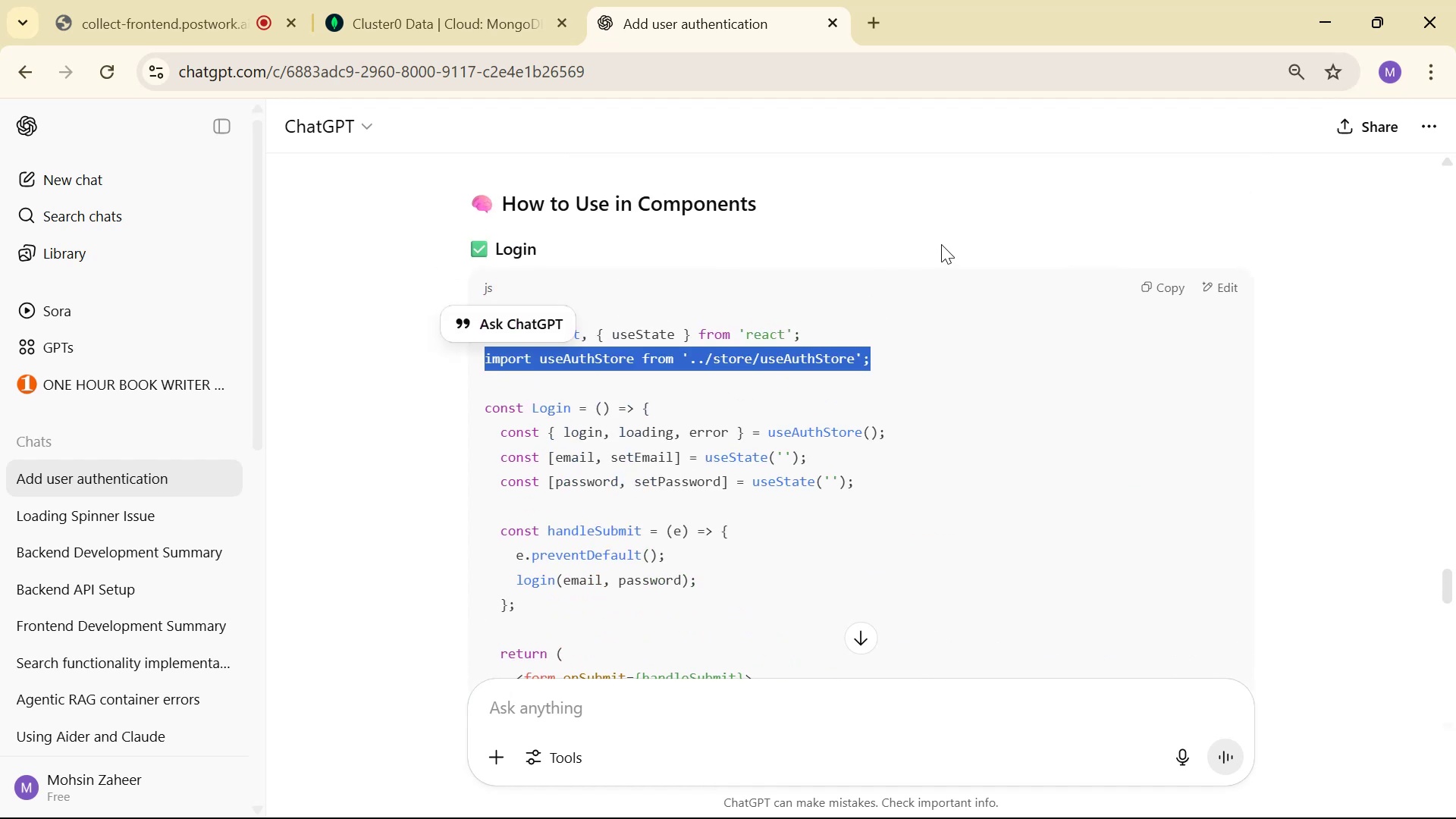 
key(Control+C)
 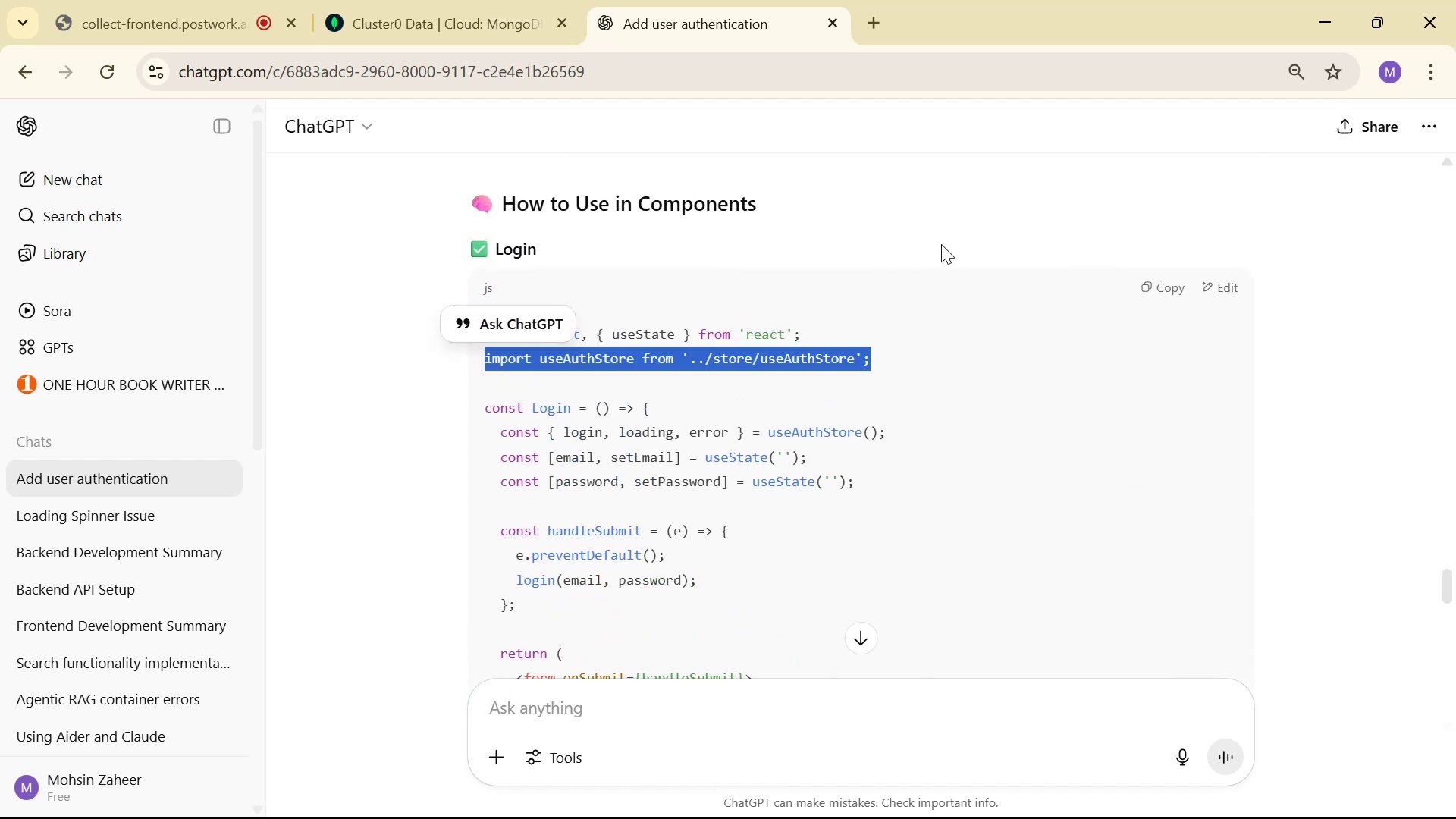 
key(Alt+Tab)
 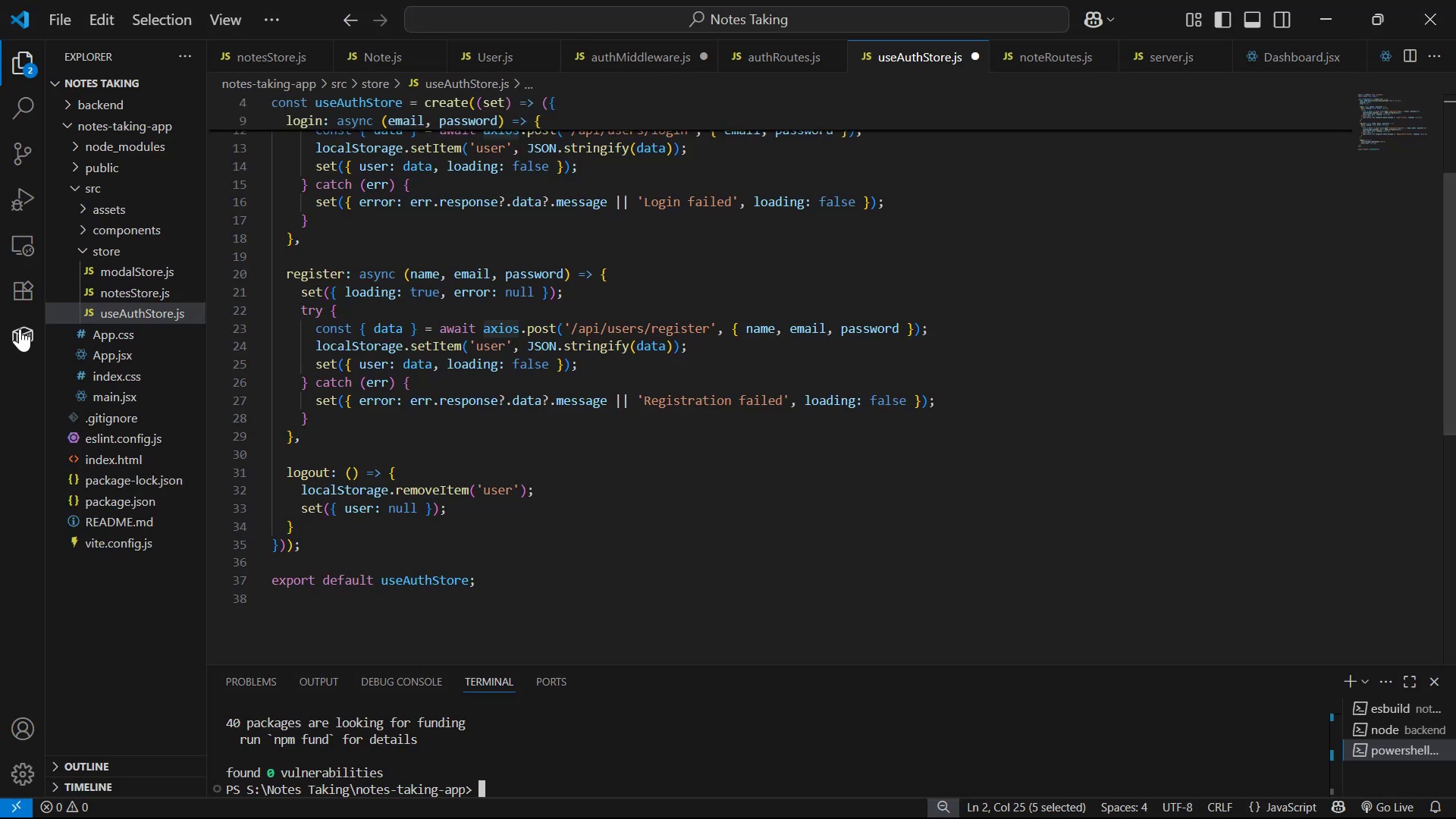 
left_click([144, 78])
 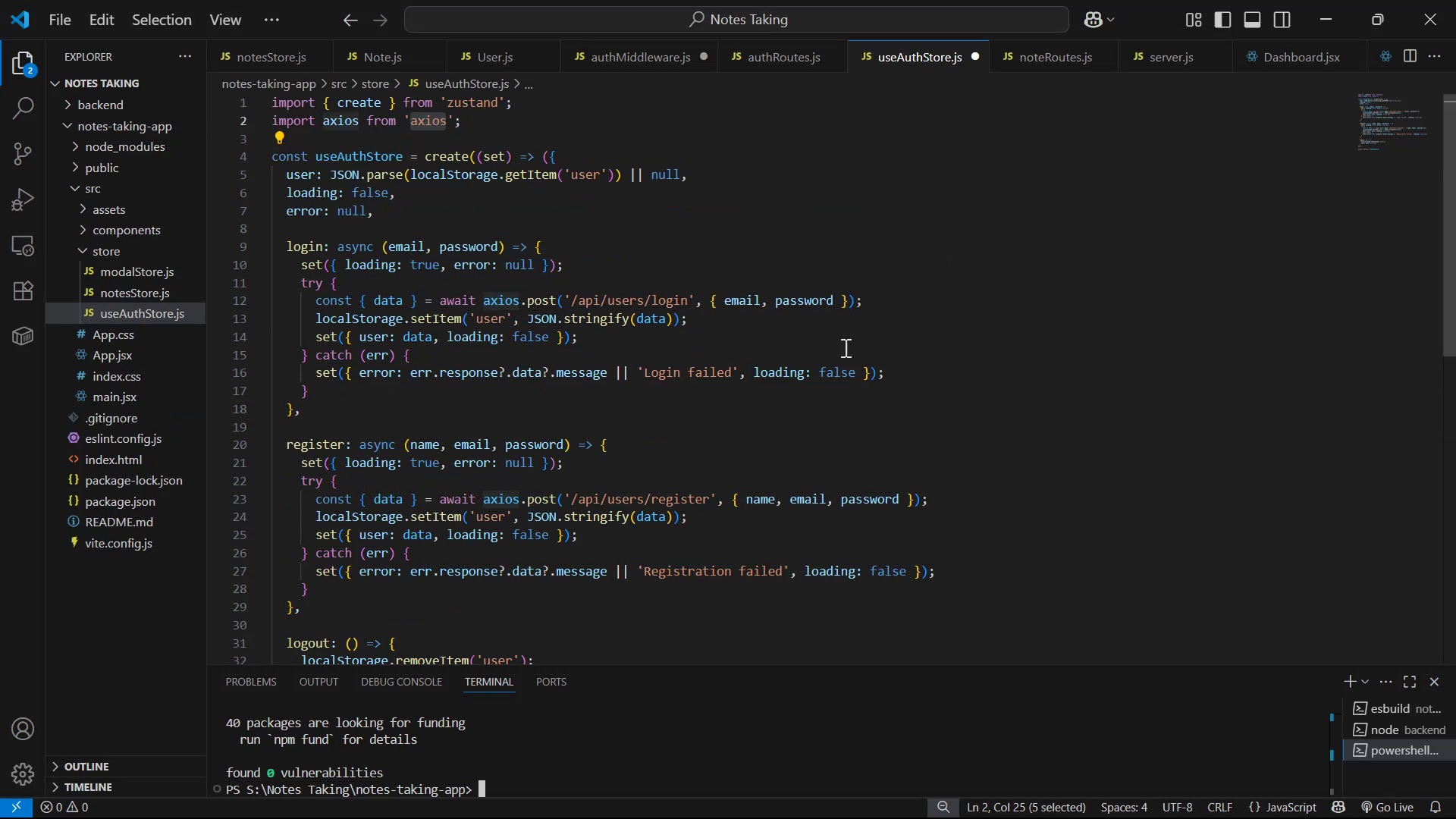 
left_click([135, 115])
 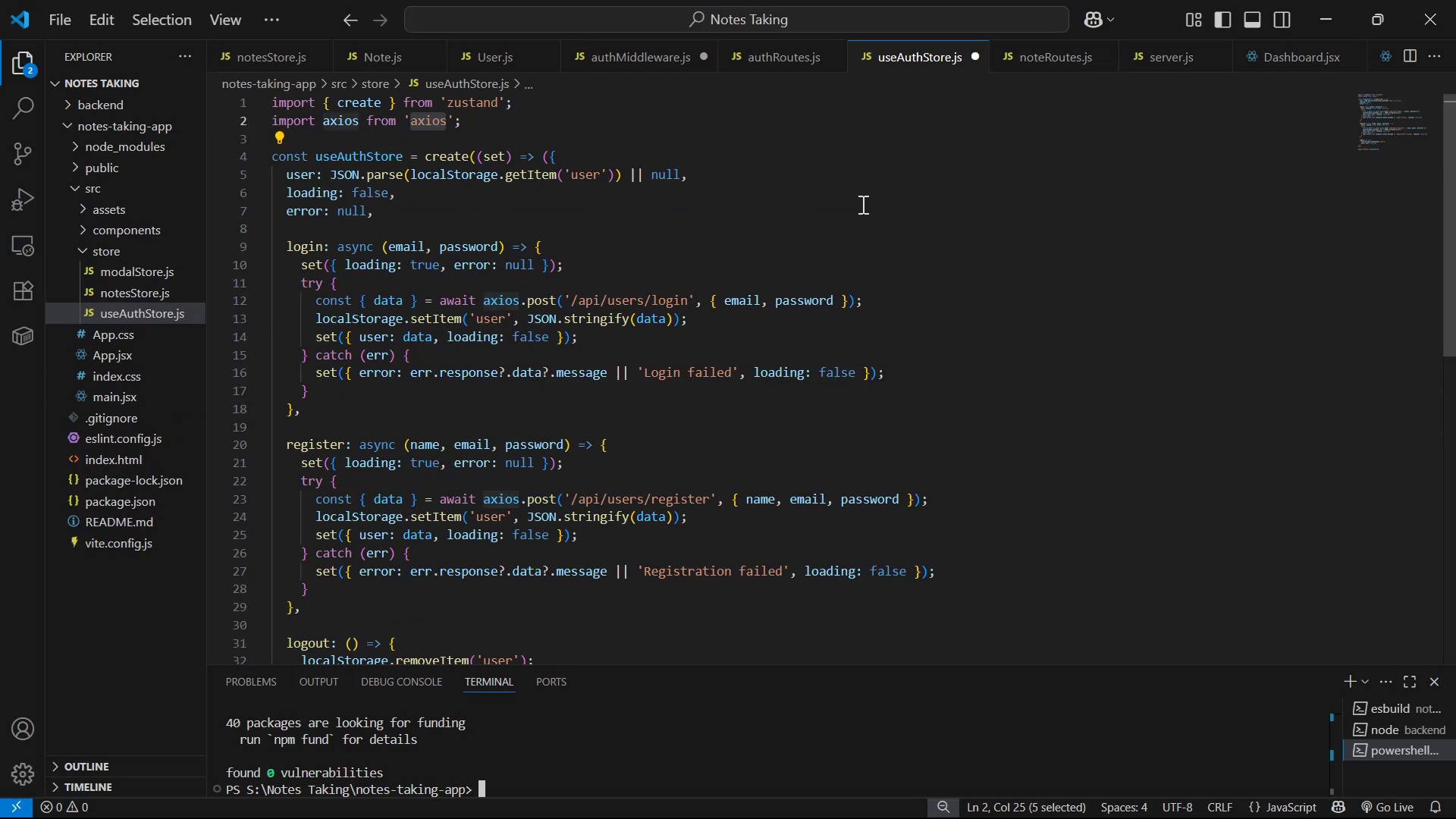 
left_click([139, 80])
 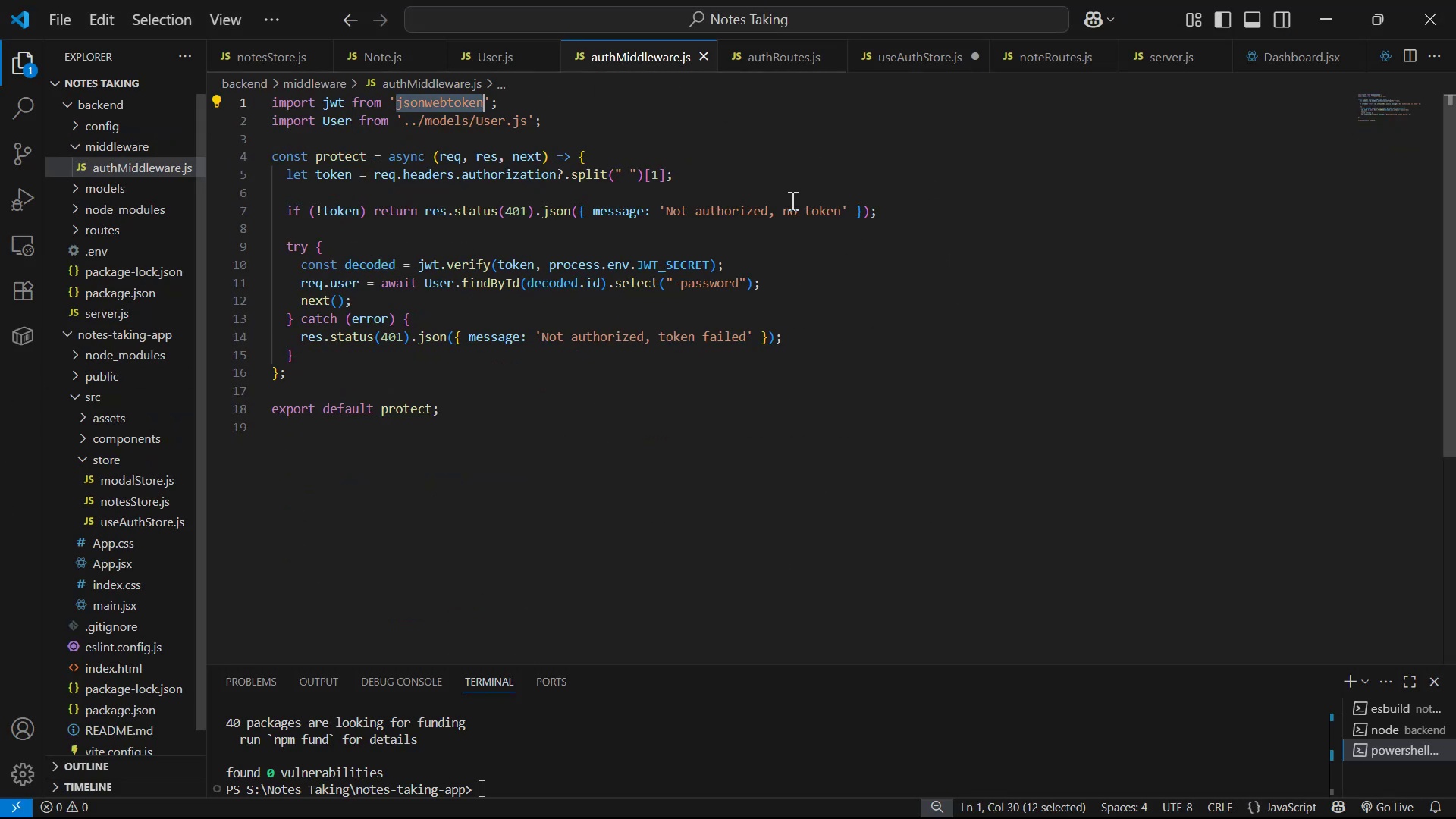 
left_click([127, 124])
 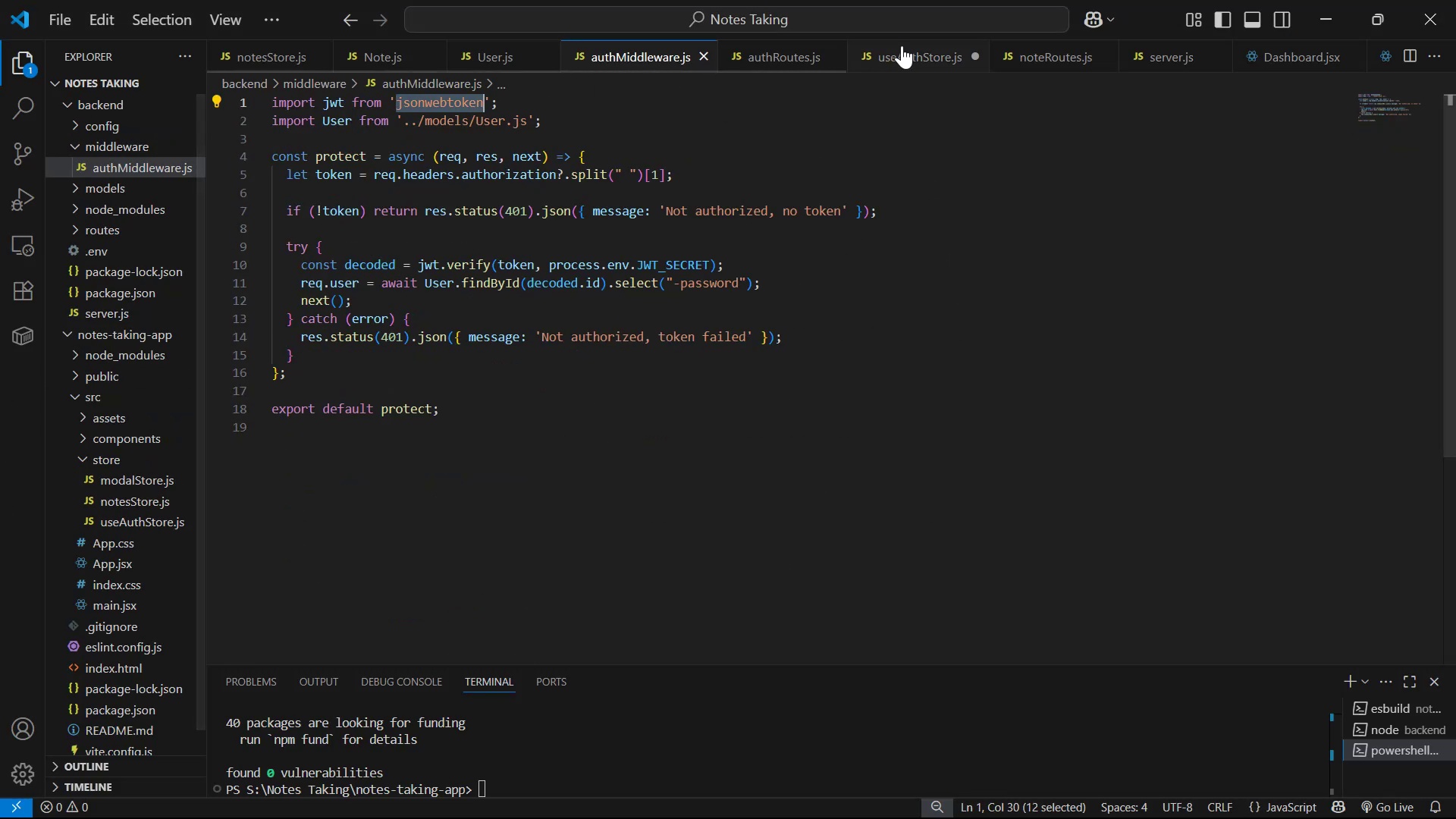 
left_click([115, 105])
 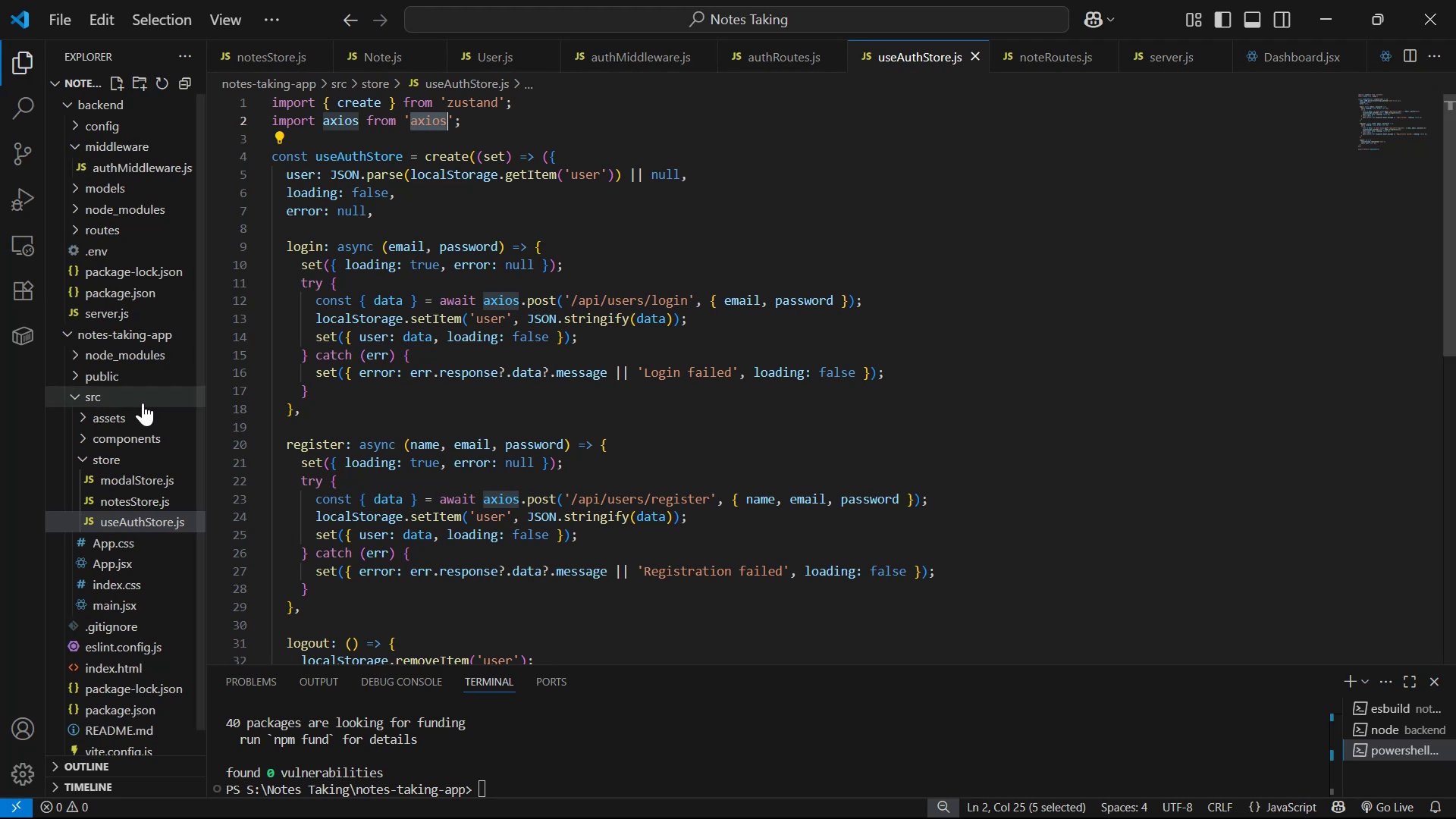 
type(MI)
key(Backspace)
key(Backspace)
 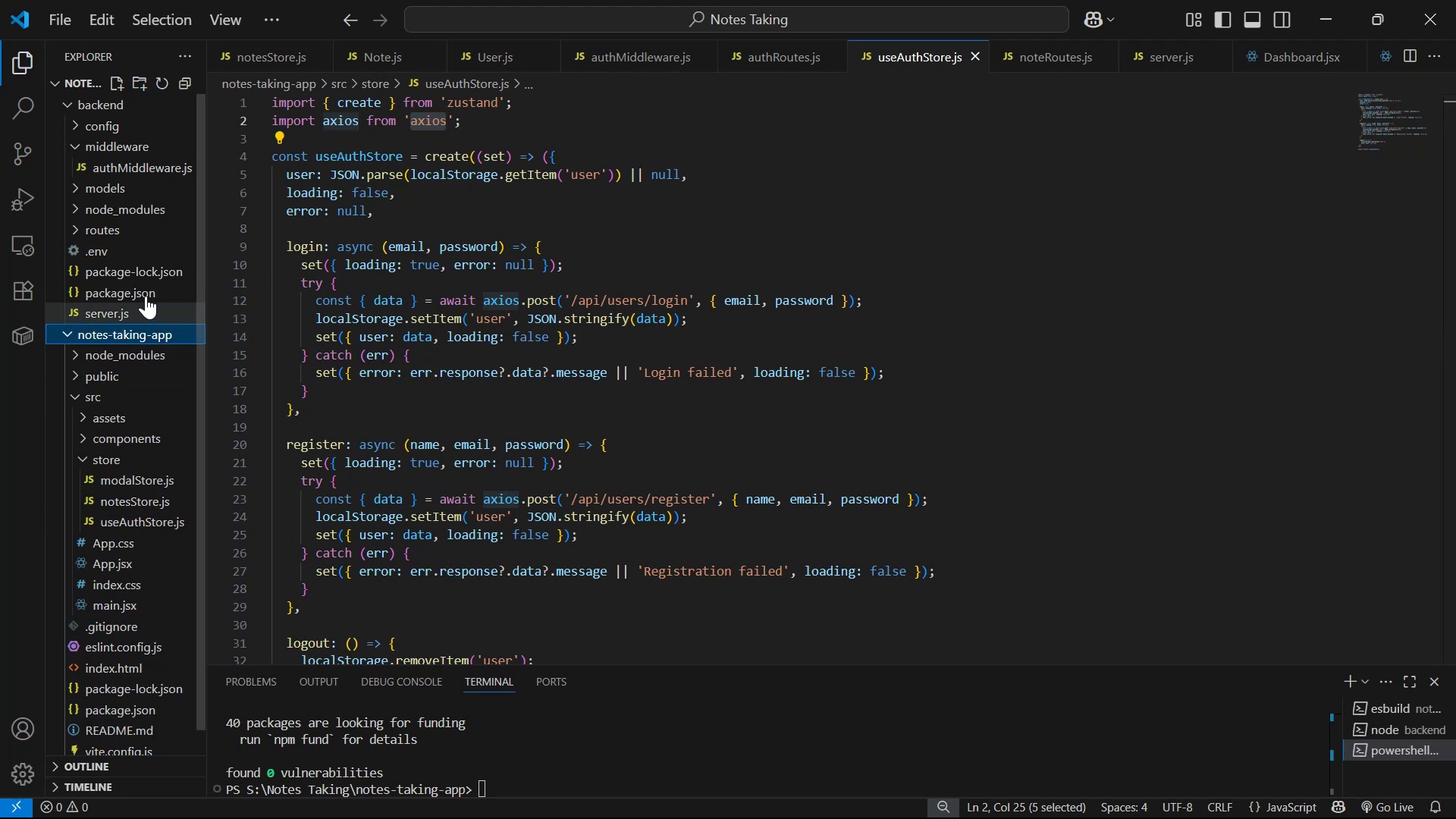 
key(Control+V)
 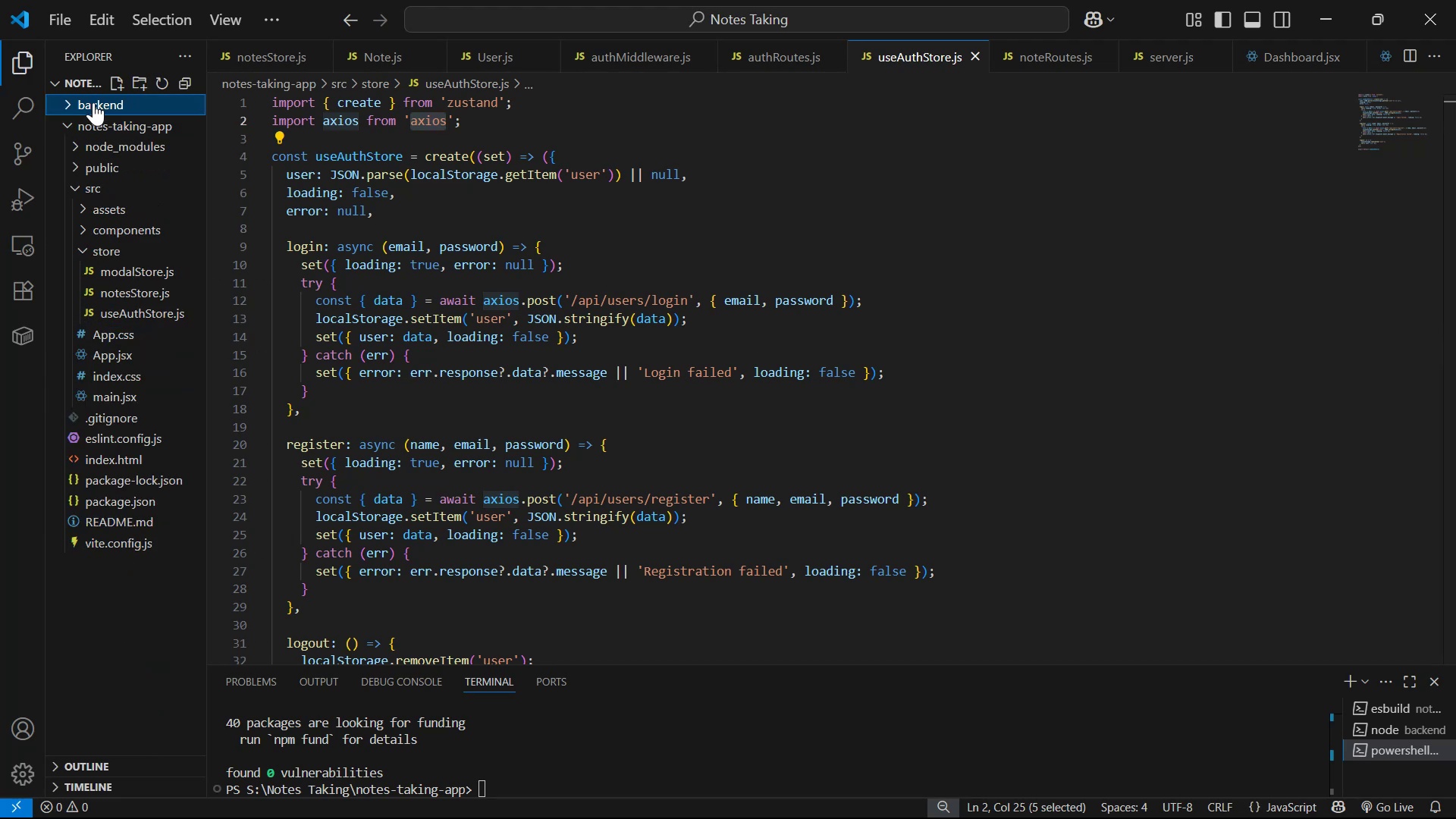 
key(Enter)
 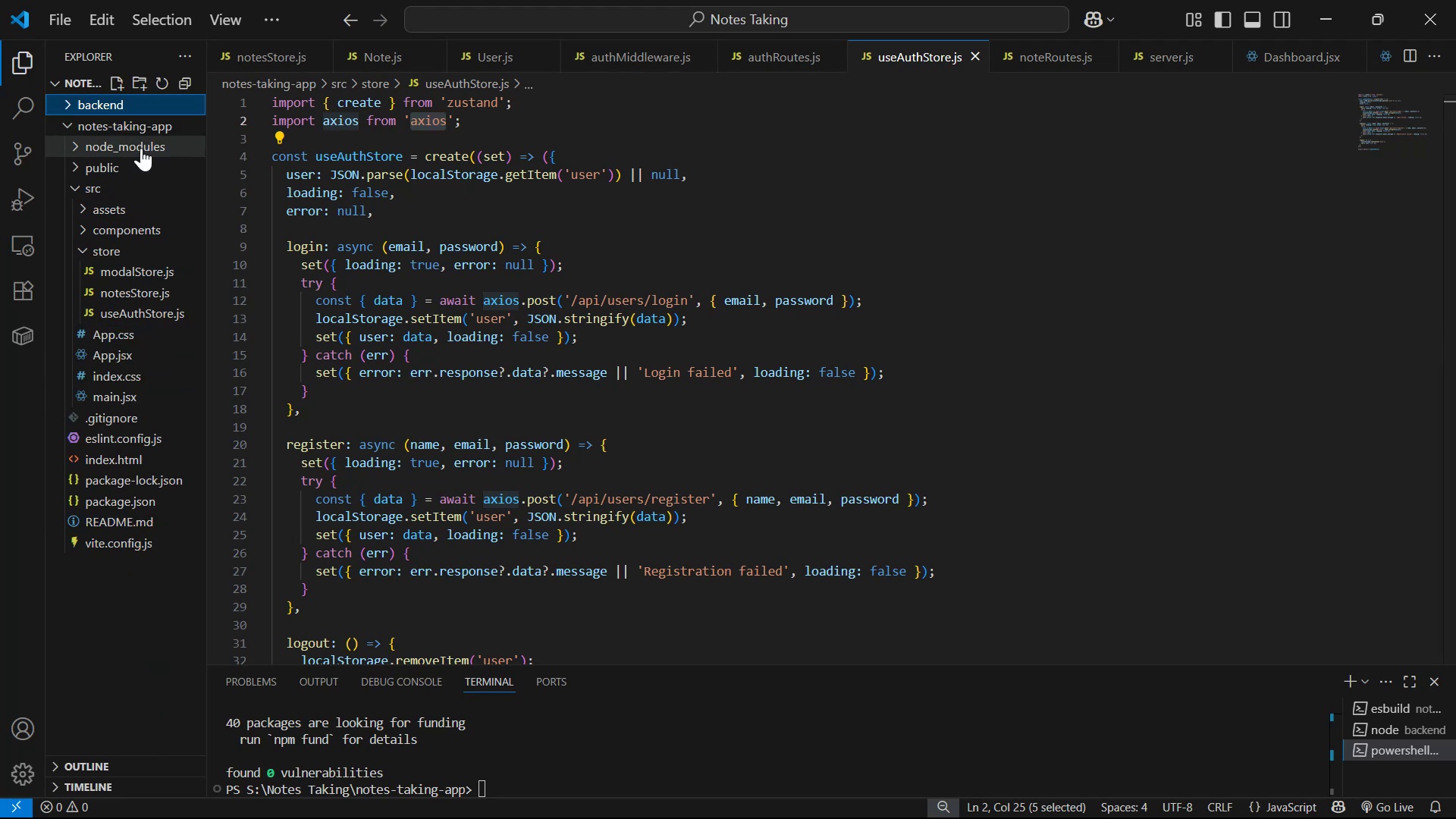 
key(Alt+AltLeft)
 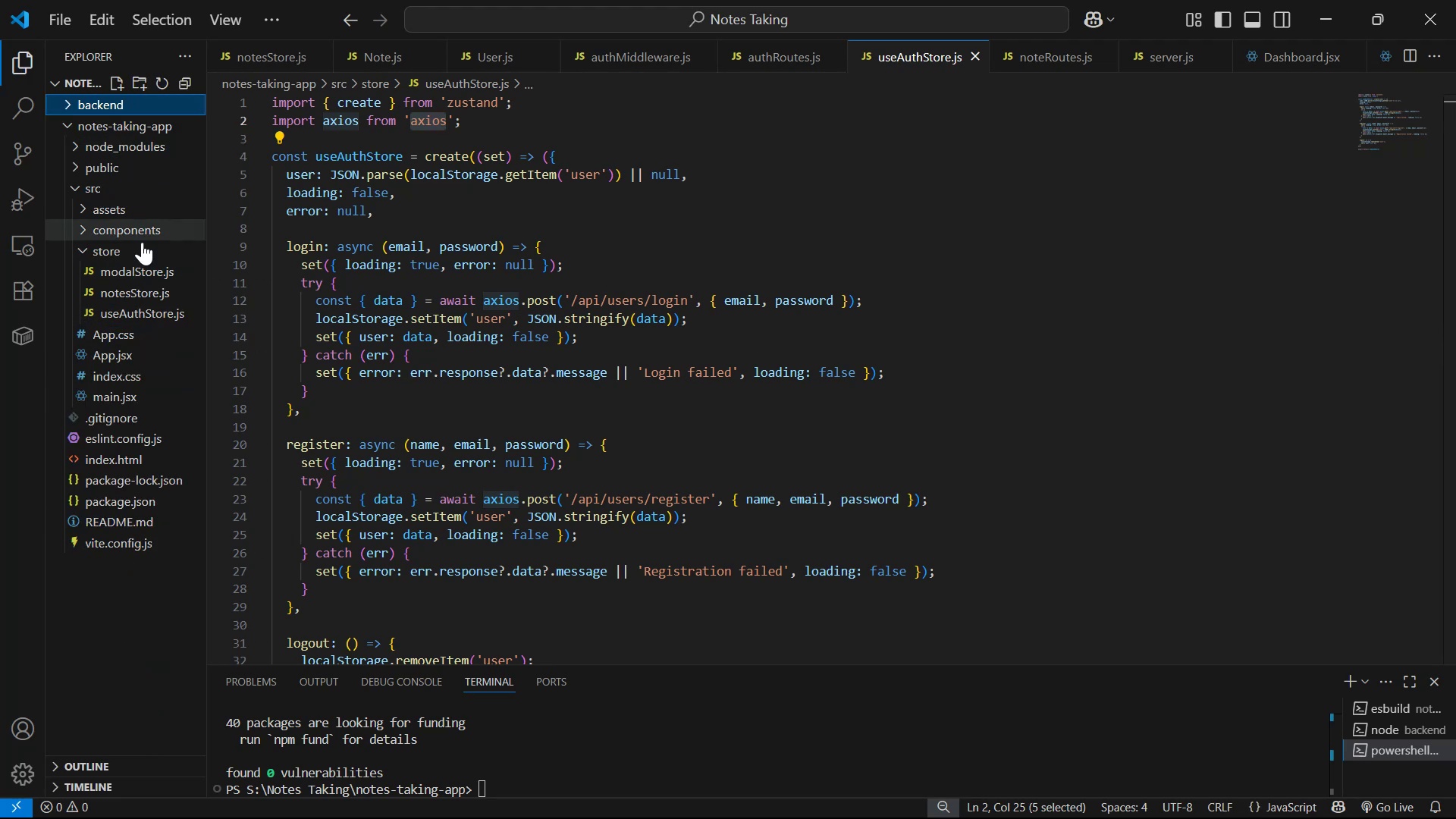 
key(Alt+Tab)
 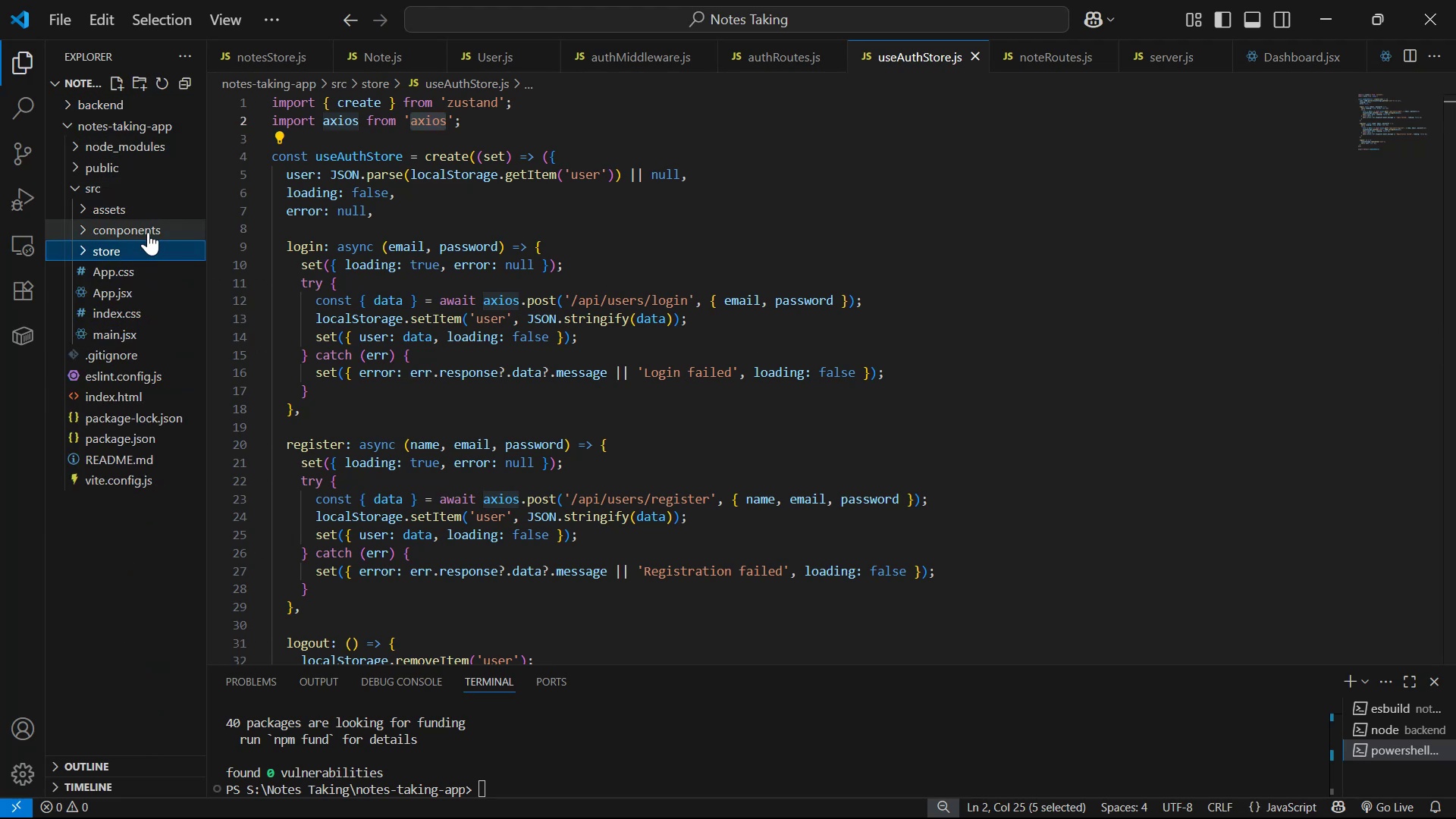 
key(Alt+AltLeft)
 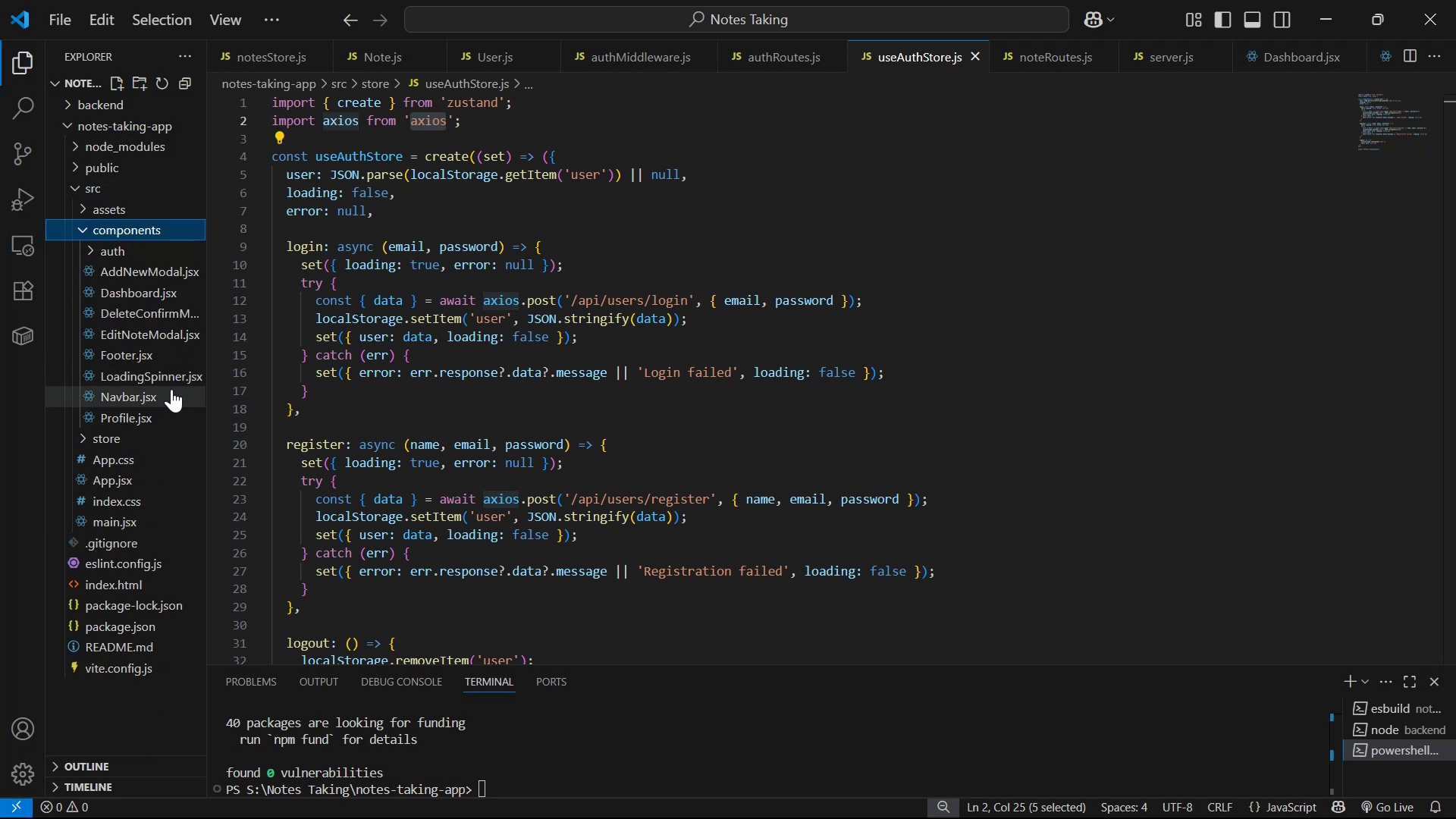 
key(Alt+Tab)
 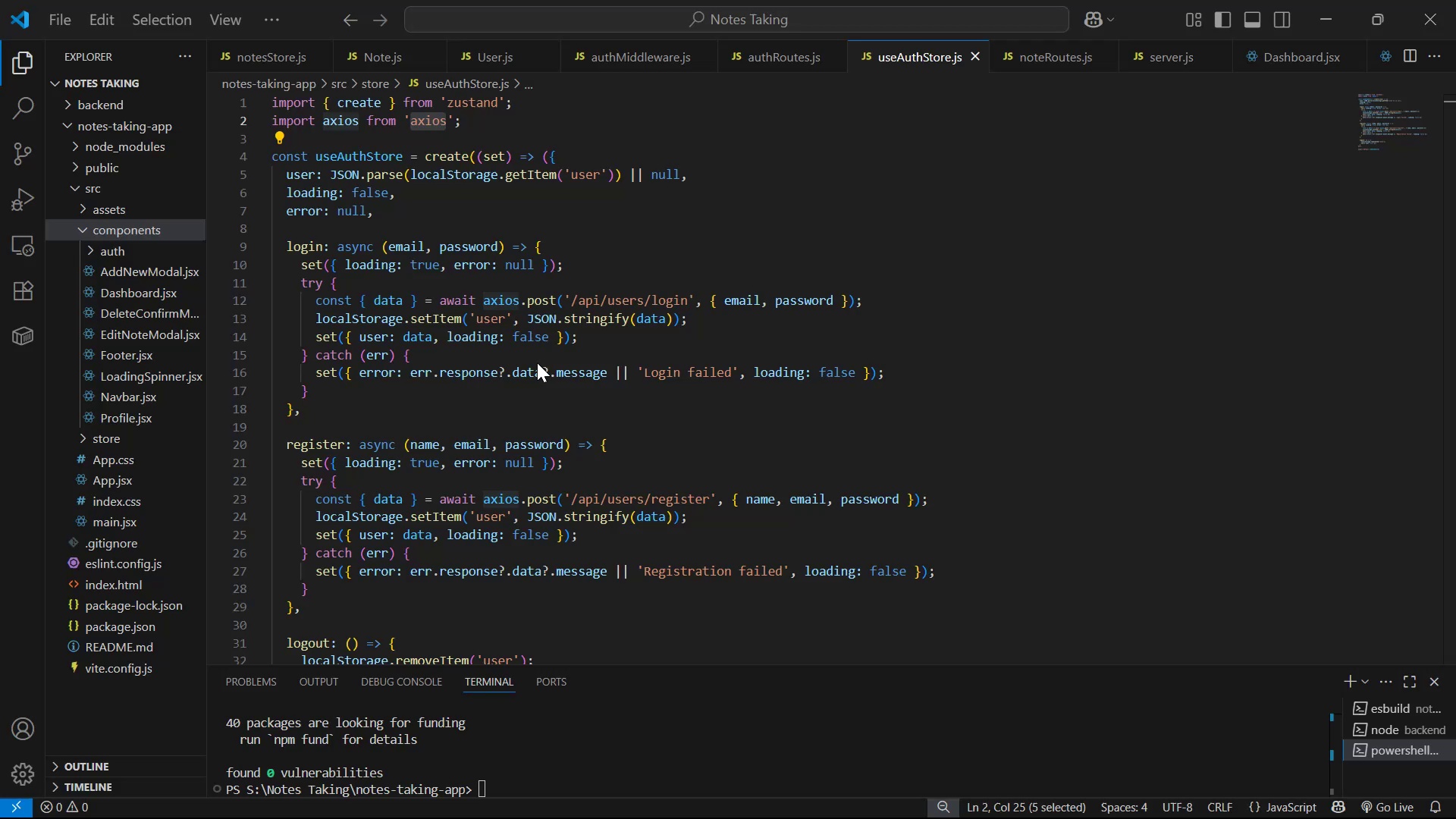 
key(Alt+AltLeft)
 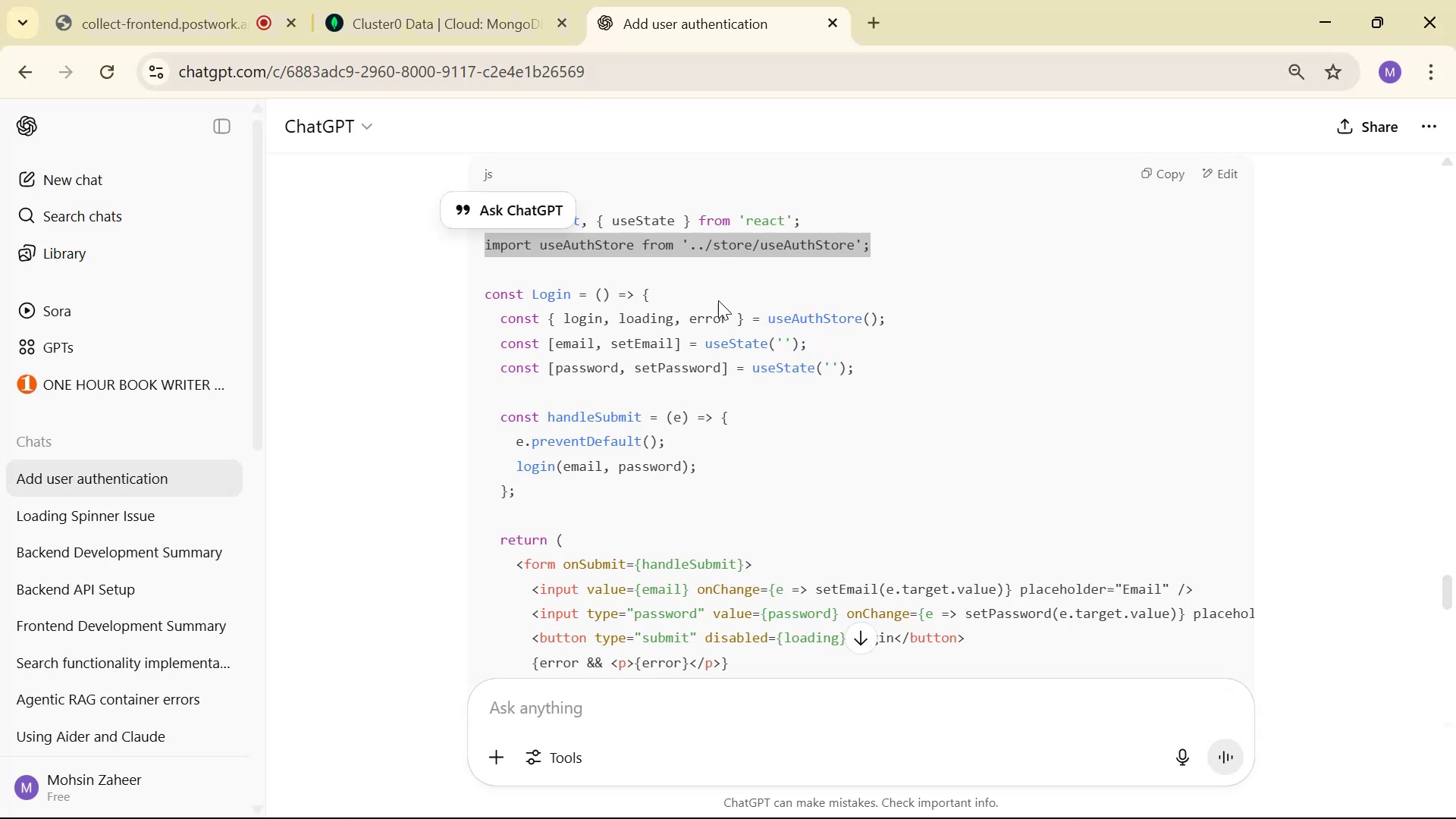 
key(Alt+Tab)
 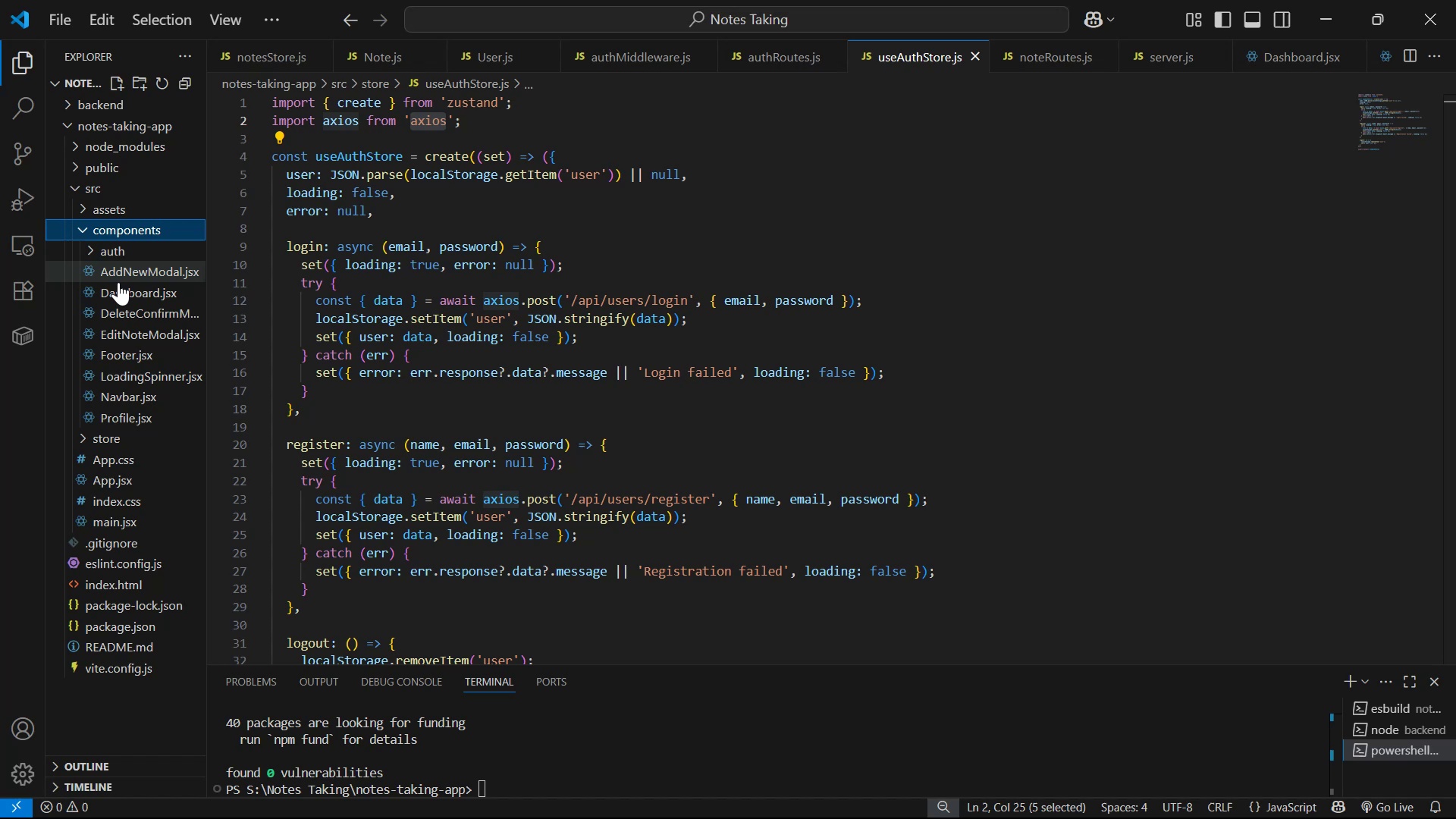 
left_click_drag(start_coordinate=[598, 274], to_coordinate=[821, 271])
 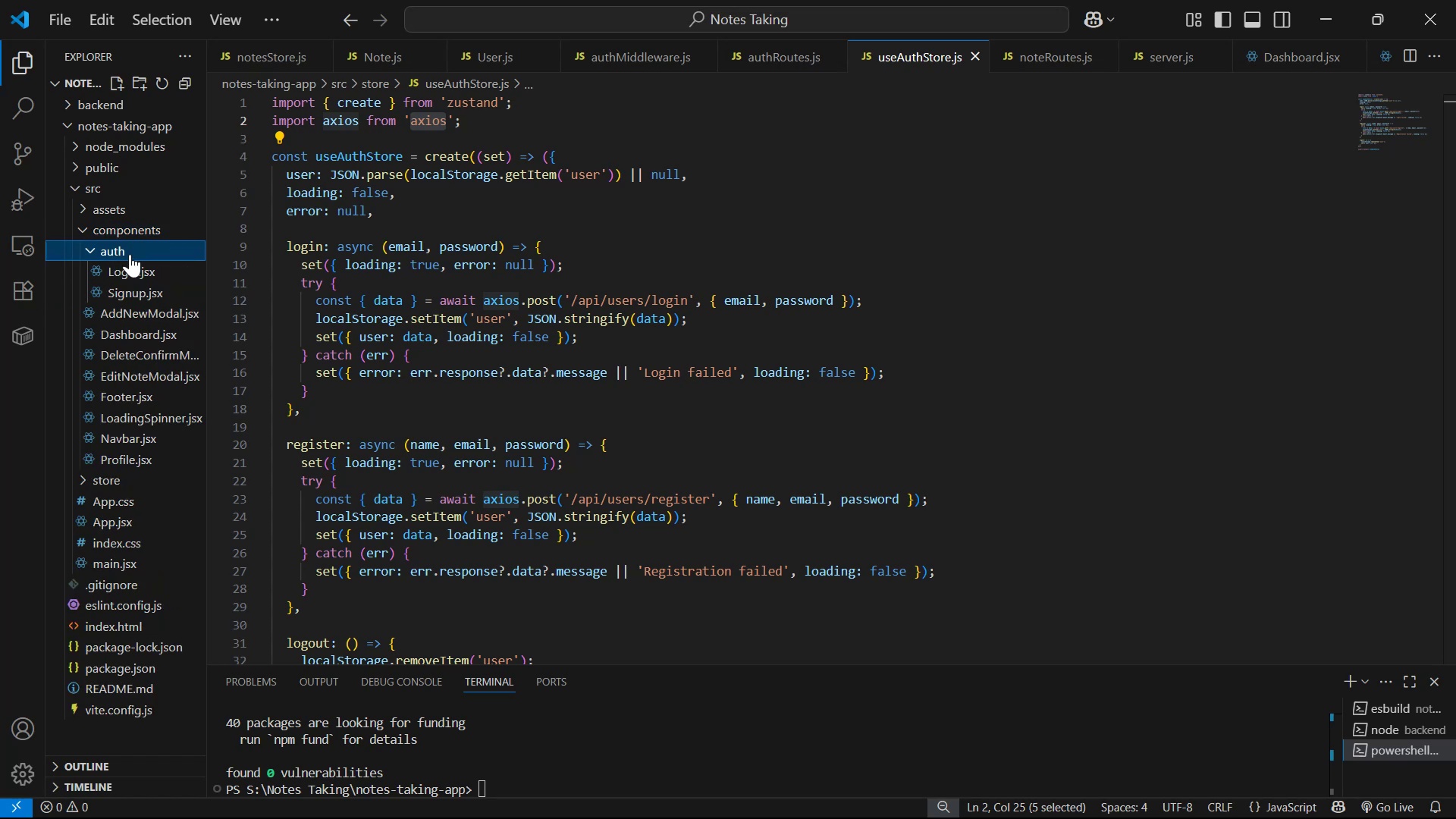 
key(Control+ControlLeft)
 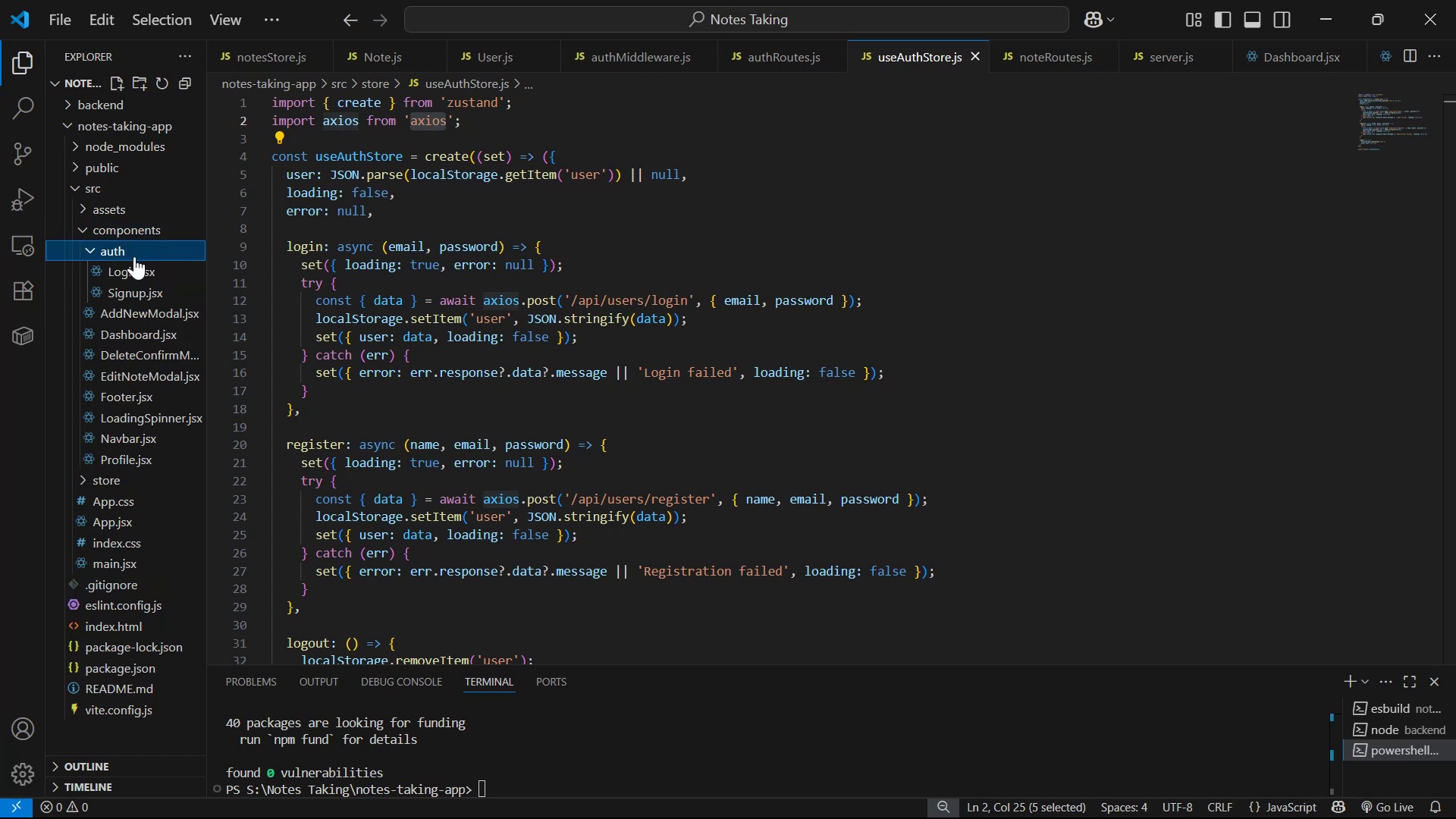 
key(Control+C)
 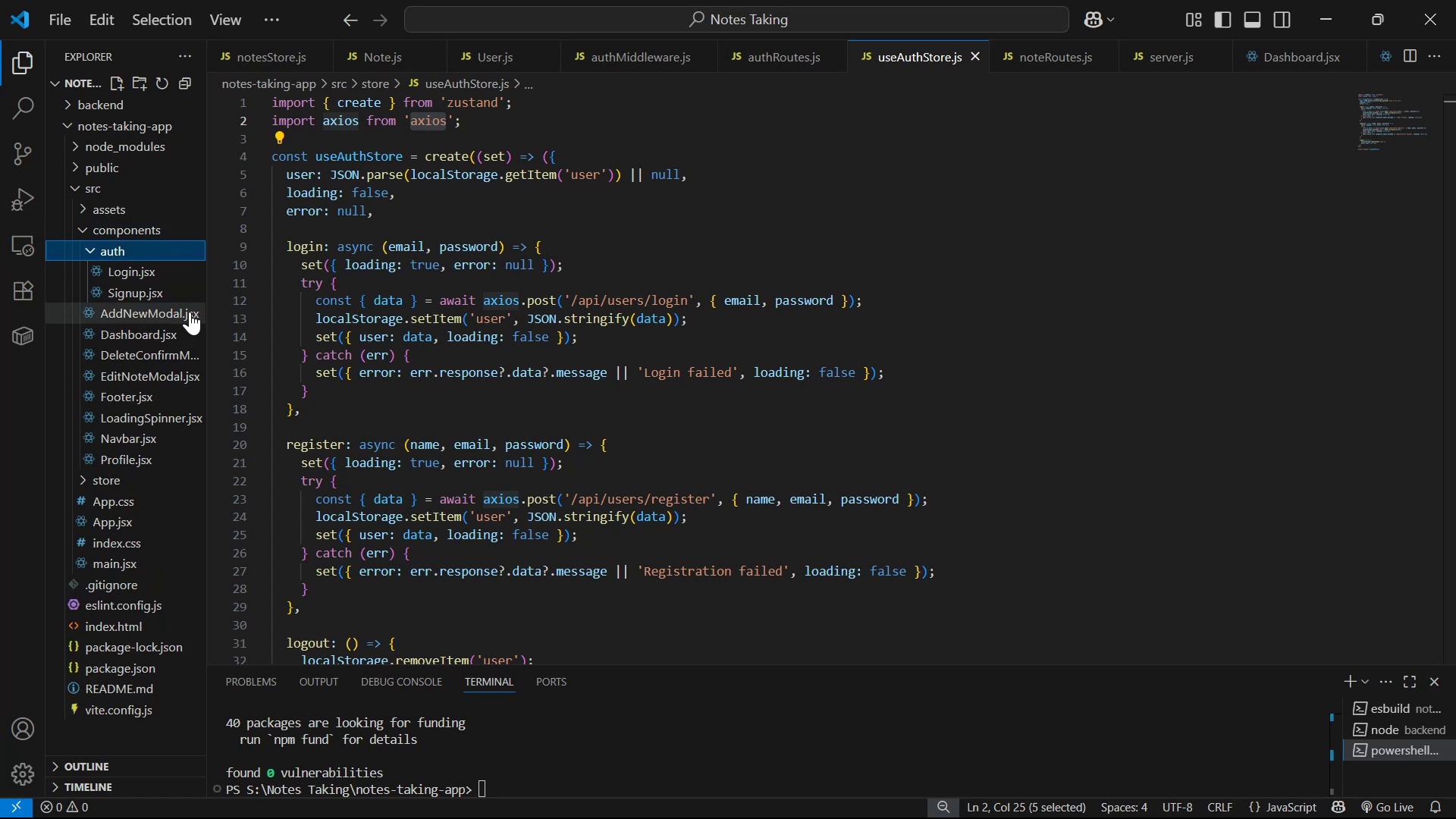 
key(Alt+AltLeft)
 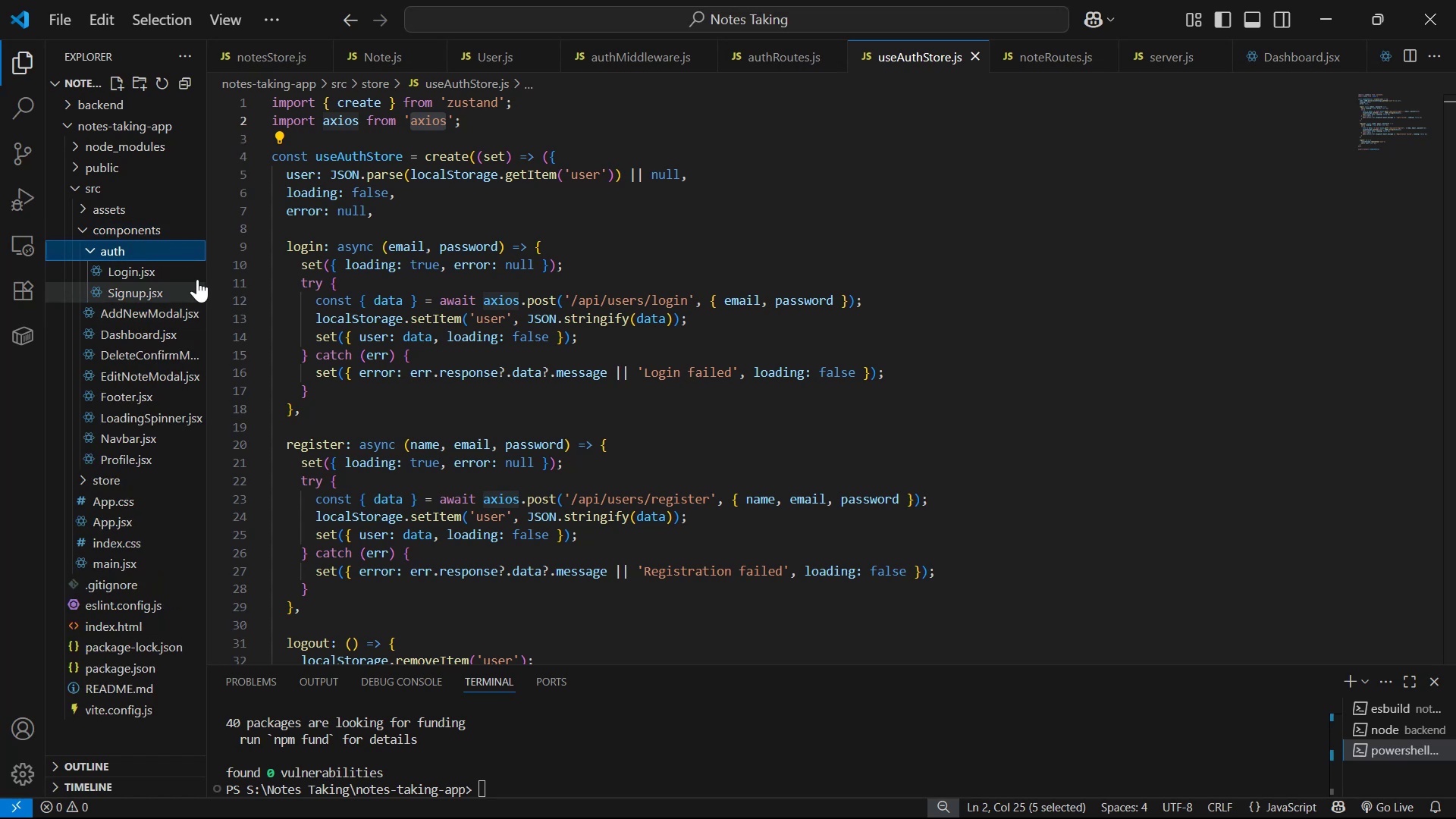 
key(Alt+Tab)
 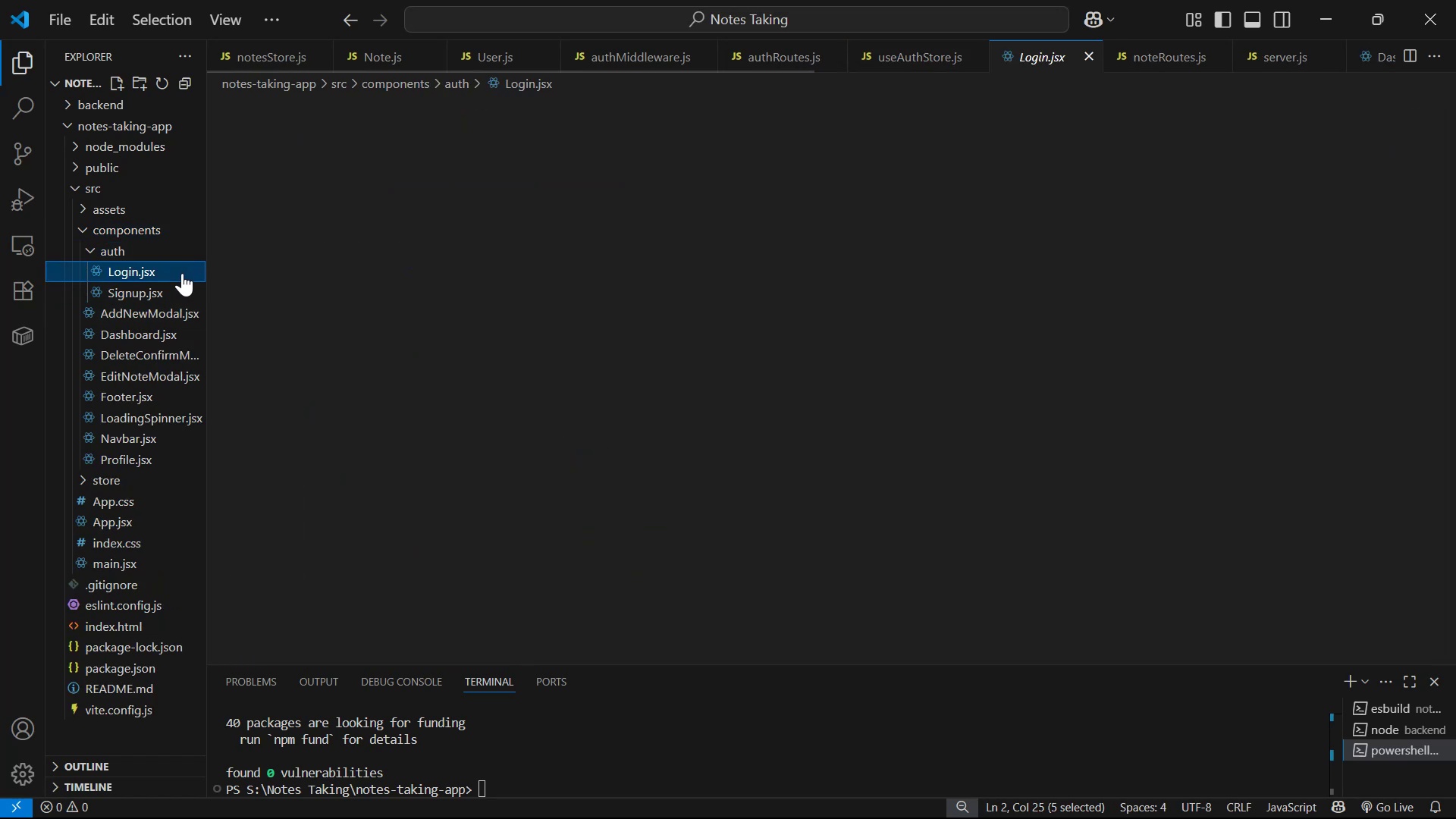 
left_click([116, 88])
 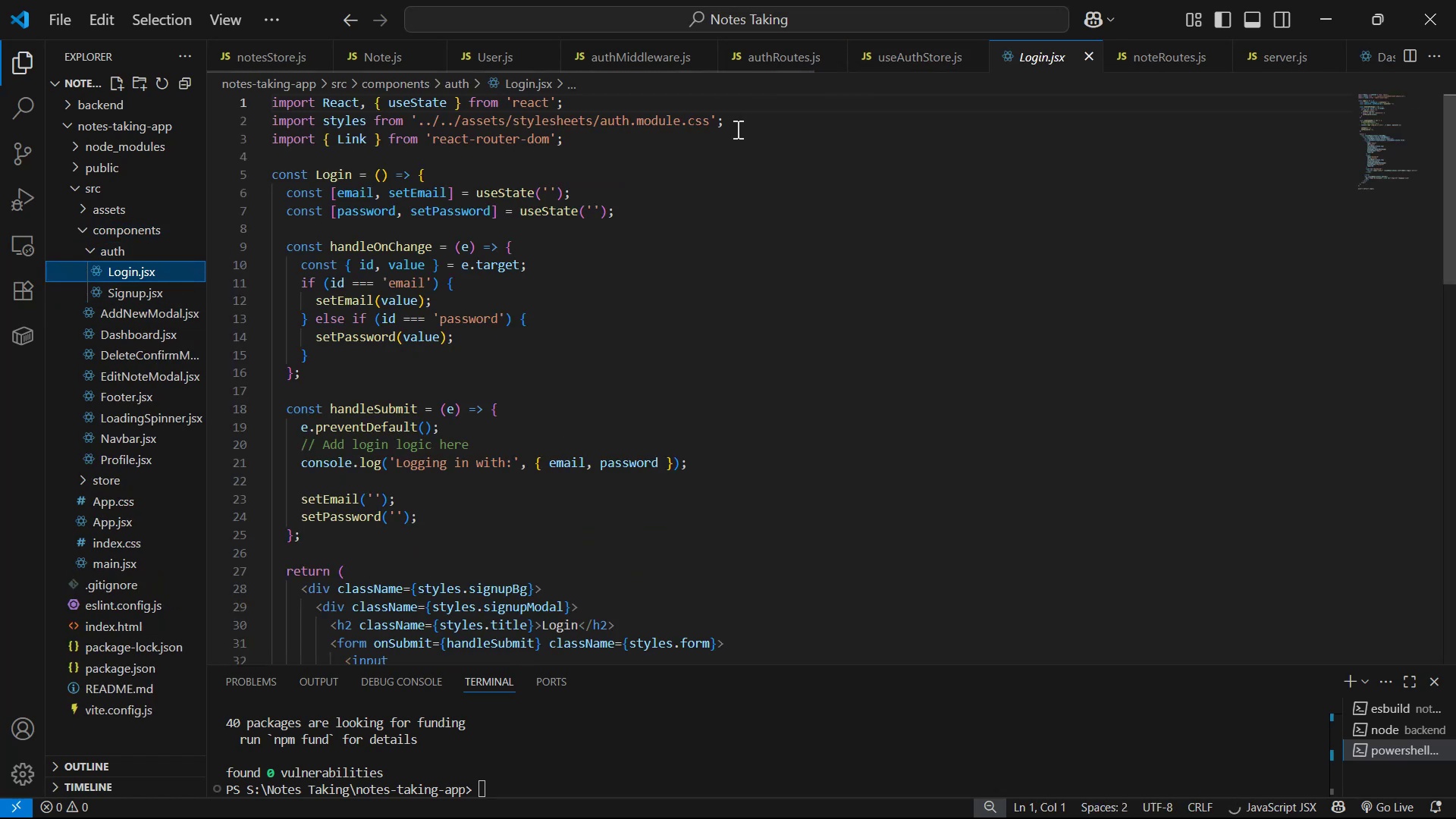 
key(Control+ControlLeft)
 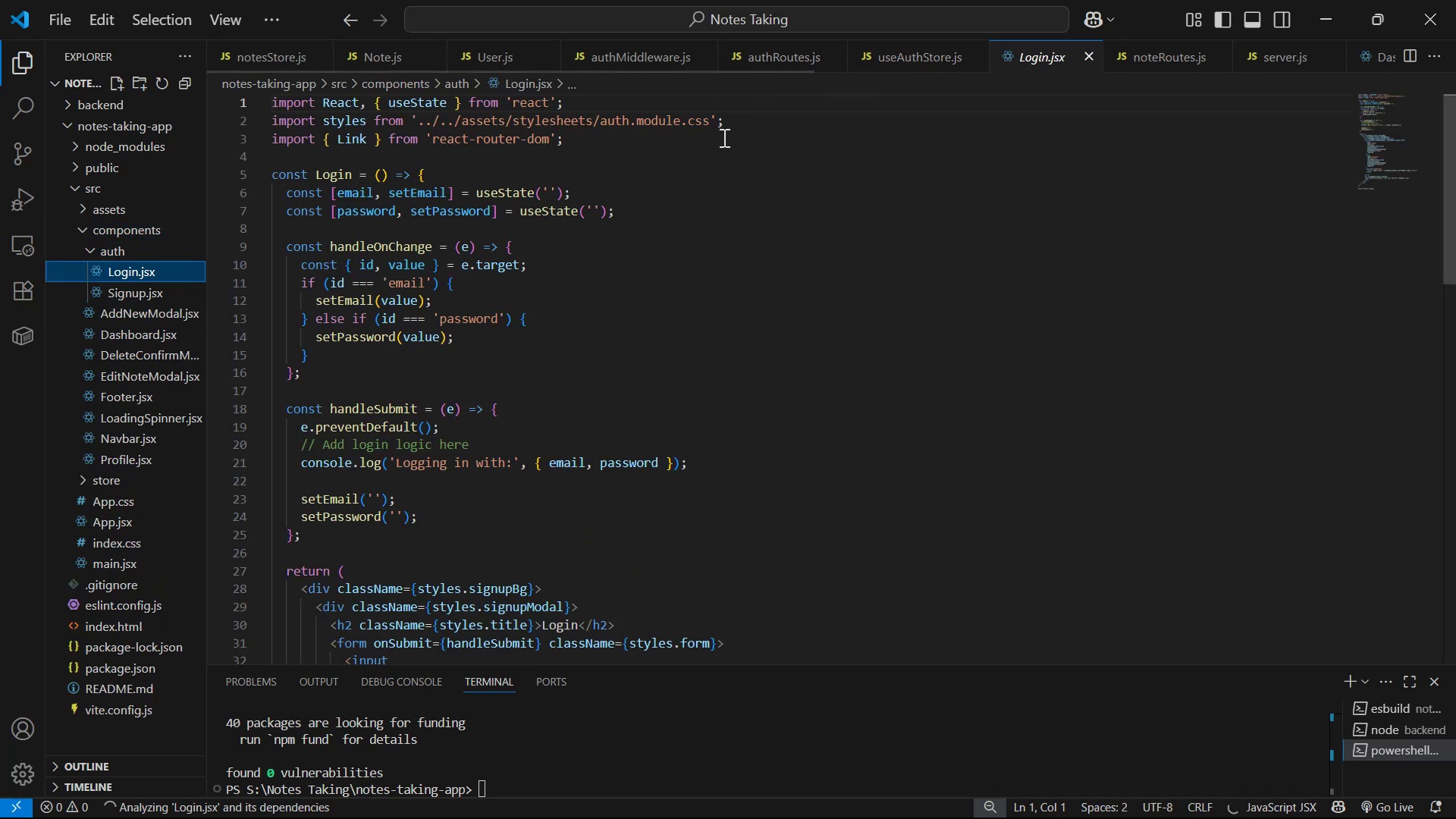 
key(Control+V)
 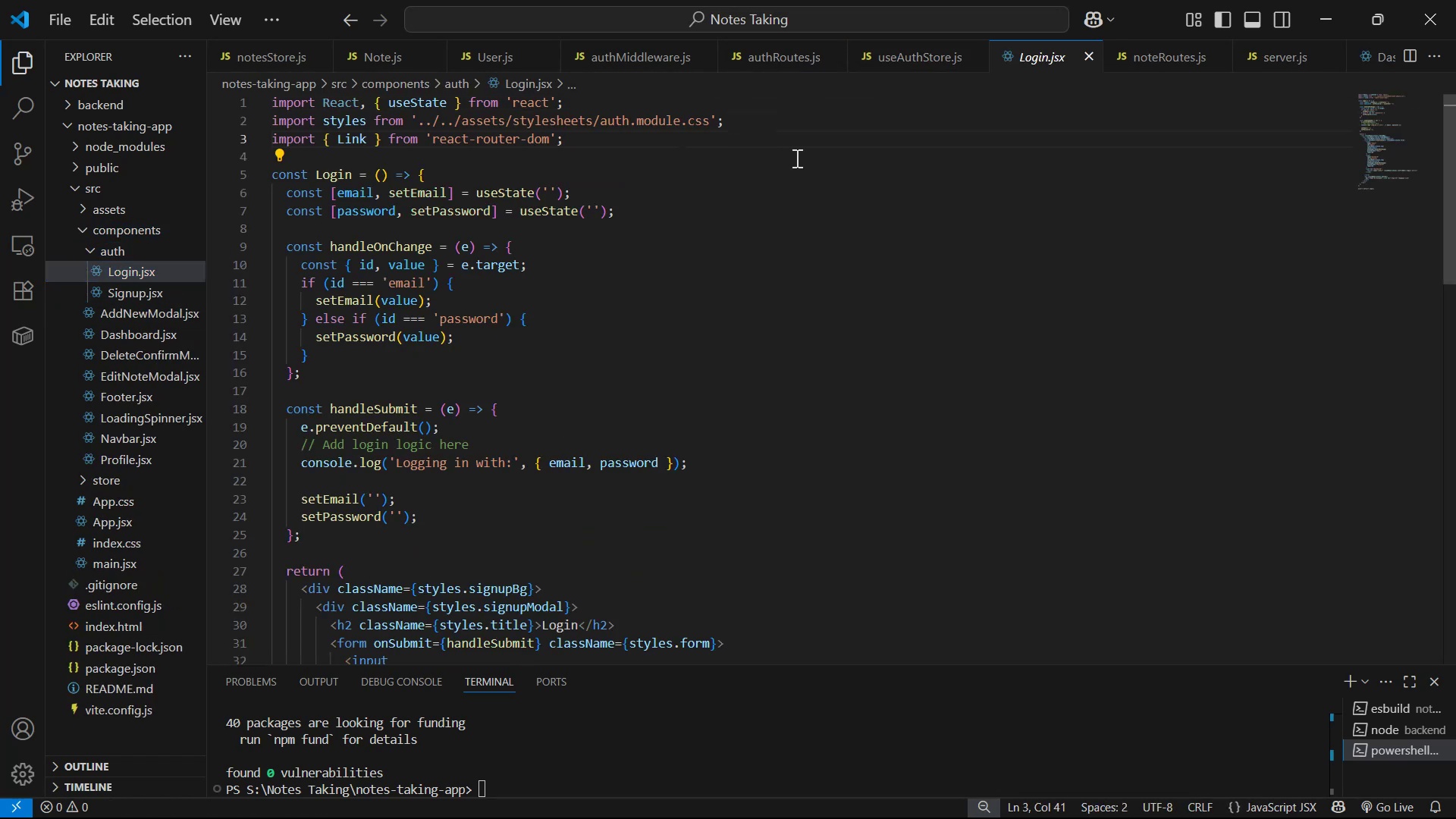 
key(Enter)
 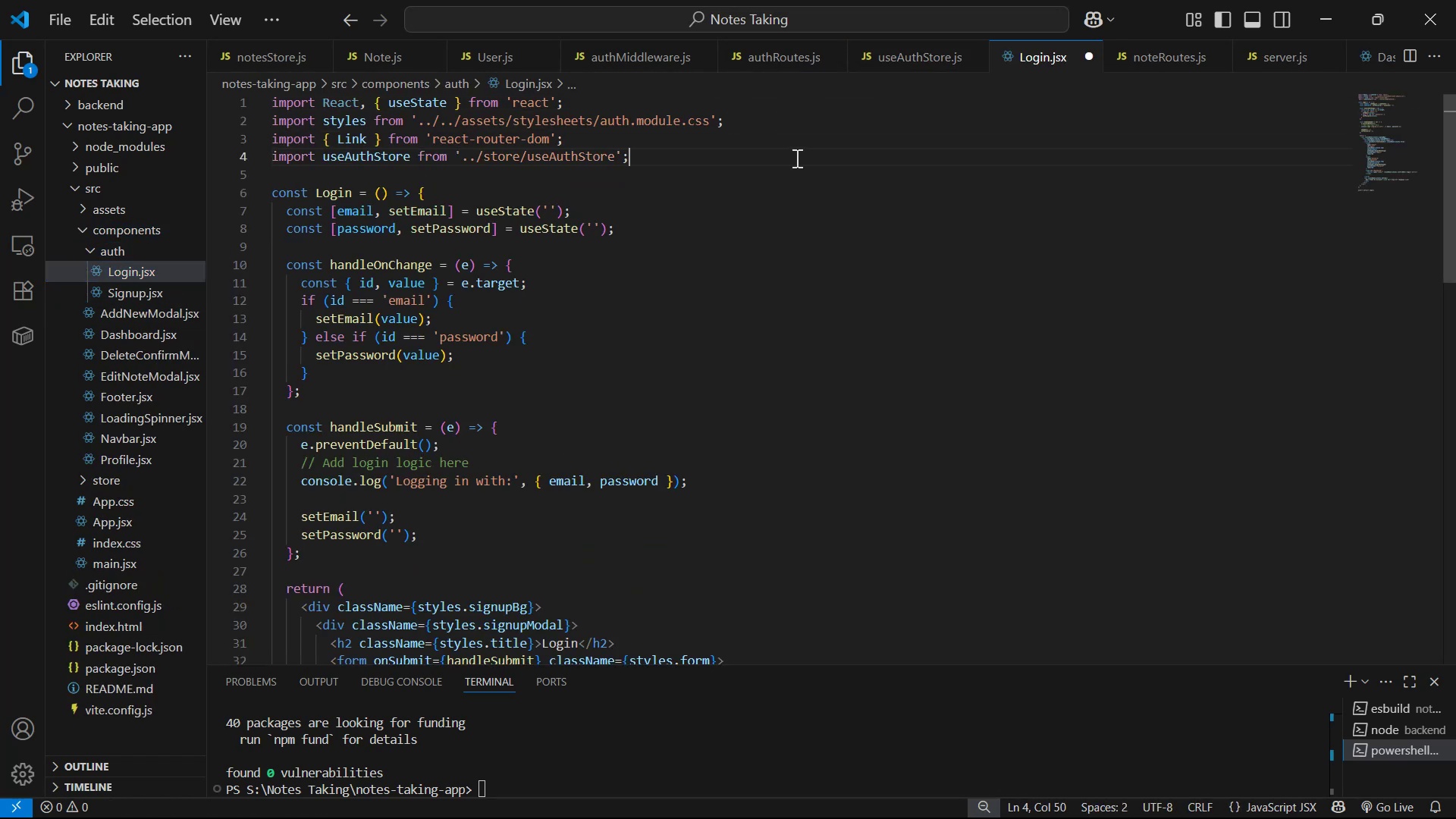 
key(Alt+AltLeft)
 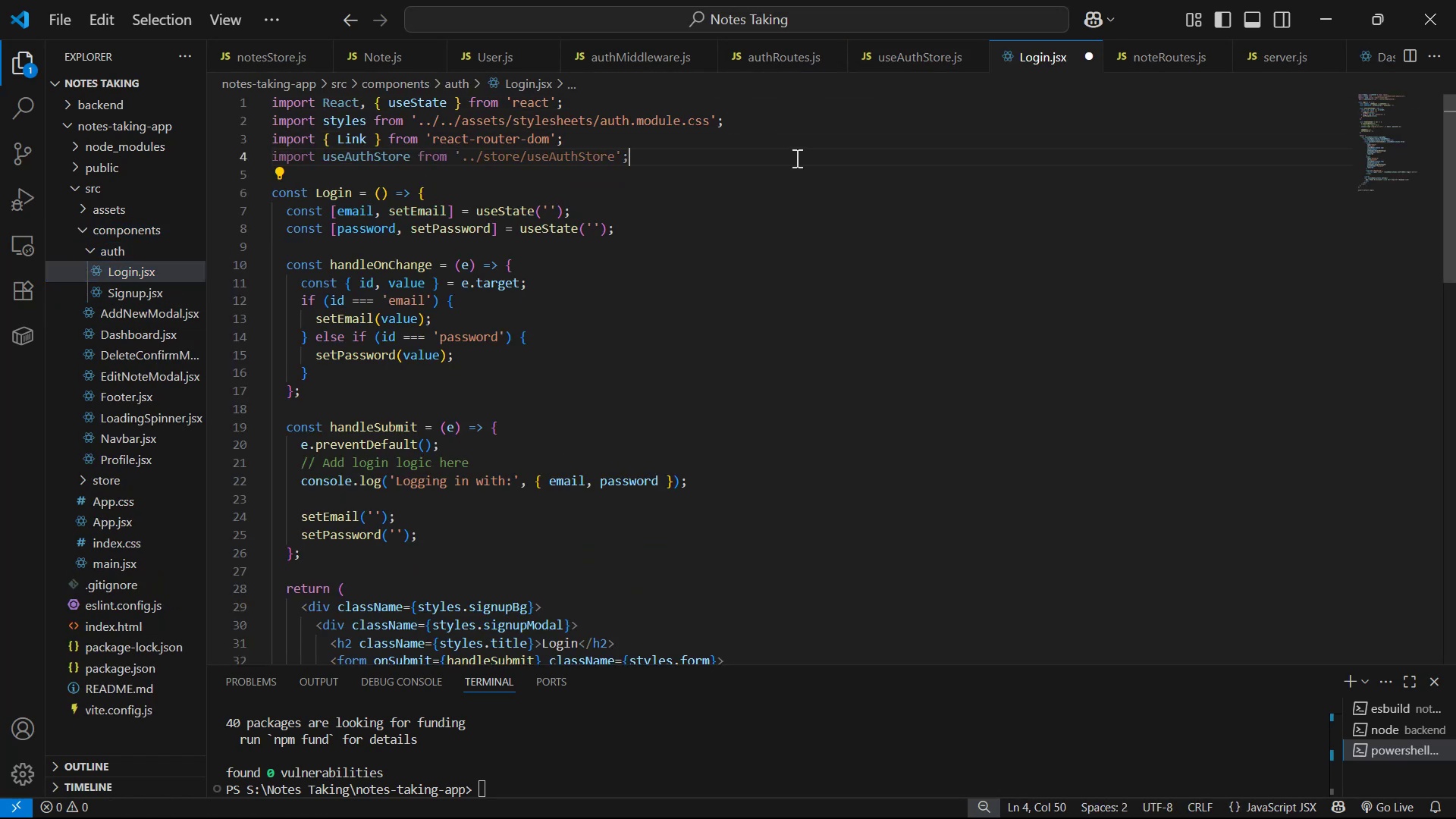 
key(Alt+Tab)
 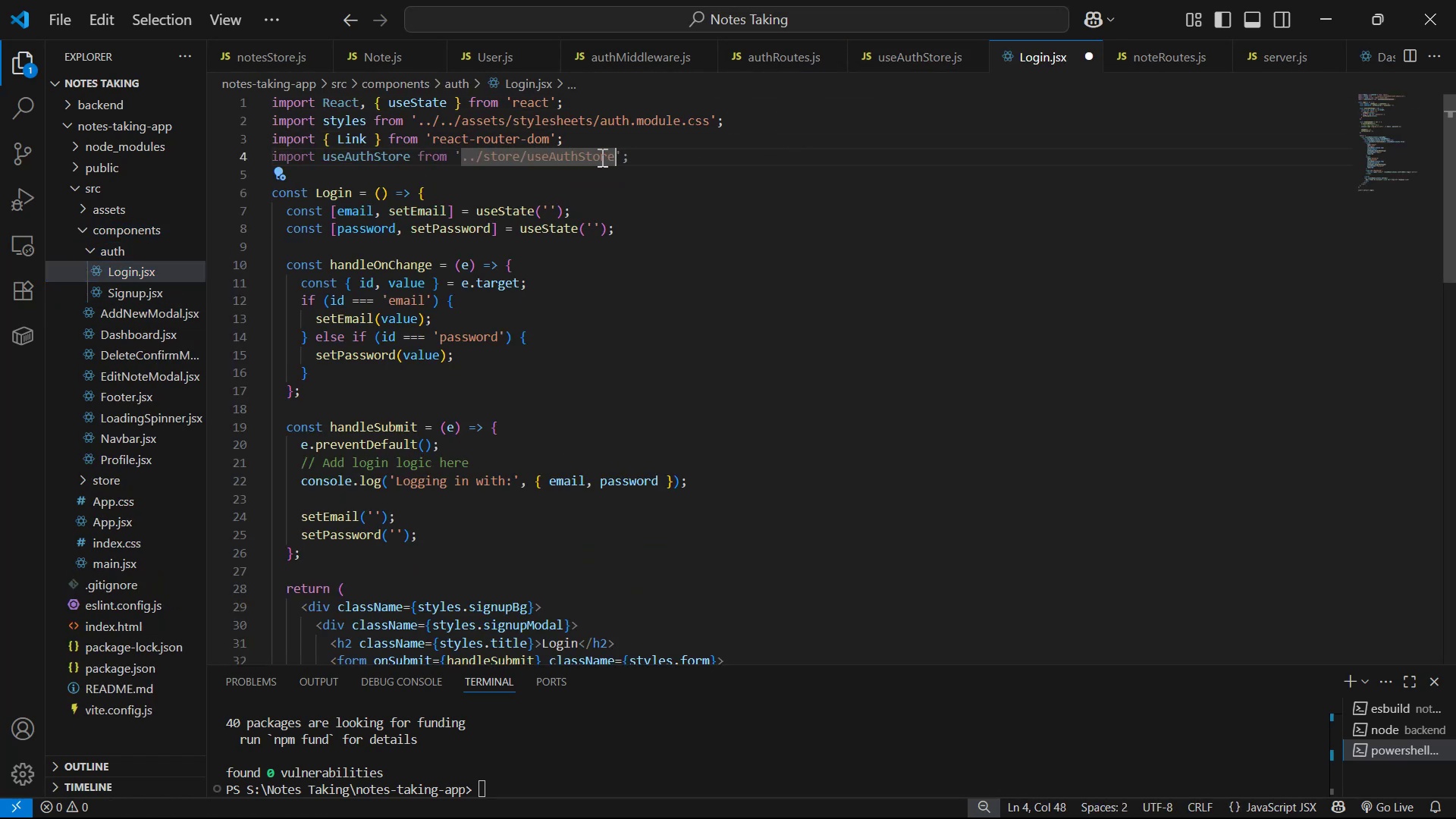 
left_click([1164, 223])
 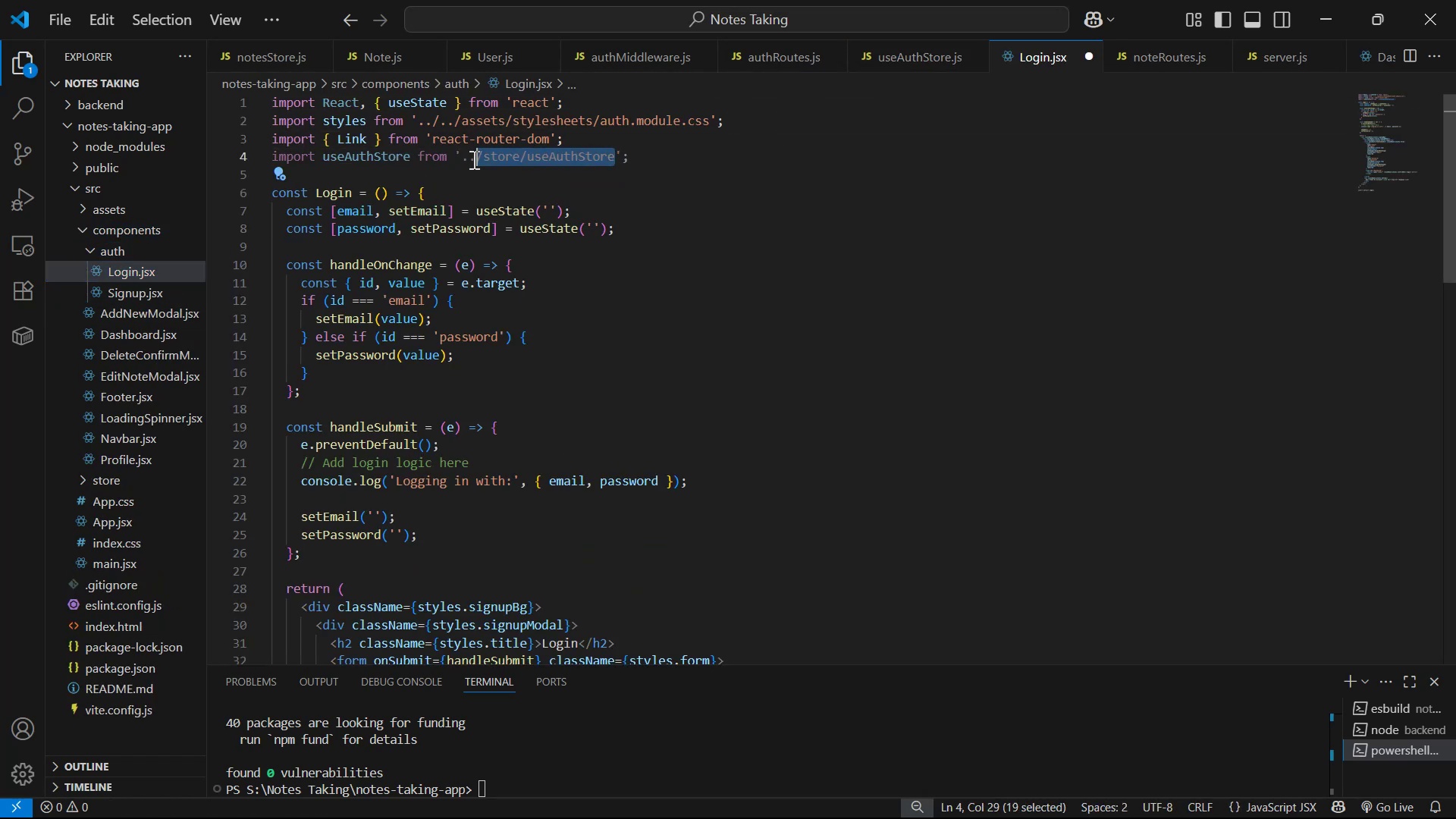 
key(Alt+AltLeft)
 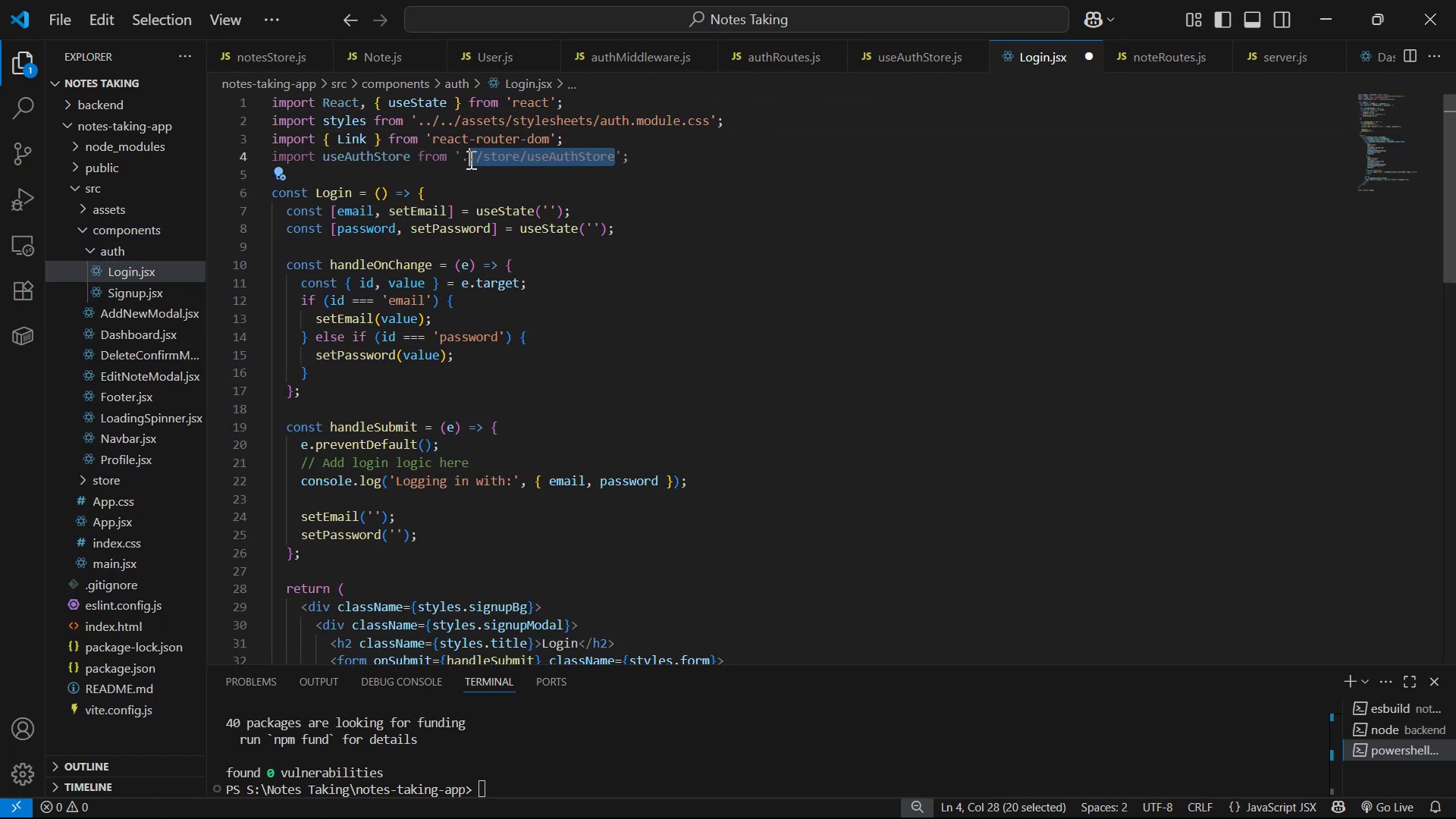 
key(Alt+Tab)
 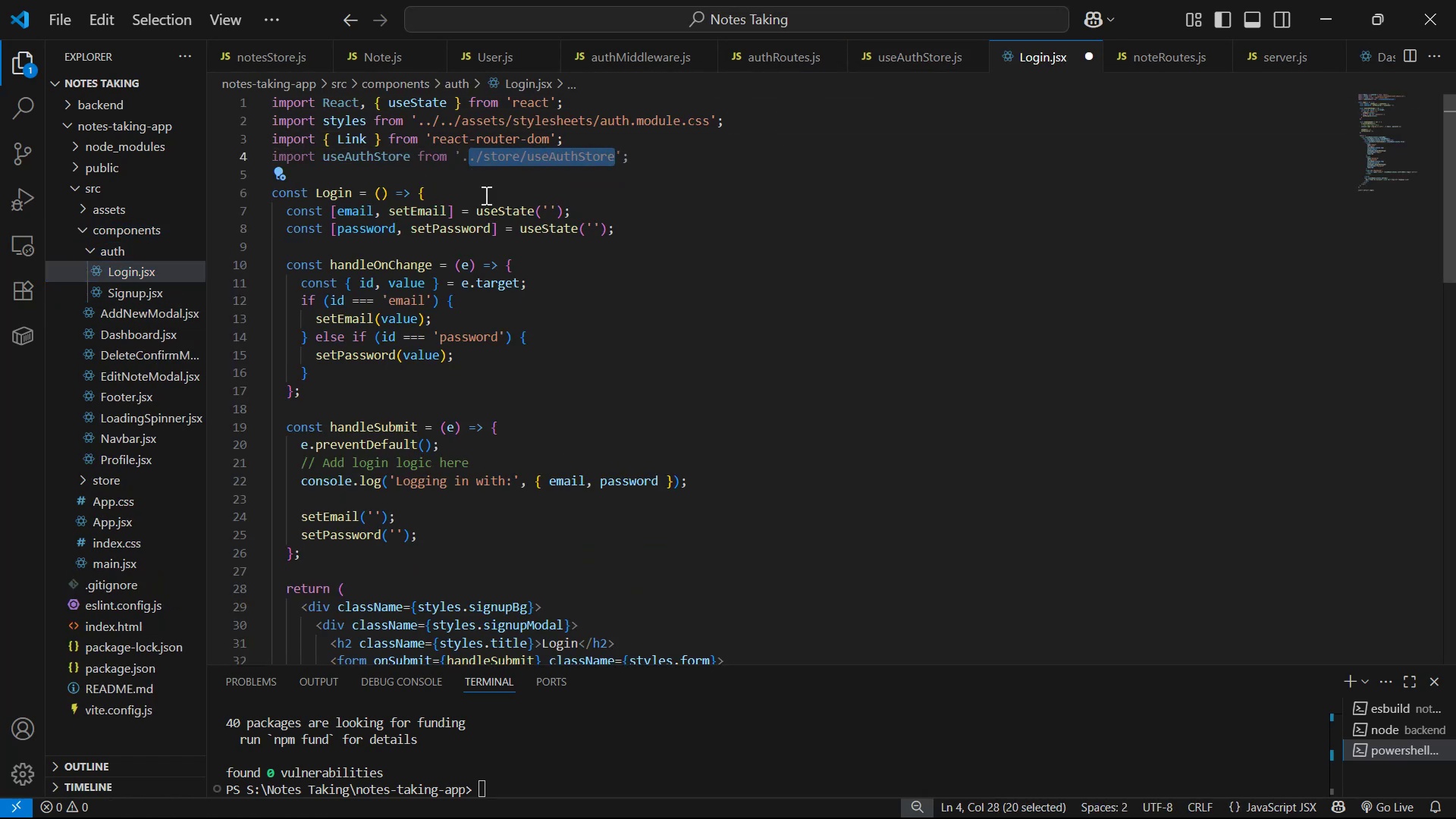 
key(Control+V)
 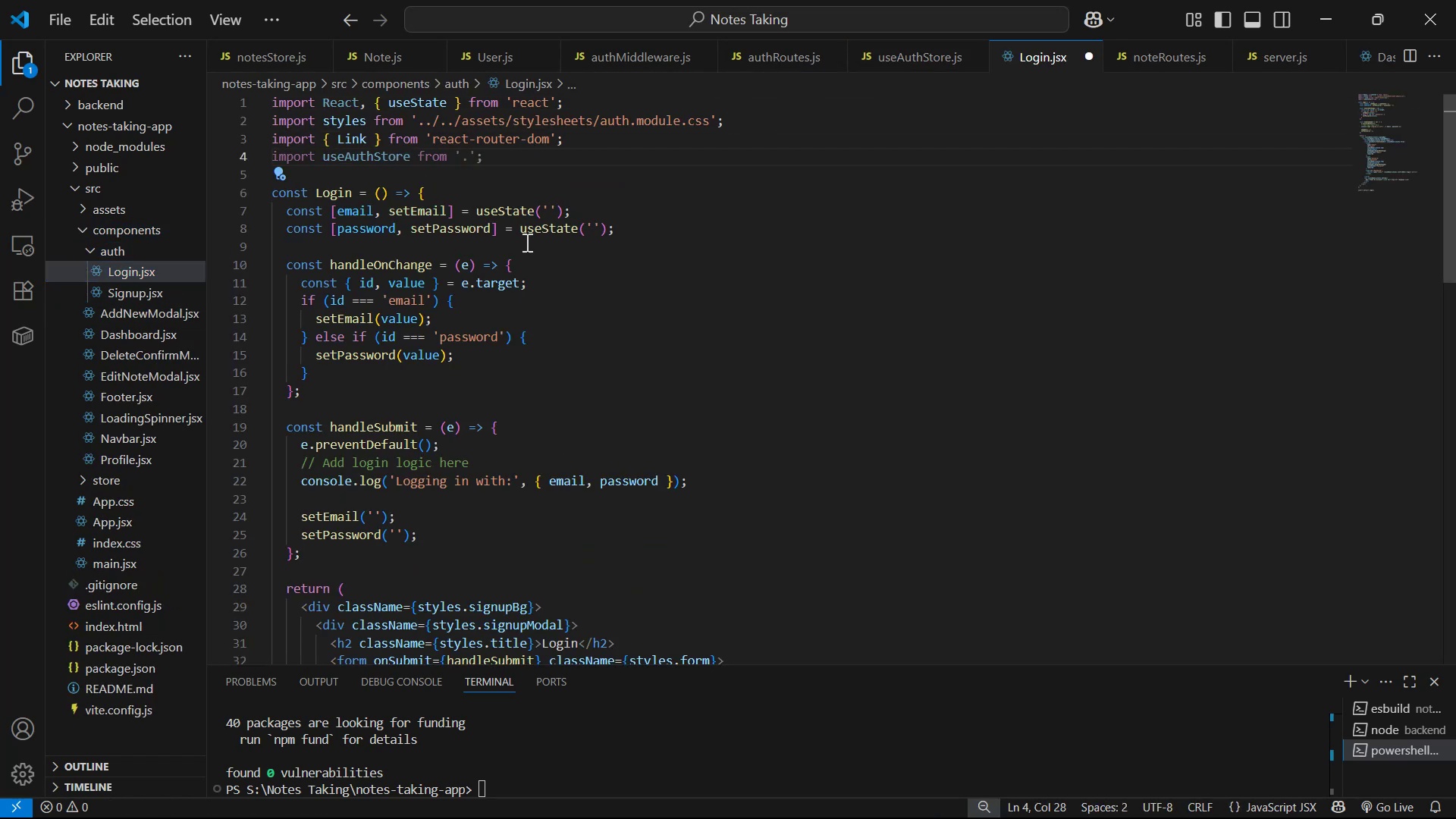 
left_click_drag(start_coordinate=[517, 101], to_coordinate=[211, 96])
 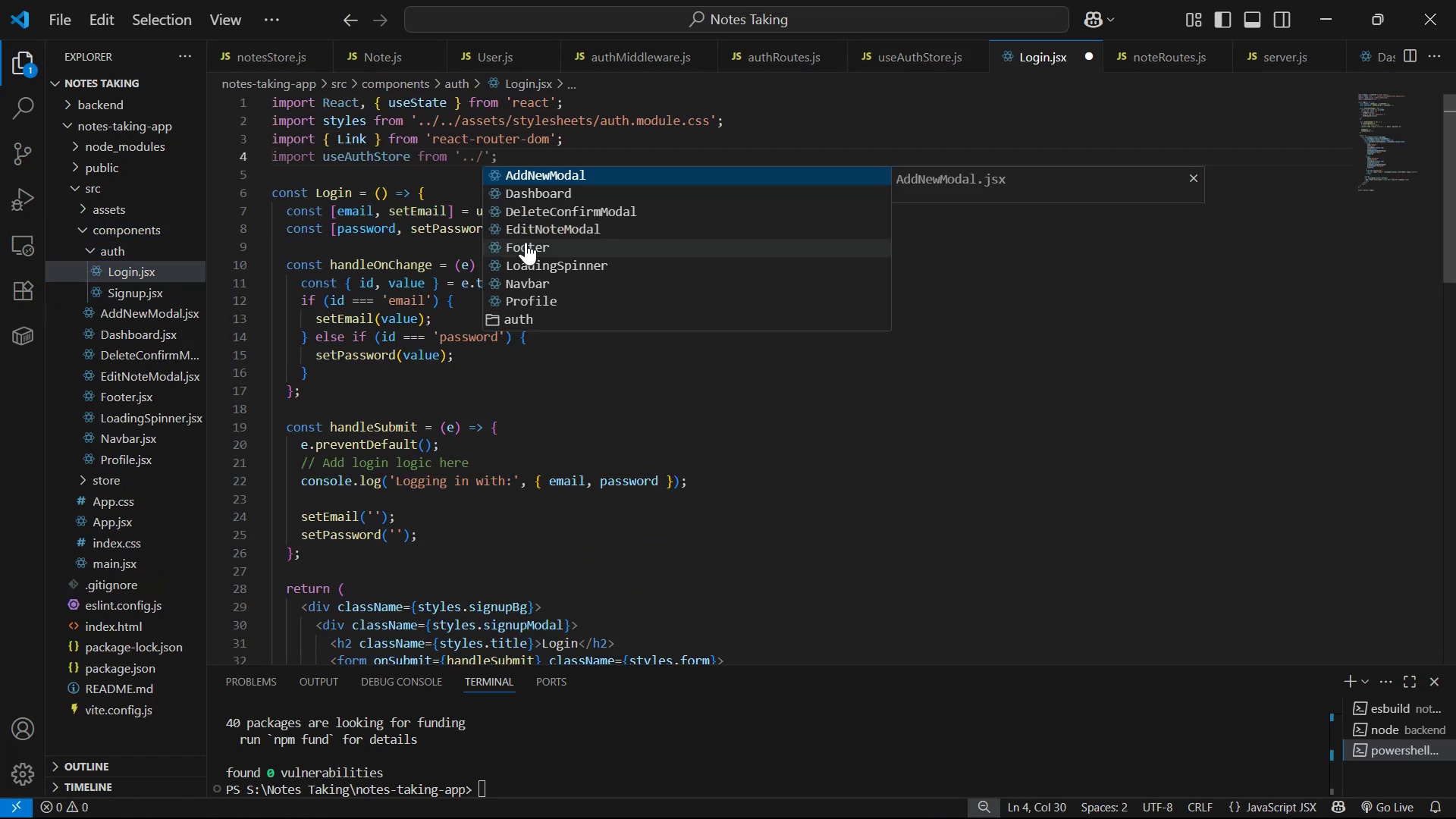 
key(Backspace)
 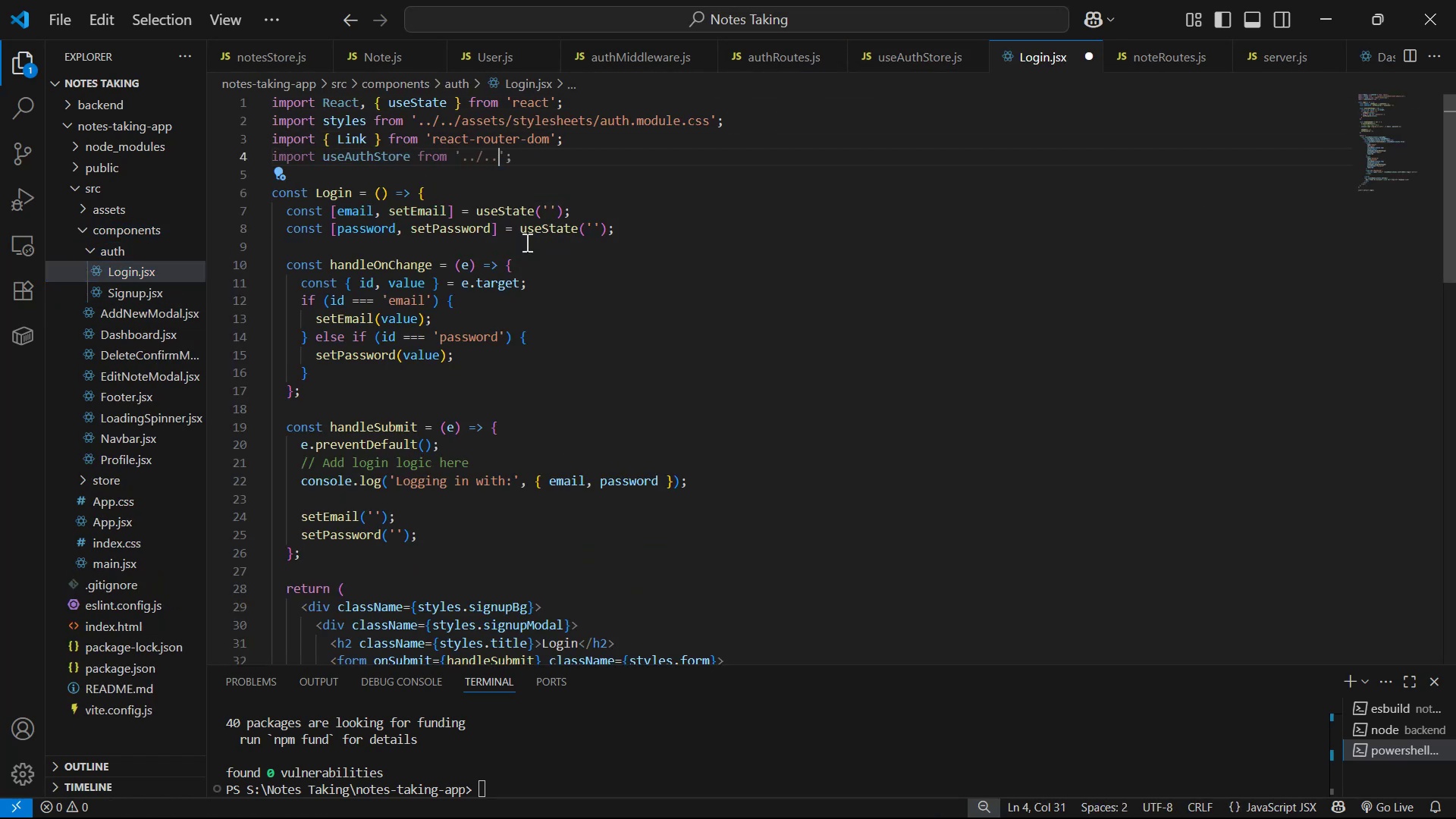 
key(ArrowDown)
 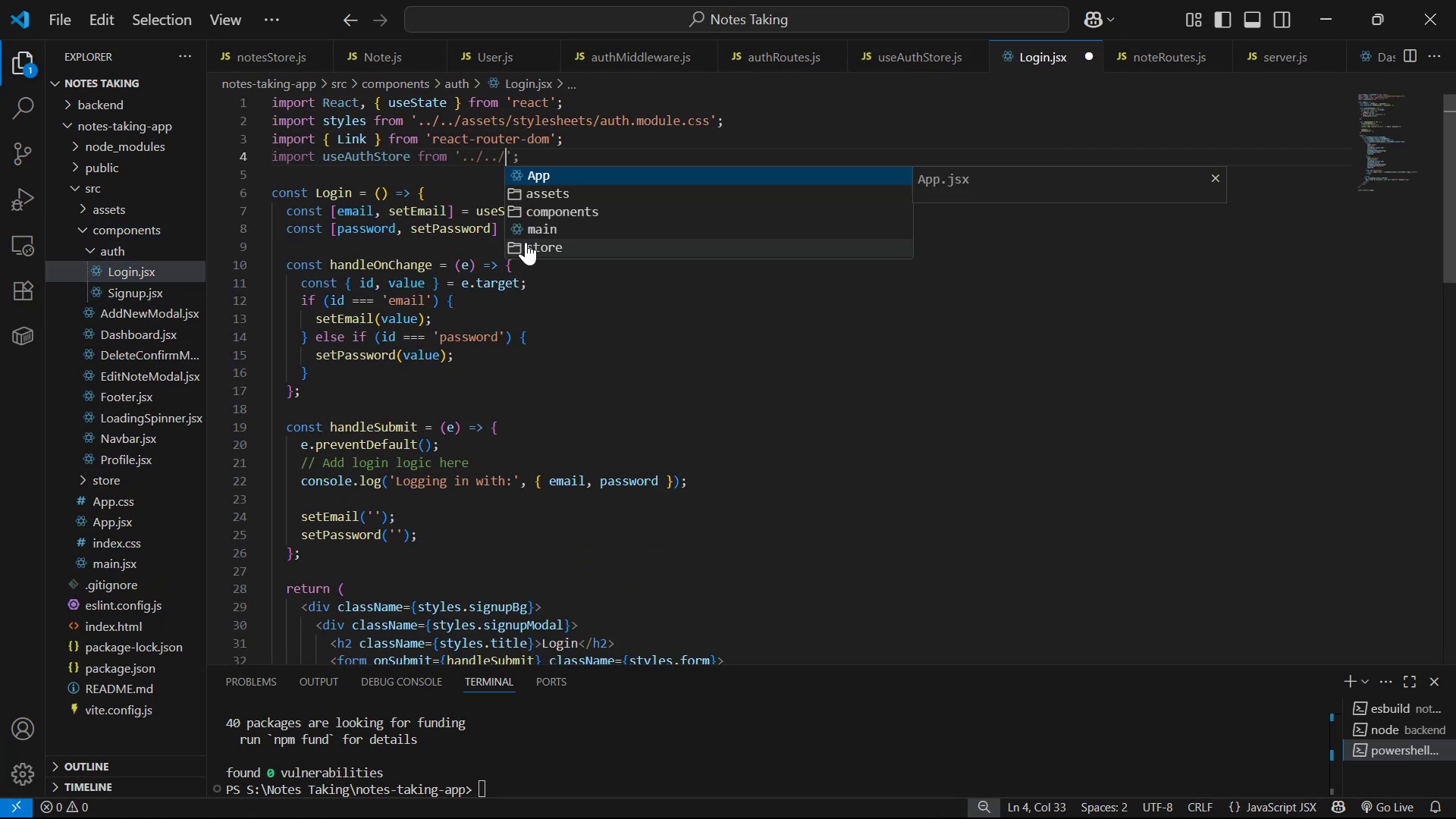 
key(Backspace)
 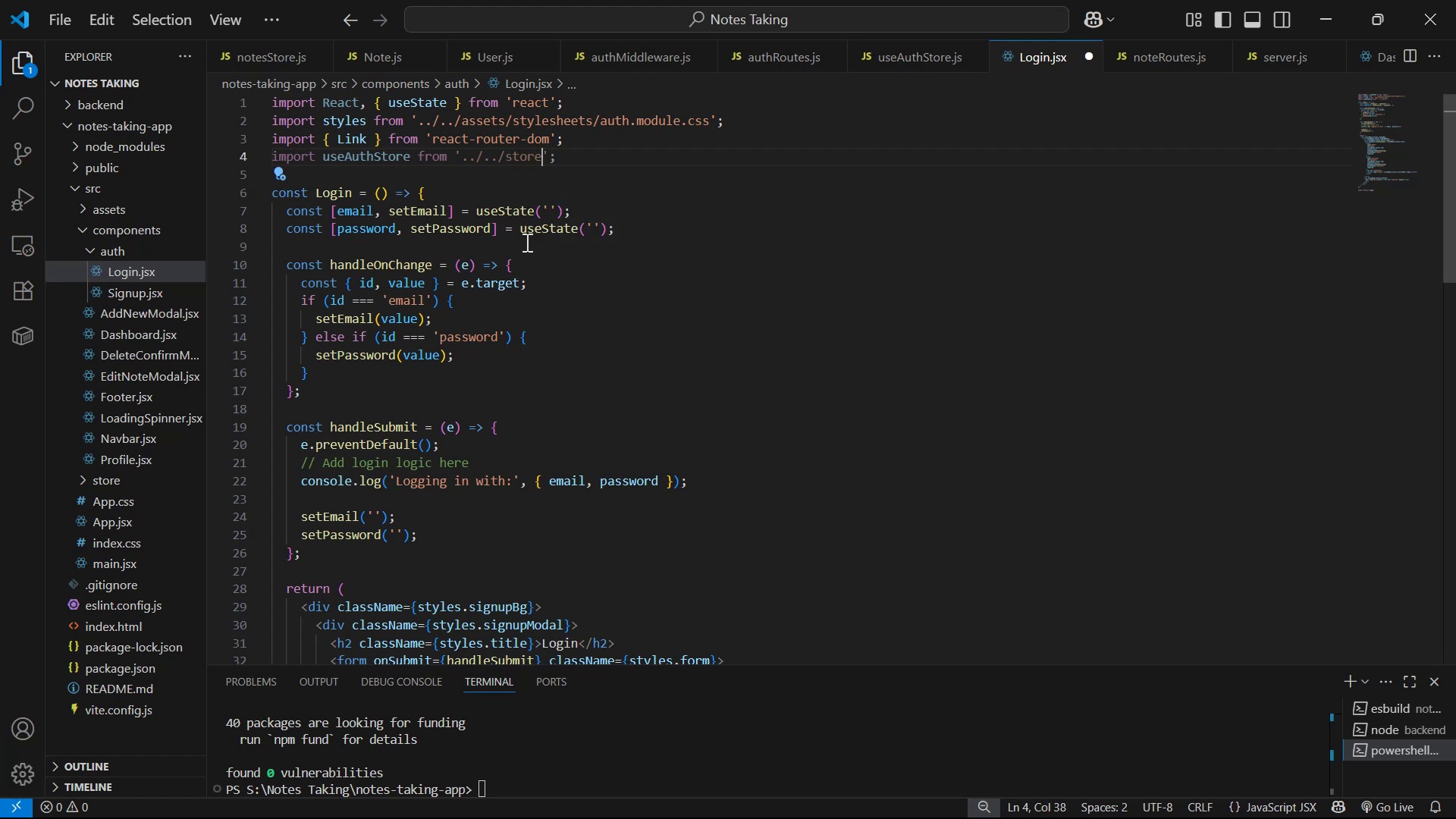 
left_click_drag(start_coordinate=[397, 104], to_coordinate=[483, 106])
 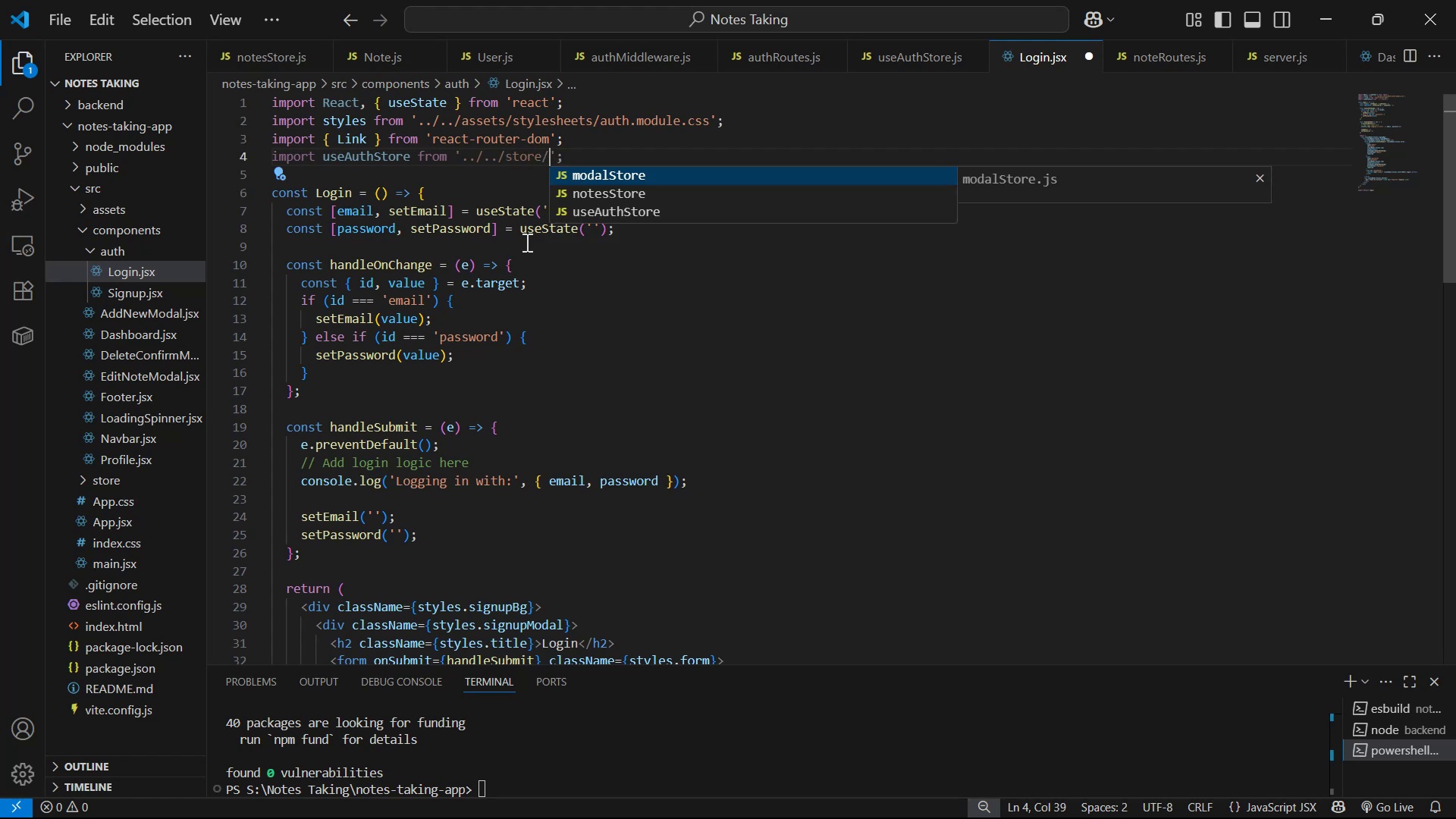 
key(Control+C)
 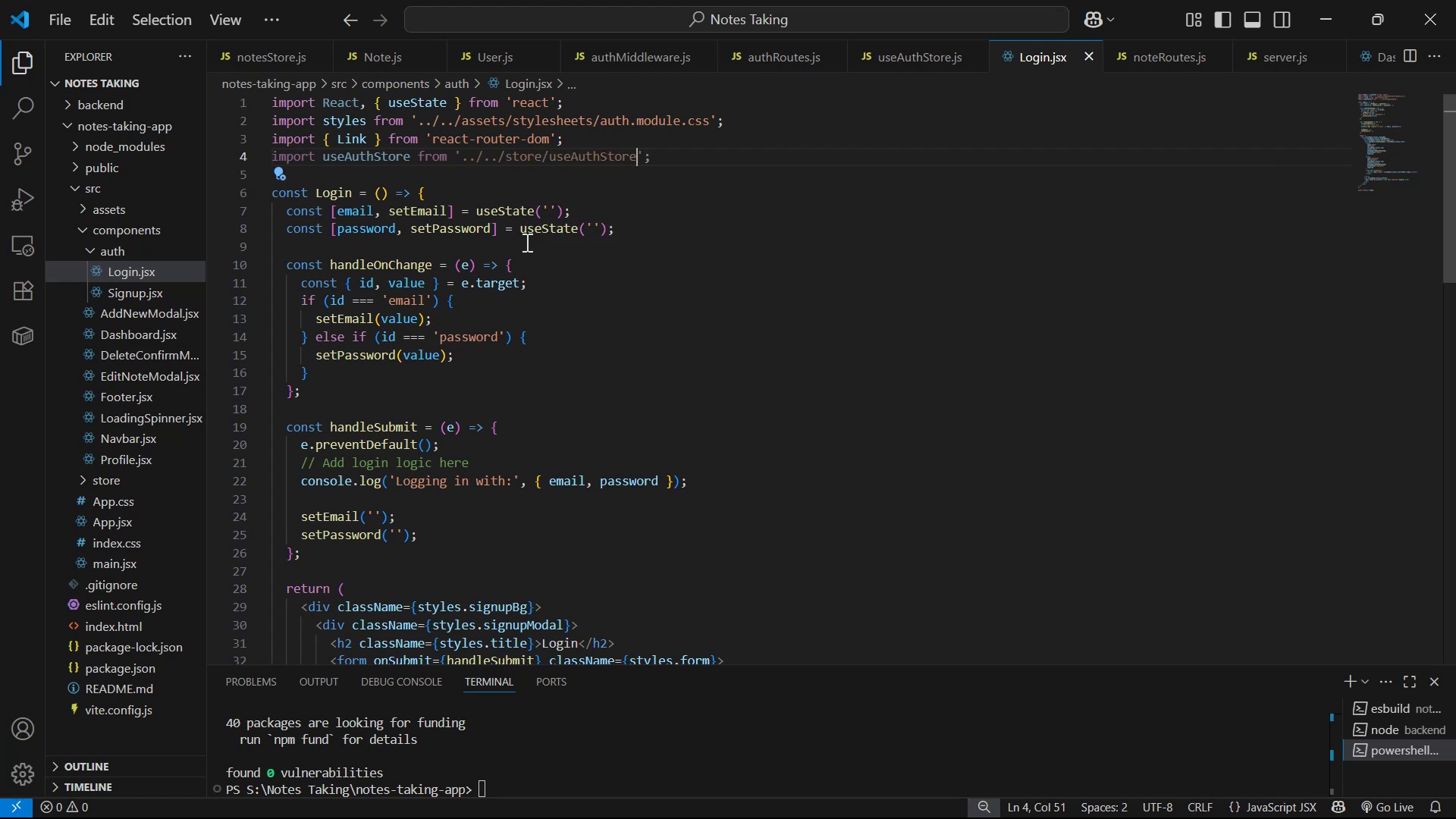 
left_click([926, 717])
 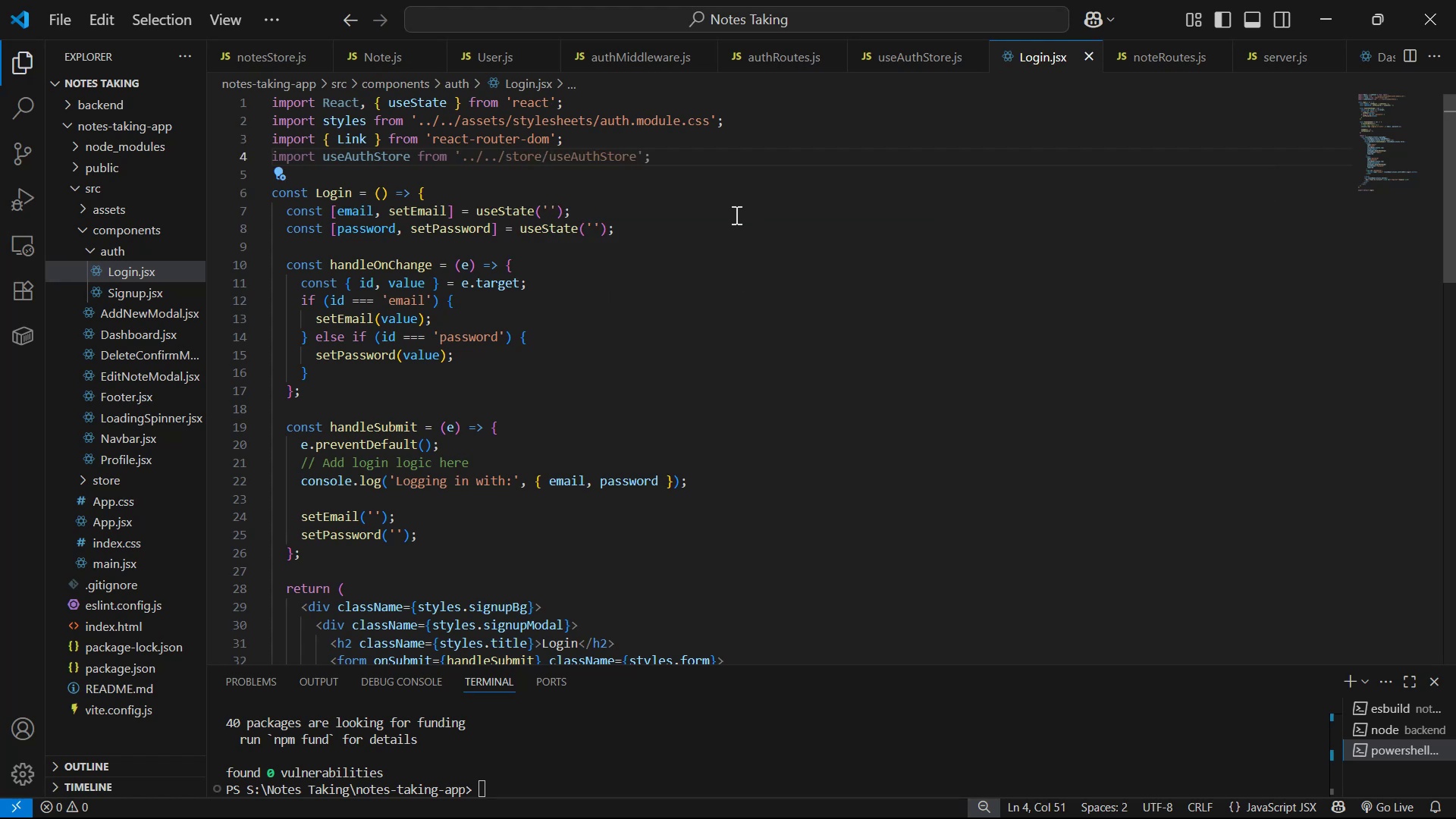 
type(NPM )
key(Backspace)
key(Backspace)
key(Backspace)
key(Backspace)
key(Backspace)
type(CD )
key(Tab)
type(cd ba)
key(Tab)
 